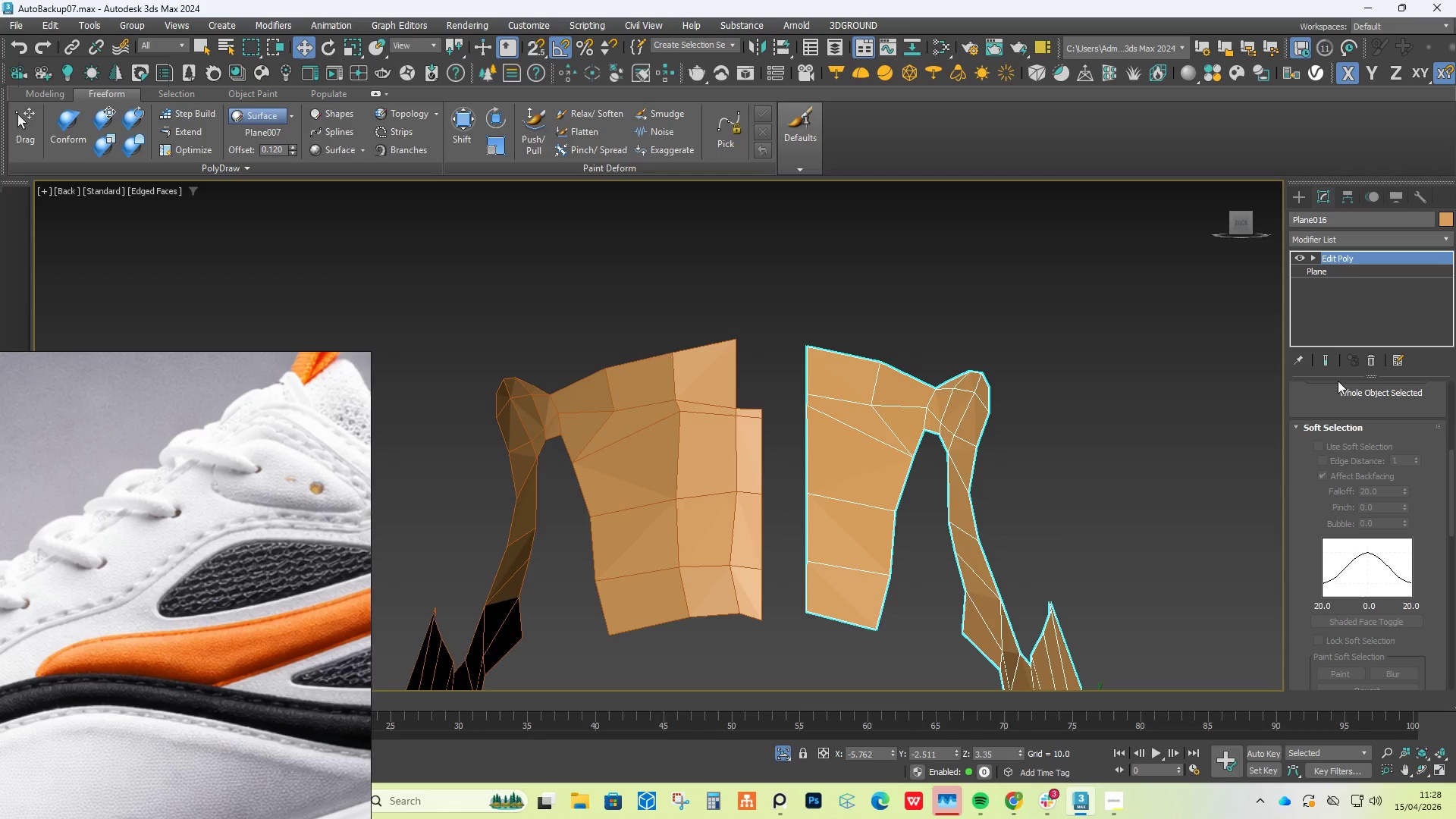 
key(S)
 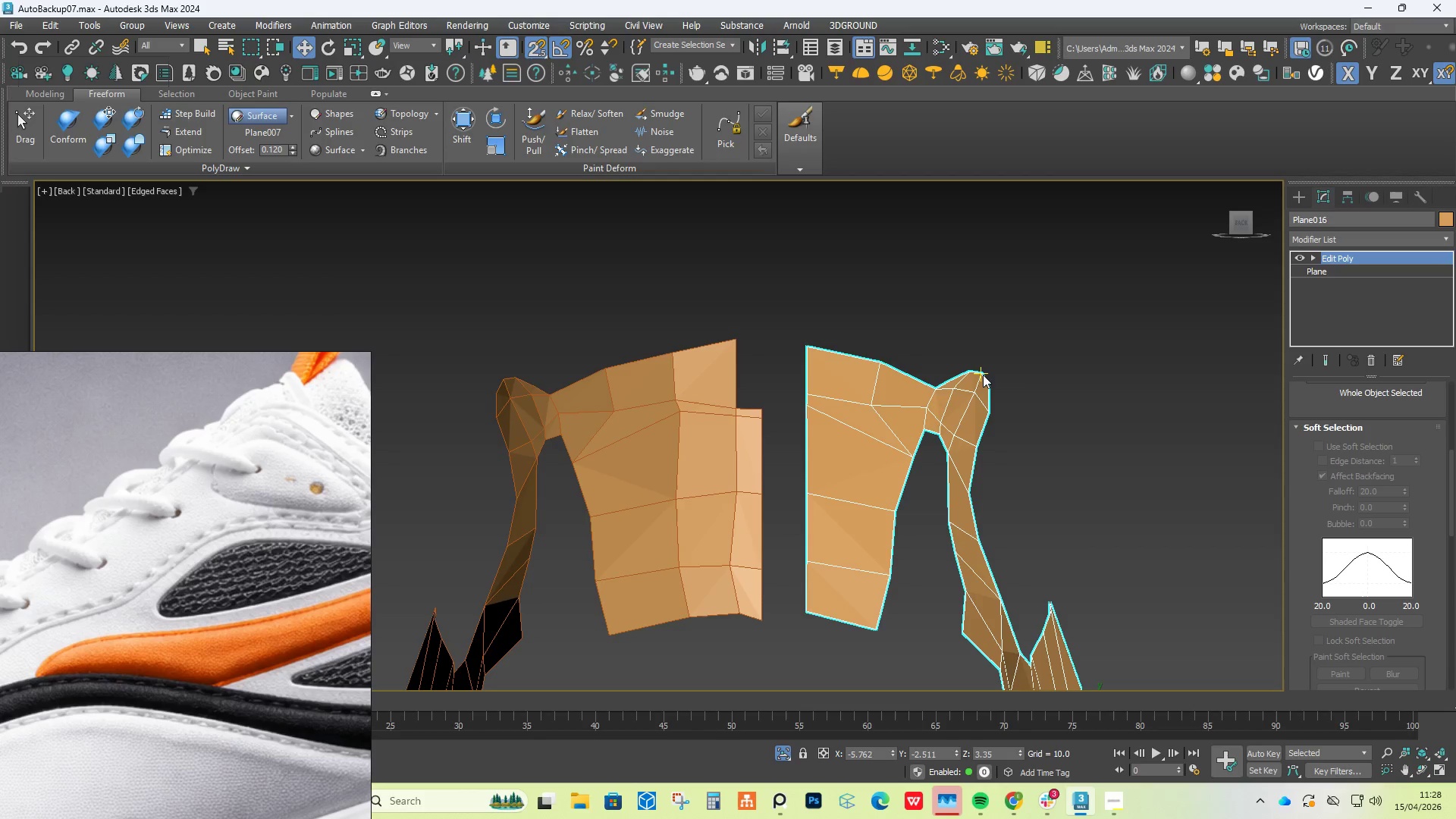 
left_click_drag(start_coordinate=[980, 375], to_coordinate=[987, 338])
 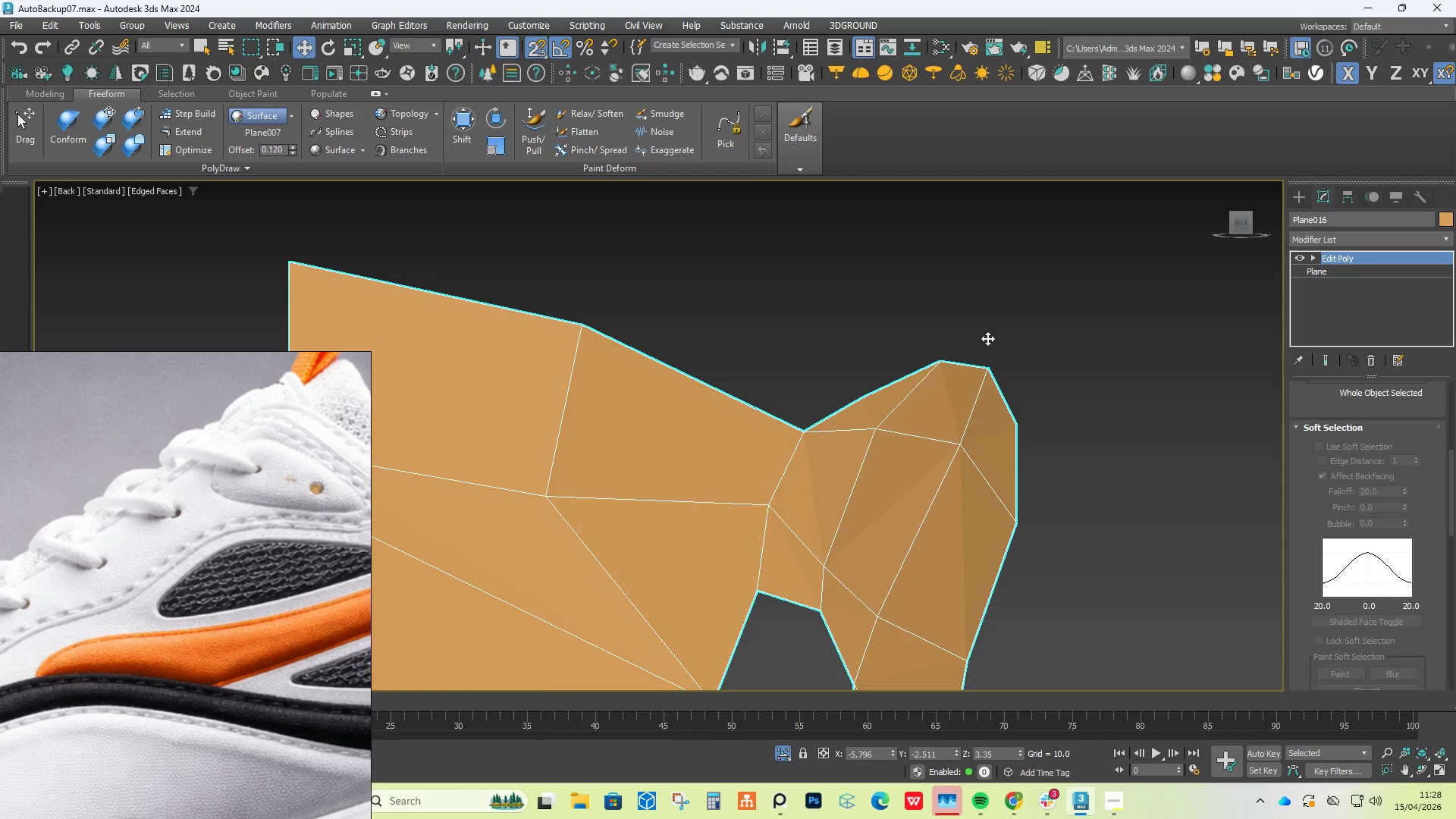 
scroll: coordinate [982, 375], scroll_direction: up, amount: 5.0
 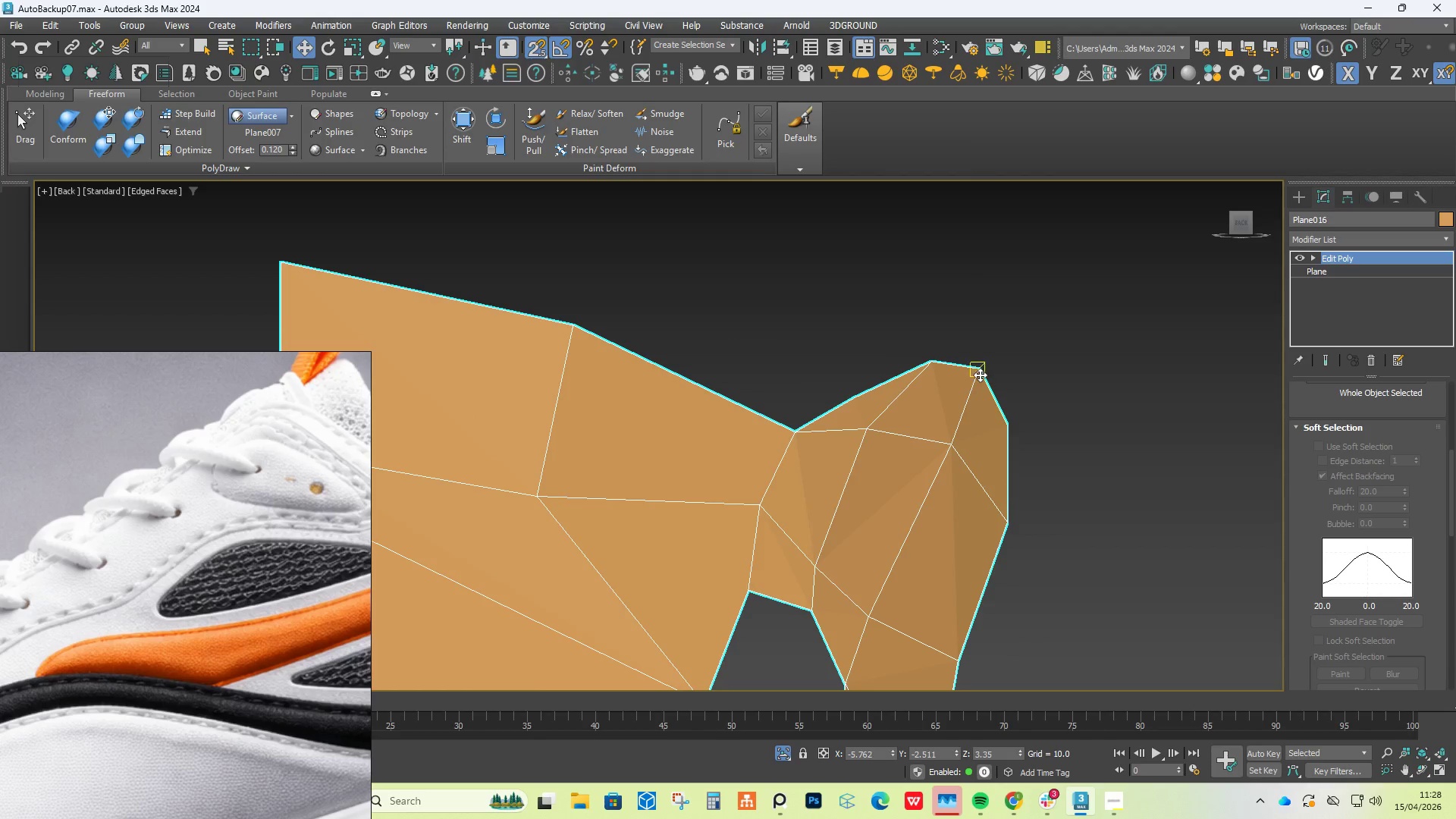 
key(Control+ControlLeft)
 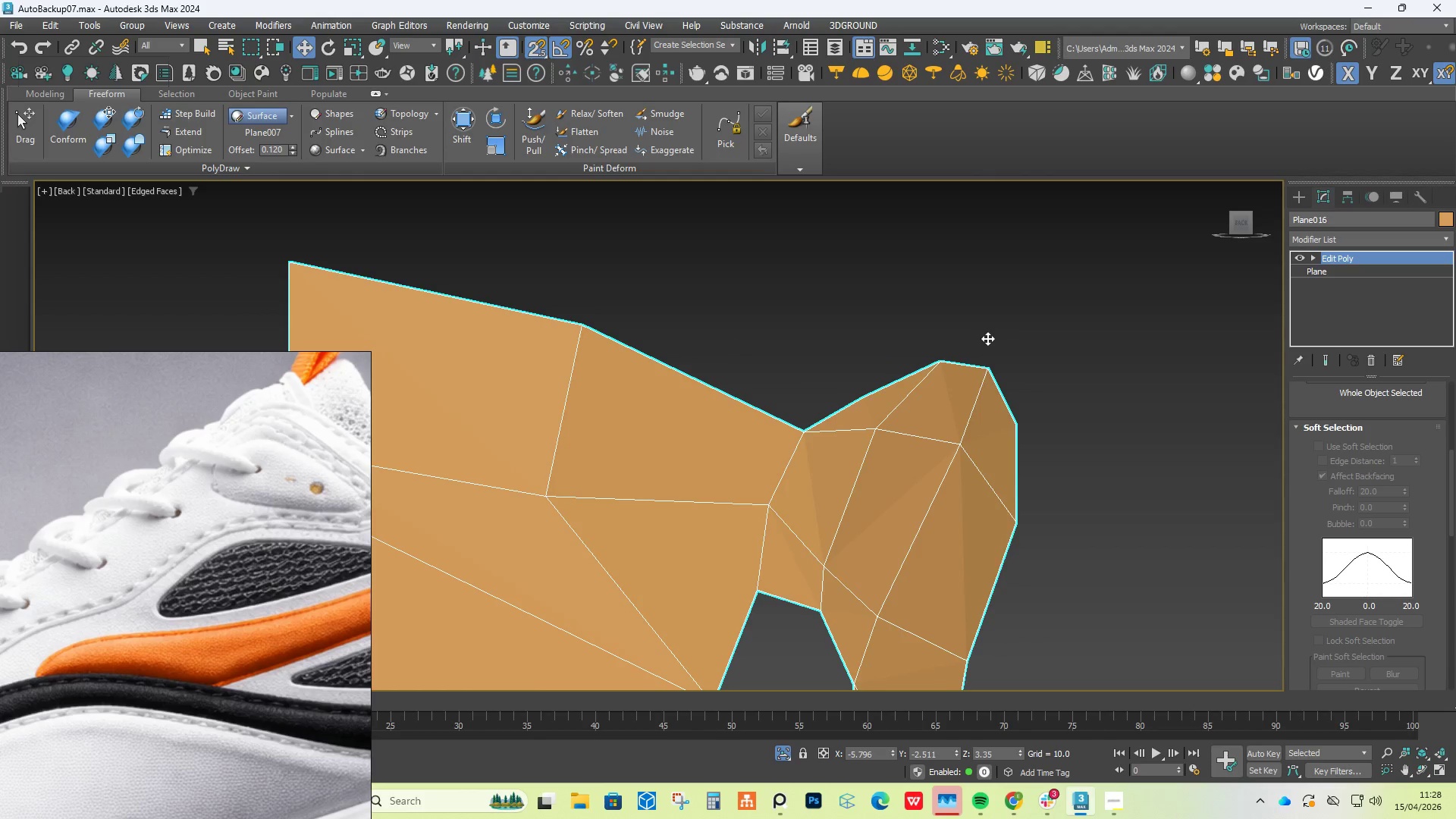 
key(Control+Z)
 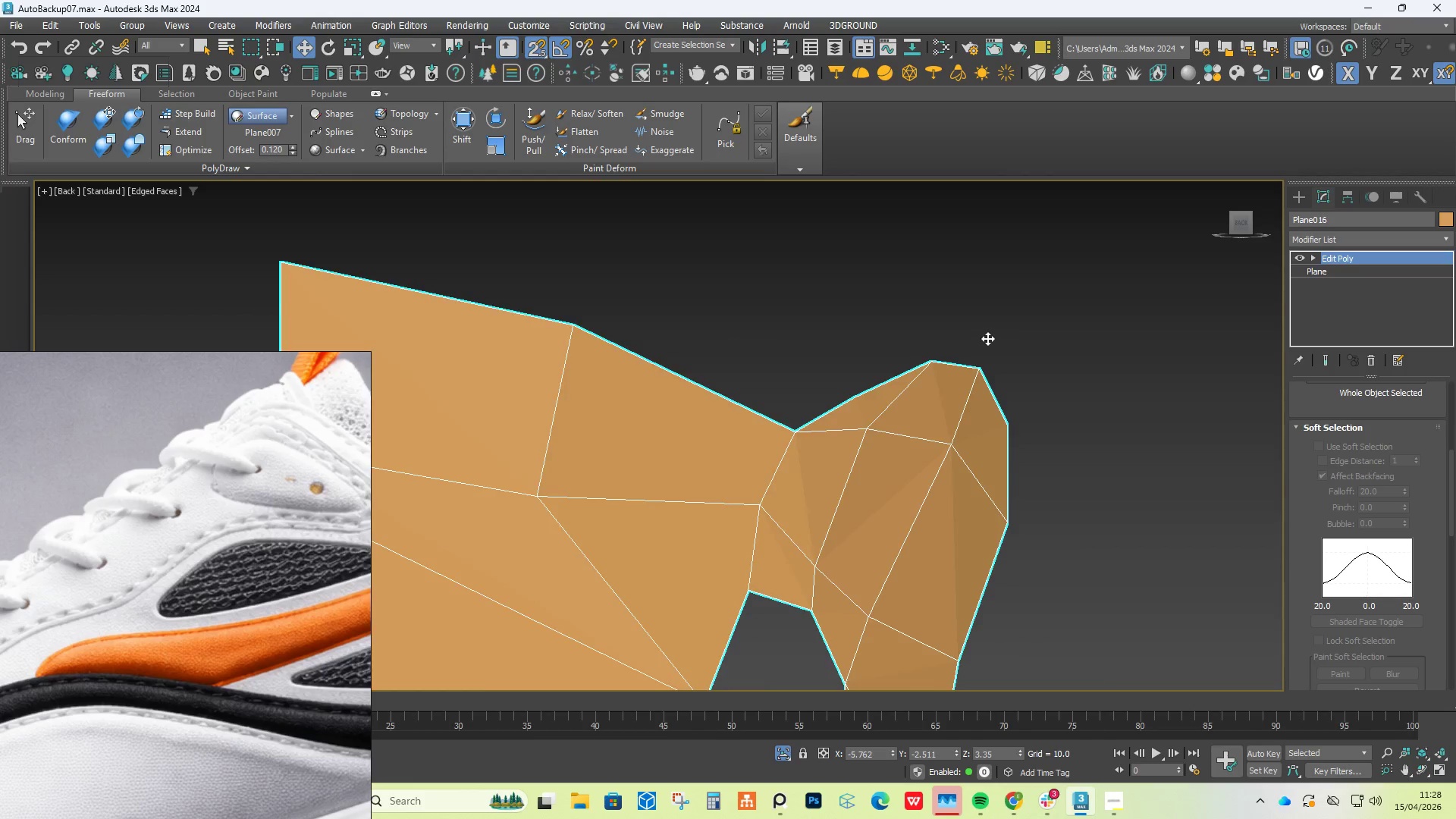 
scroll: coordinate [992, 382], scroll_direction: down, amount: 13.0
 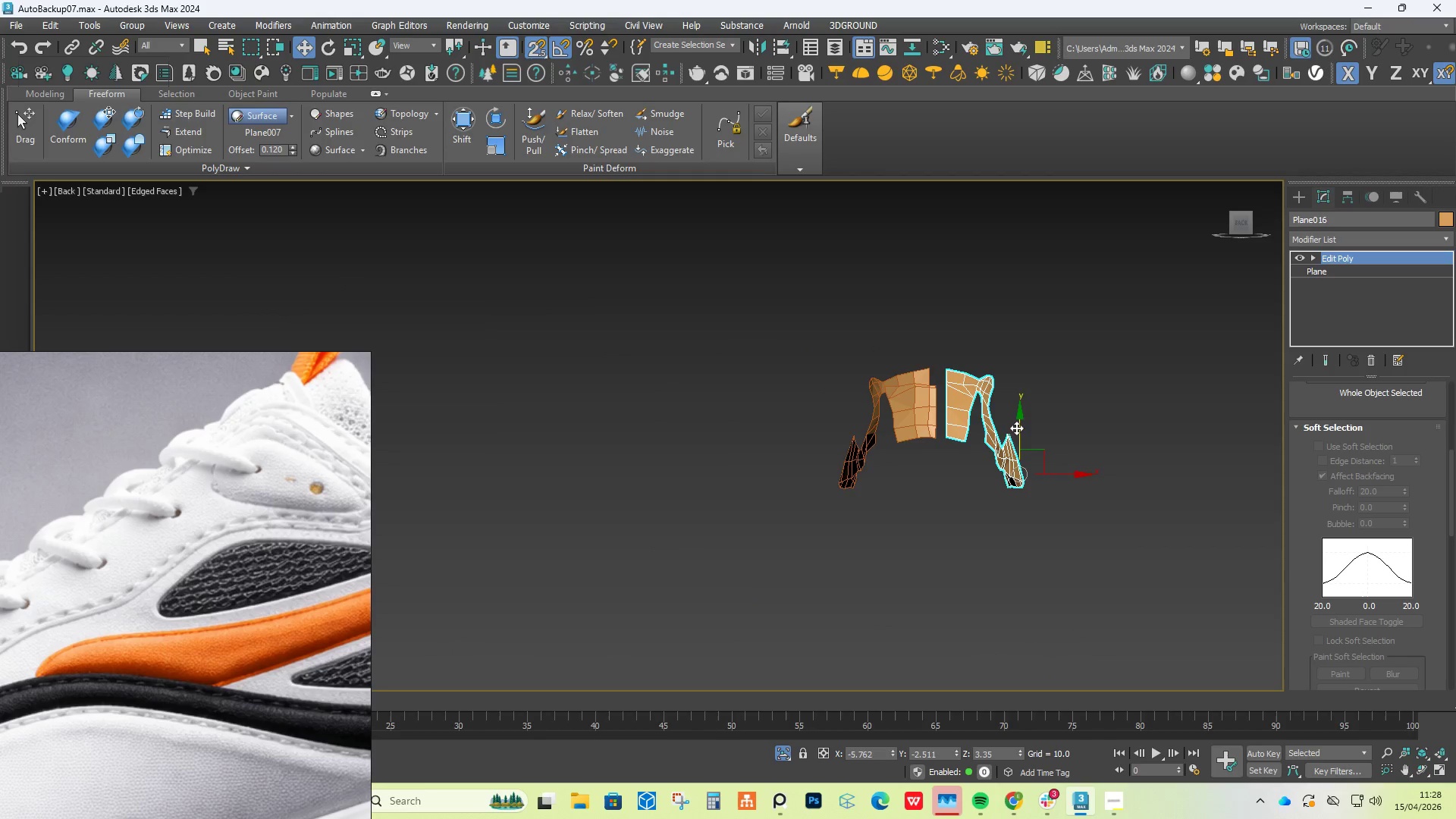 
left_click([1021, 427])
 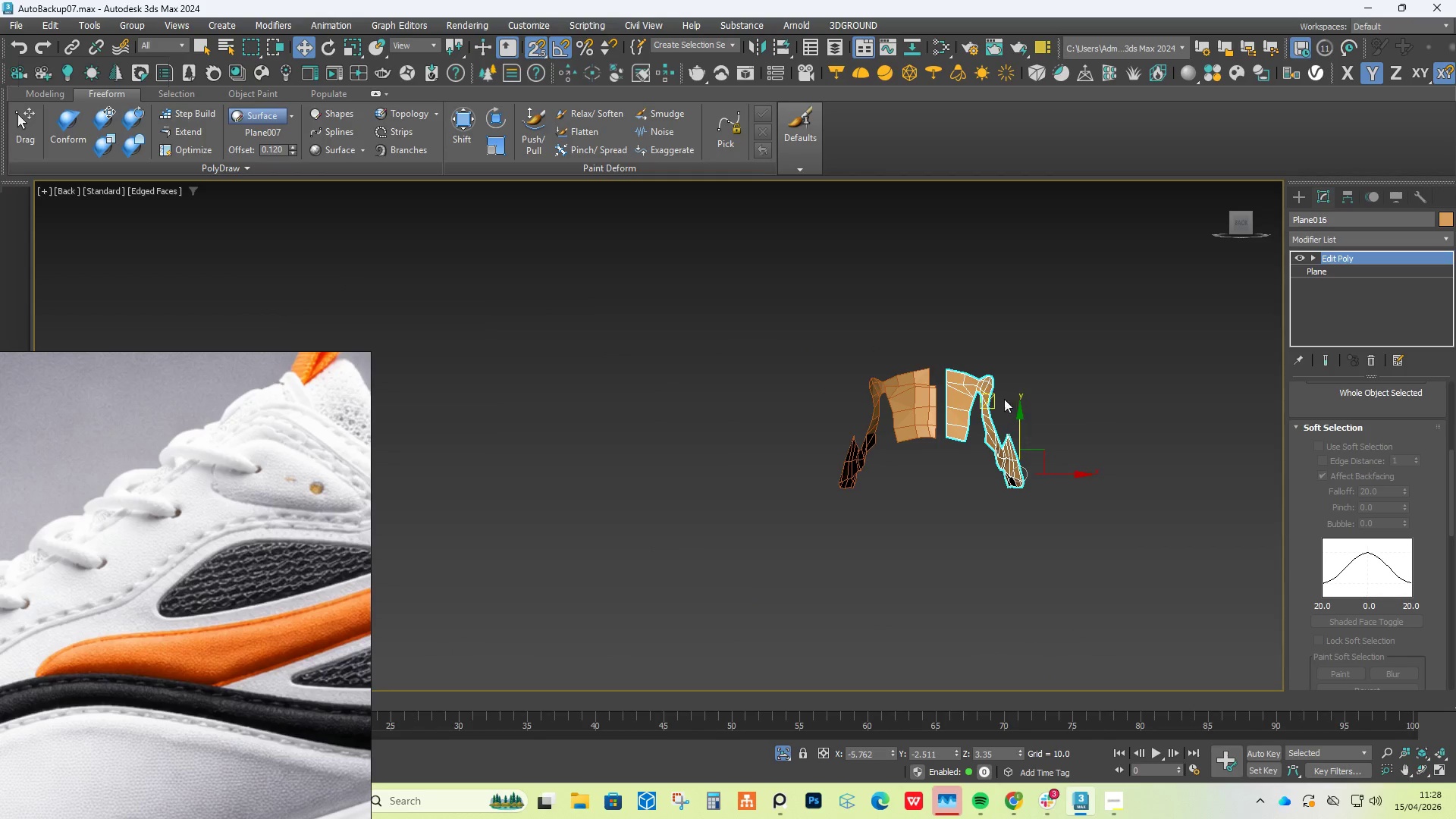 
scroll: coordinate [974, 342], scroll_direction: up, amount: 10.0
 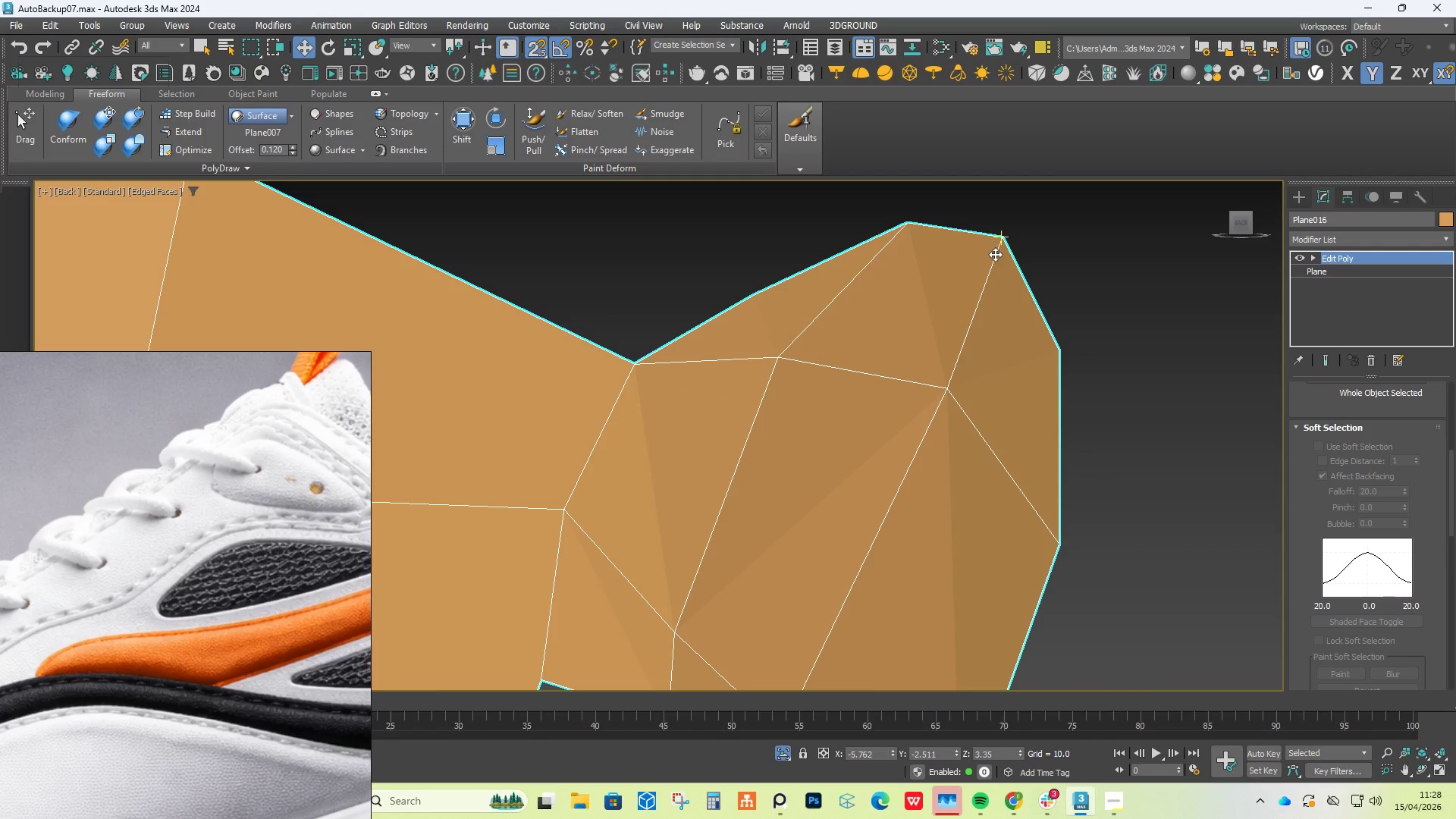 
left_click_drag(start_coordinate=[1000, 248], to_coordinate=[714, 294])
 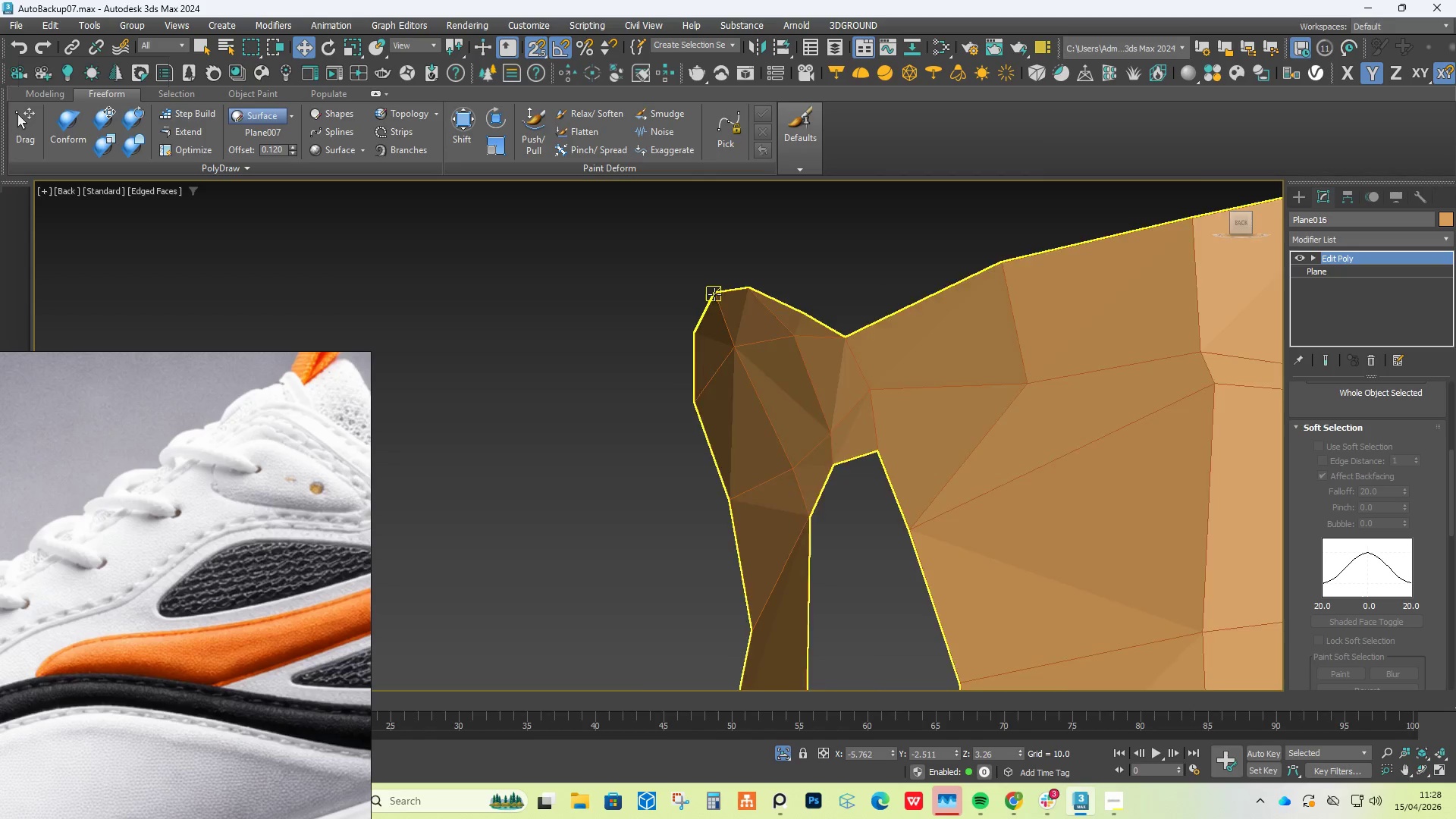 
scroll: coordinate [1013, 299], scroll_direction: down, amount: 9.0
 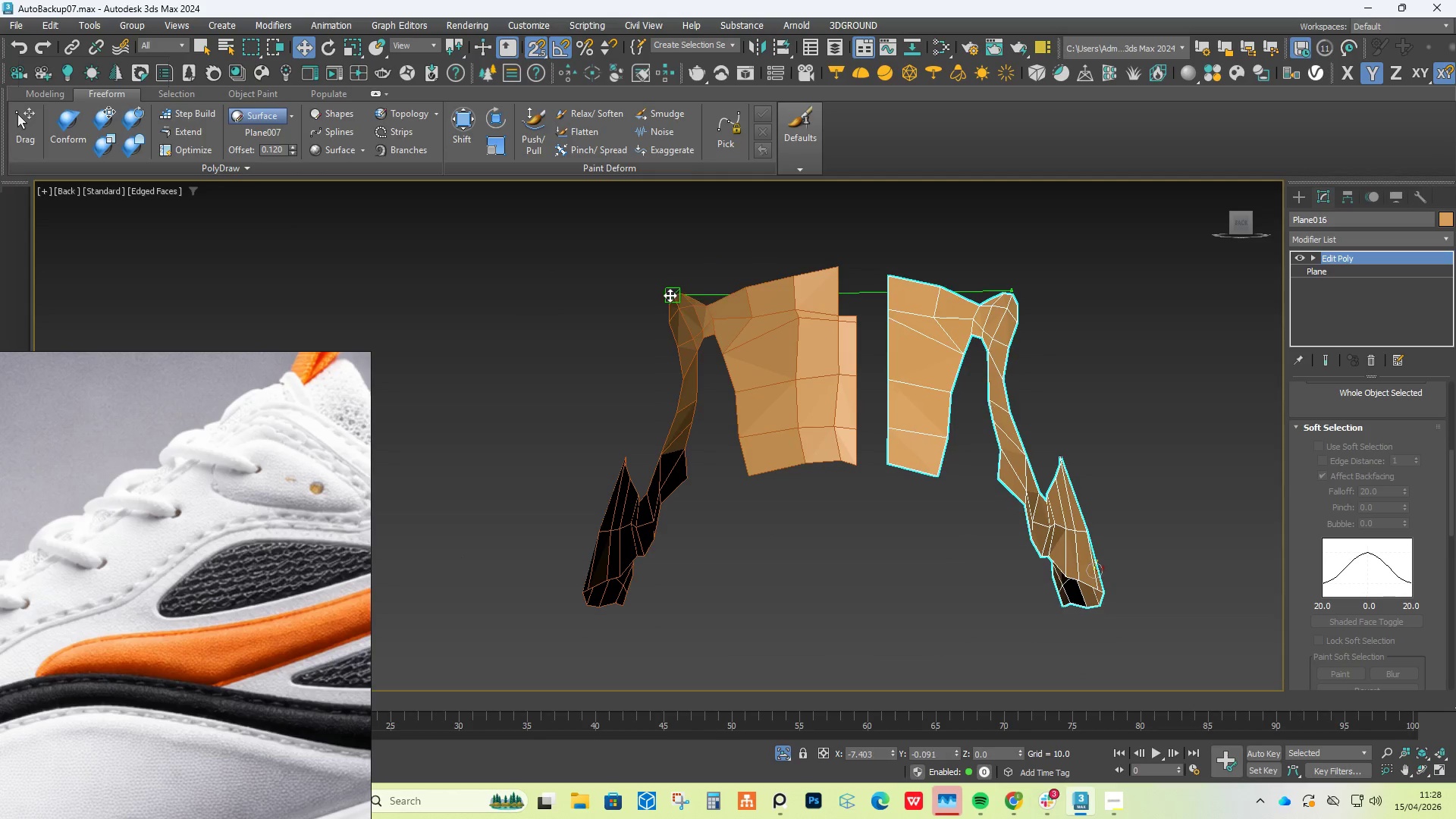 
scroll: coordinate [670, 295], scroll_direction: up, amount: 7.0
 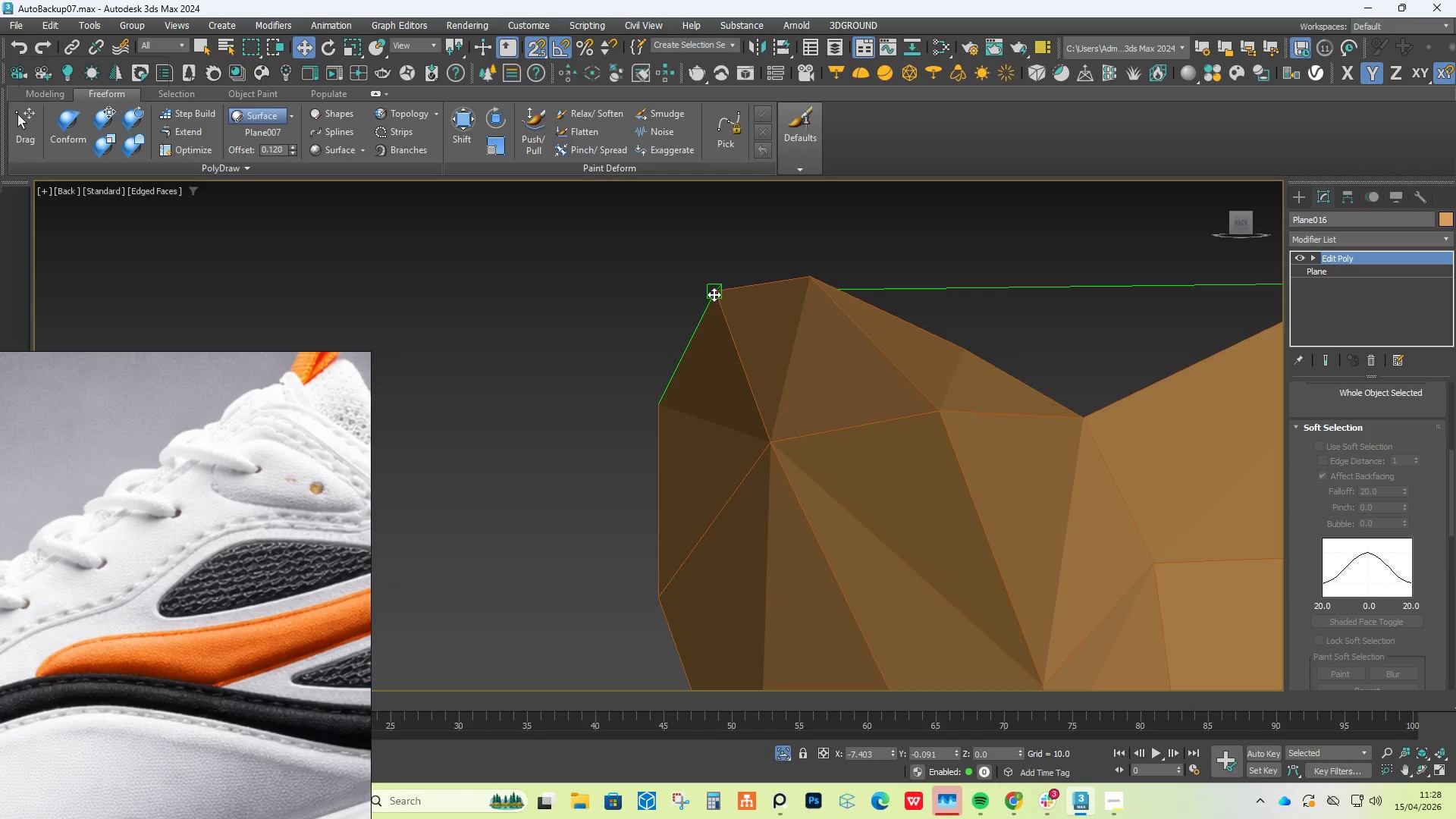 
scroll: coordinate [714, 294], scroll_direction: down, amount: 9.0
 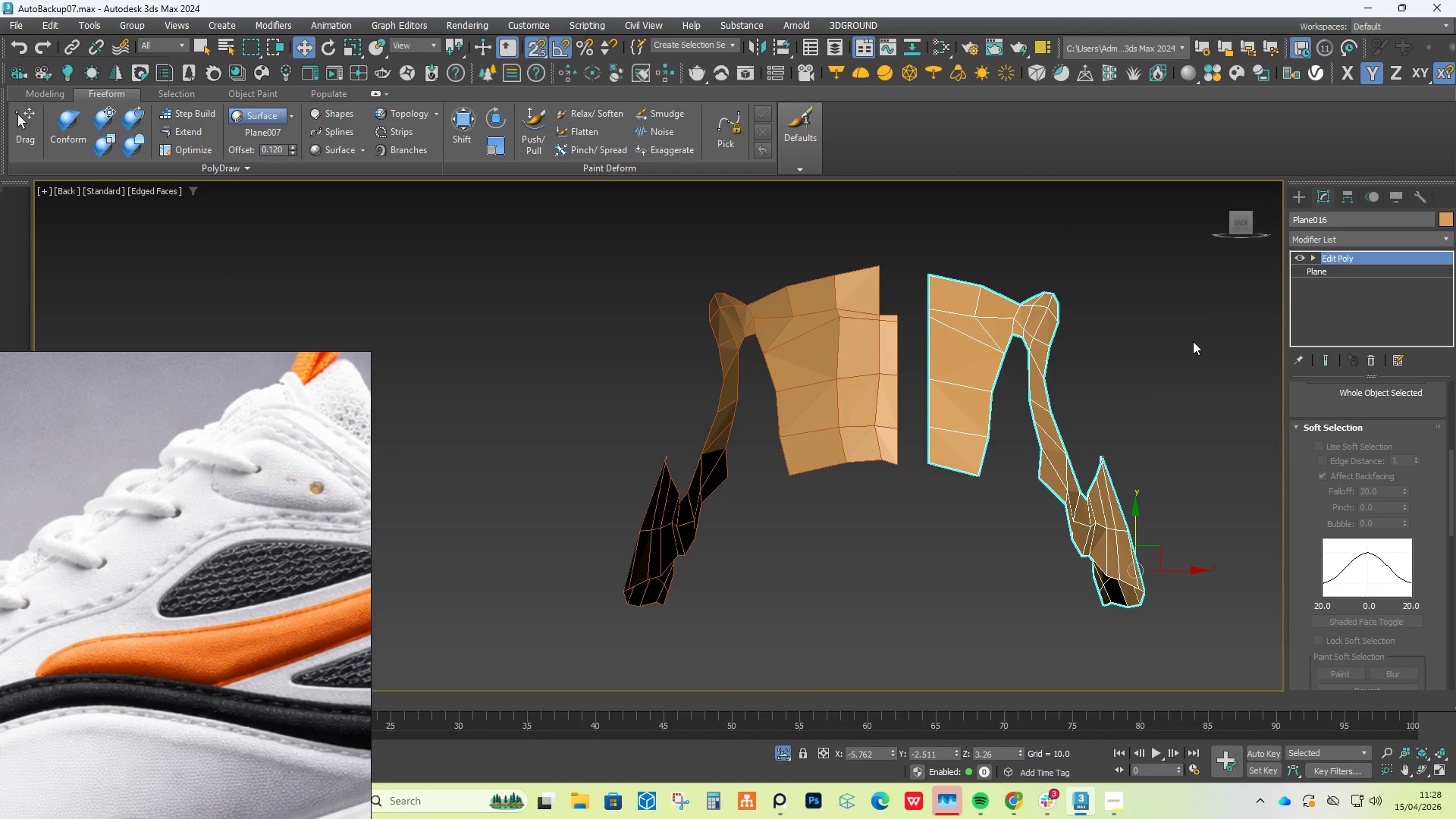 
left_click([1194, 334])
 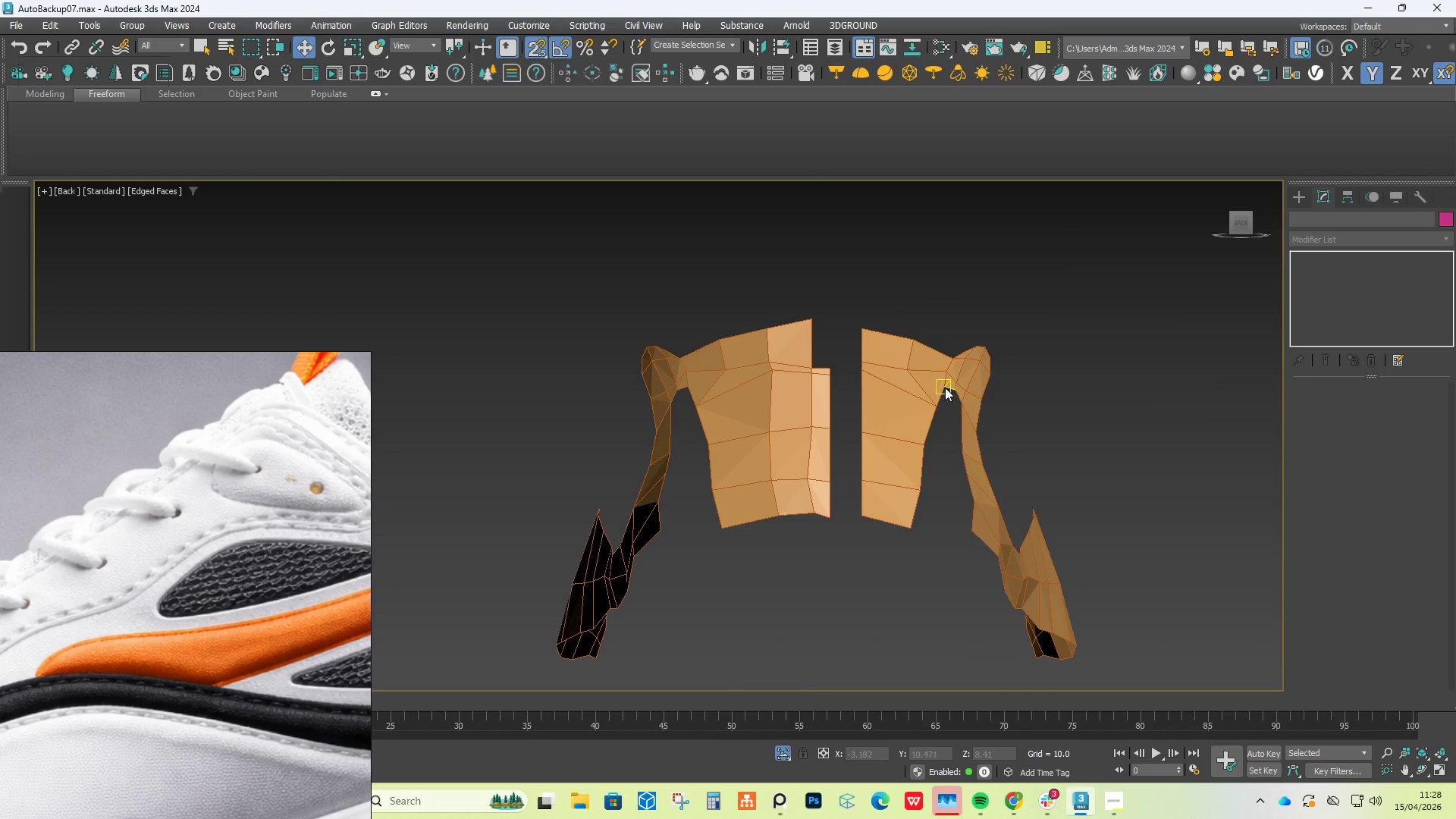 
left_click([900, 376])
 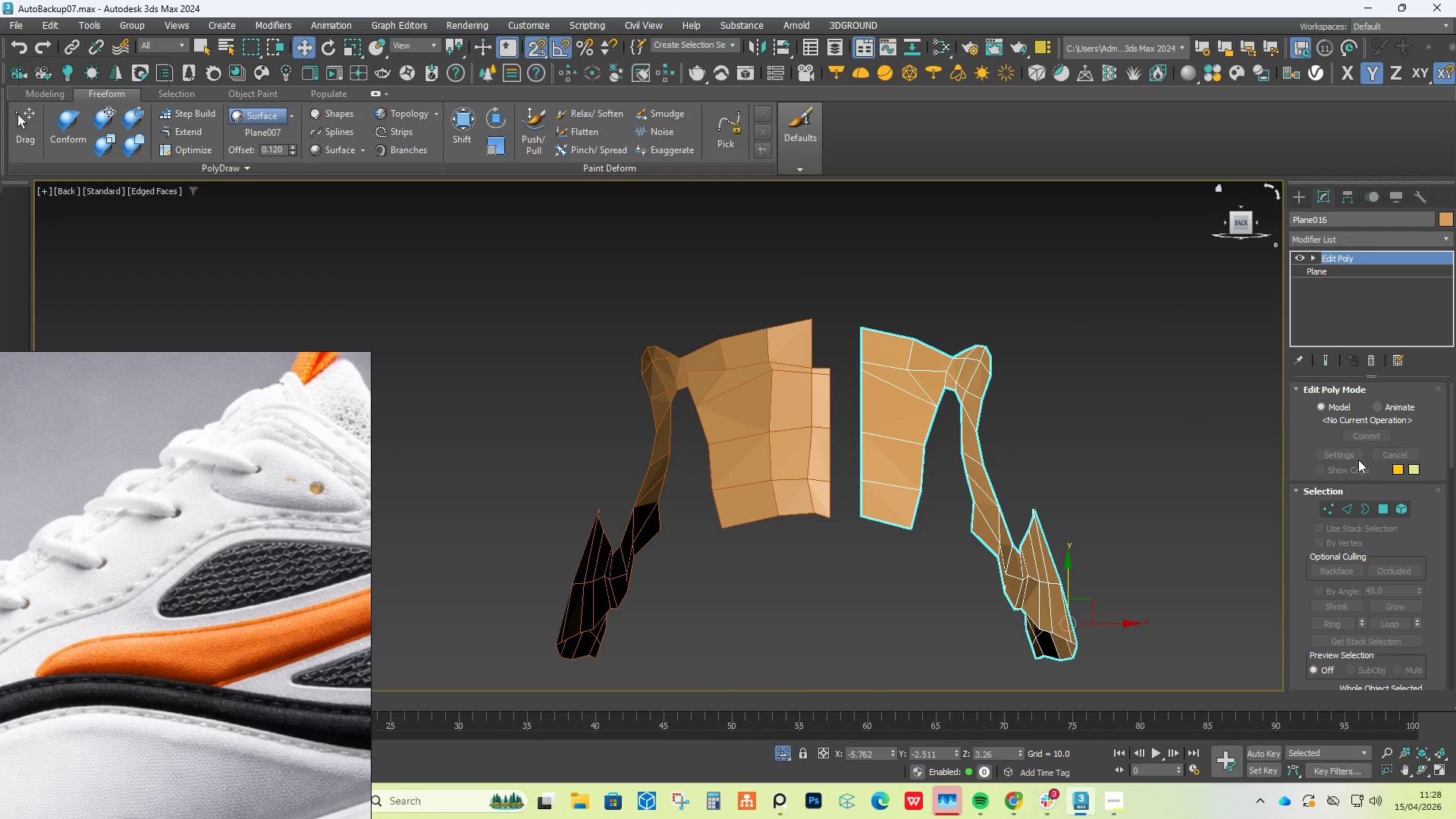 
left_click([1348, 508])
 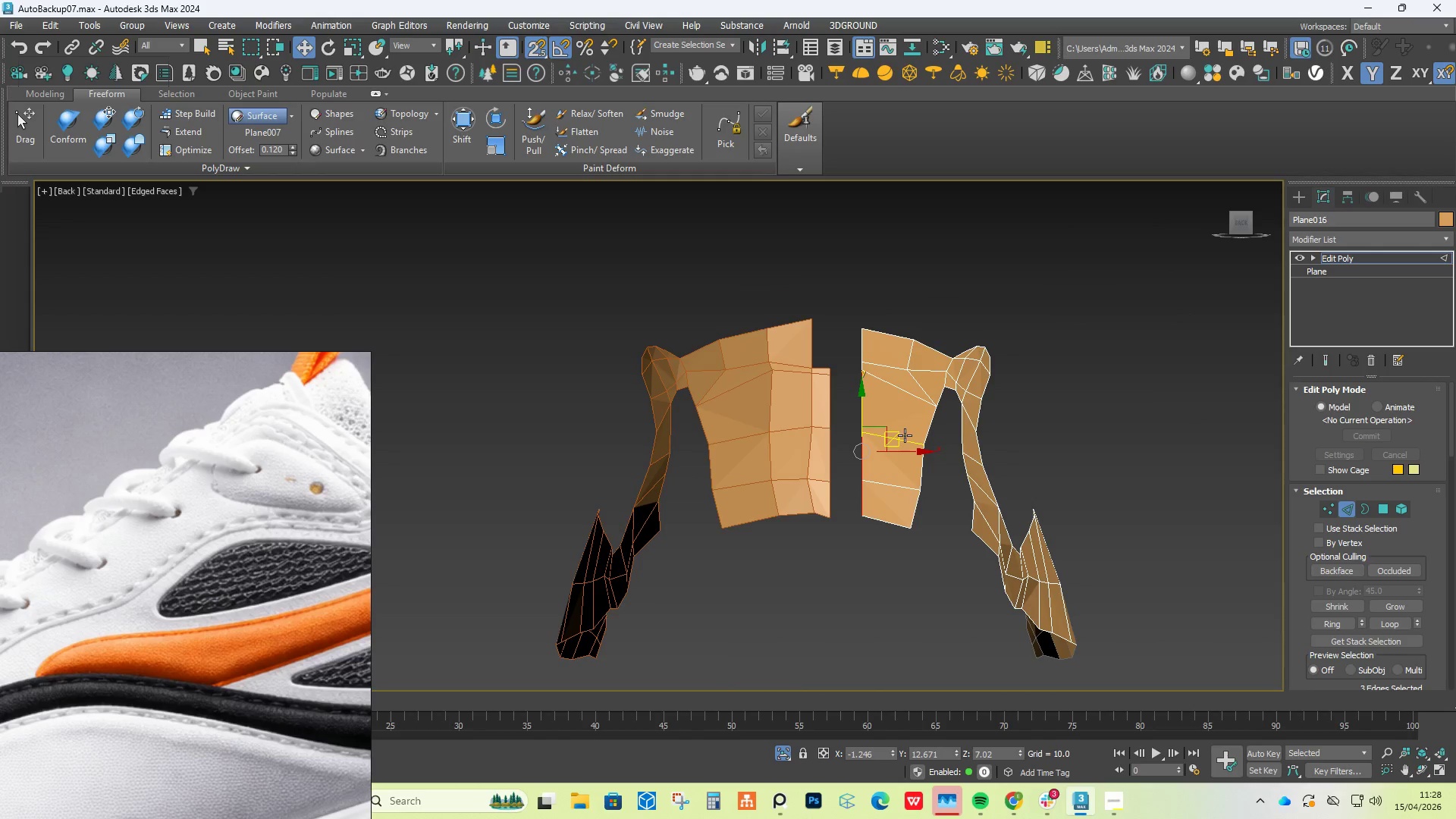 
key(S)
 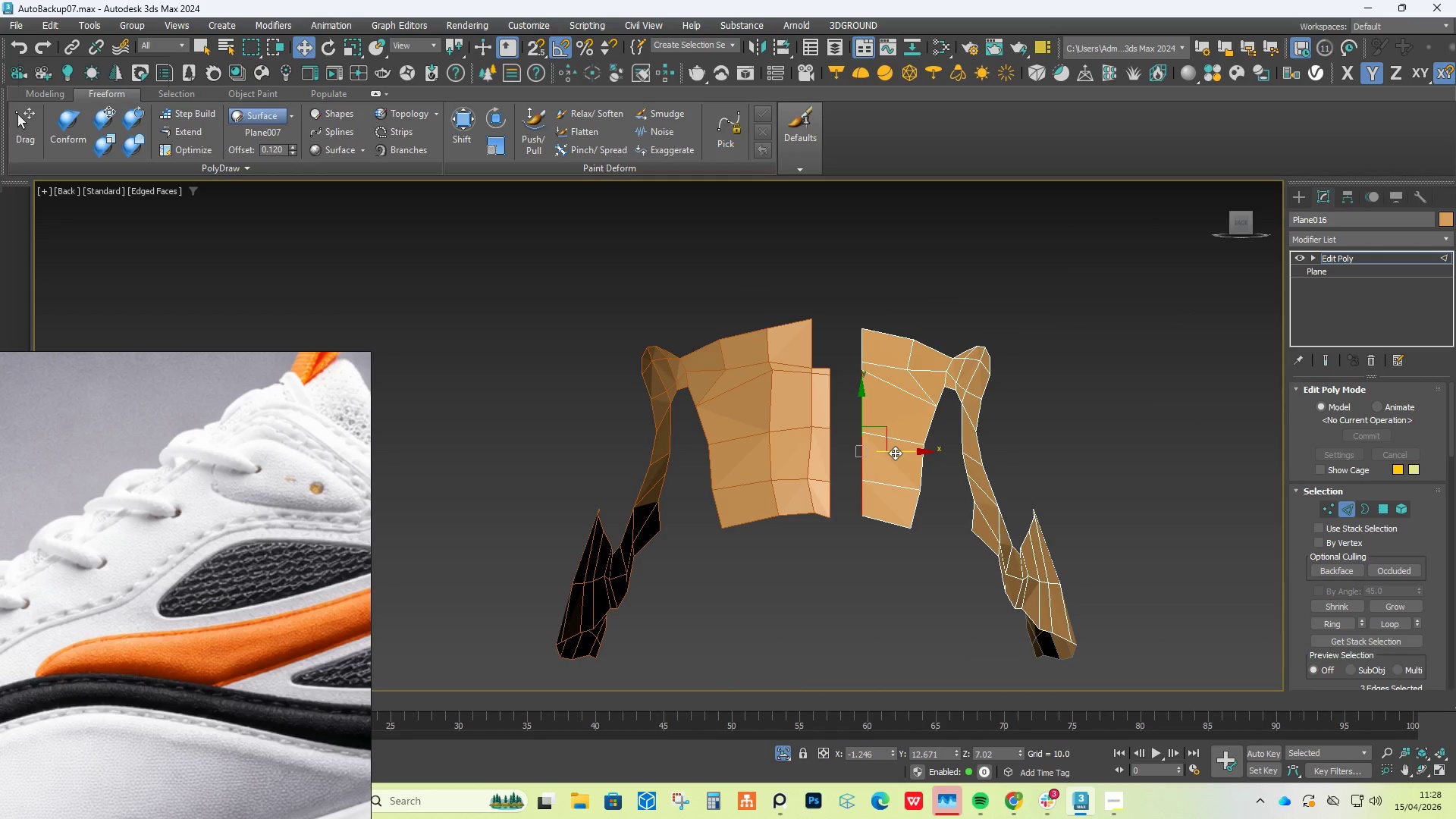 
hold_key(key=ShiftLeft, duration=1.5)
left_click_drag(start_coordinate=[895, 453], to_coordinate=[871, 453])
 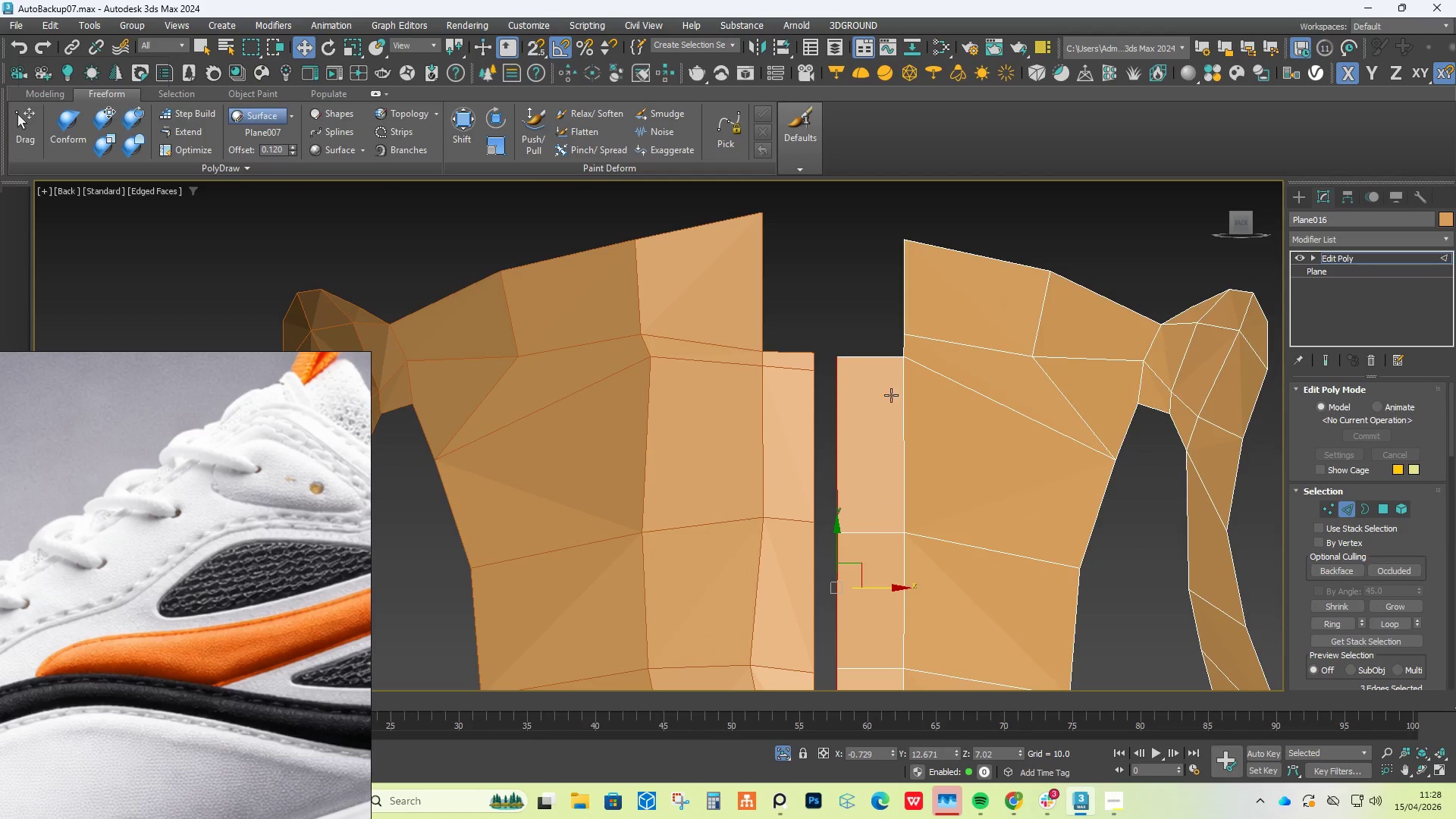 
hold_key(key=ShiftLeft, duration=0.55)
 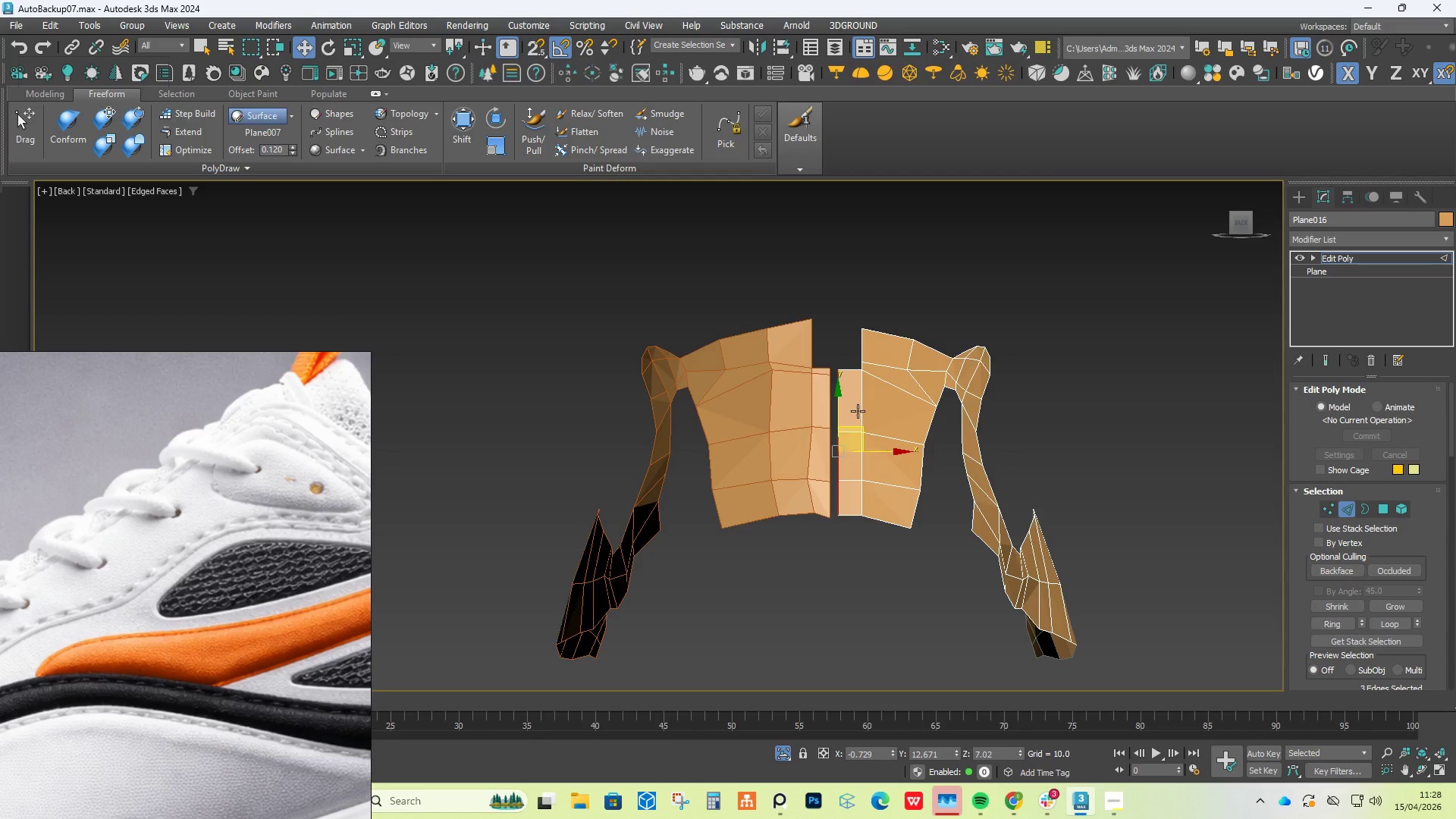 
scroll: coordinate [838, 376], scroll_direction: up, amount: 4.0
 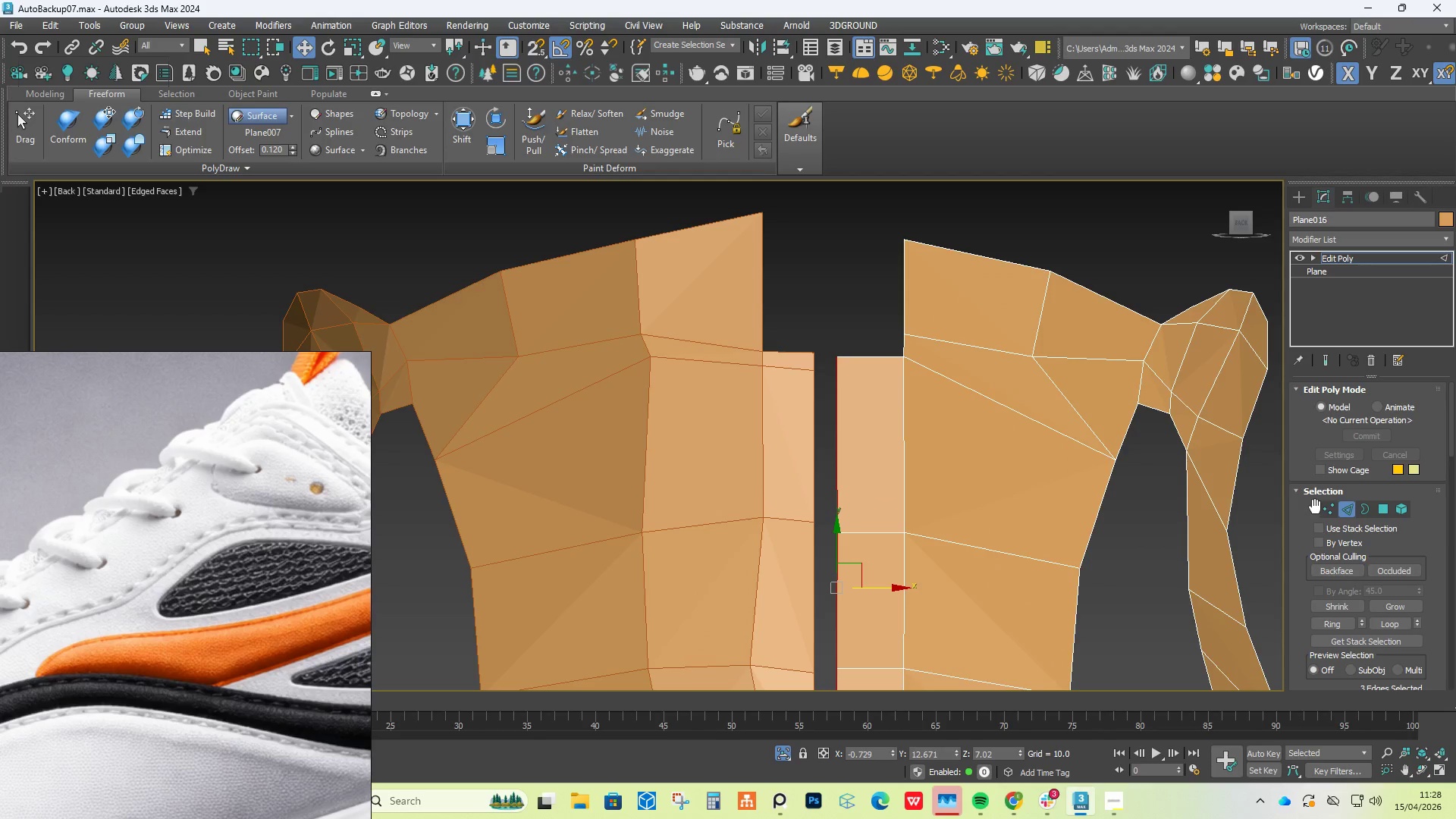 
left_click([1326, 507])
 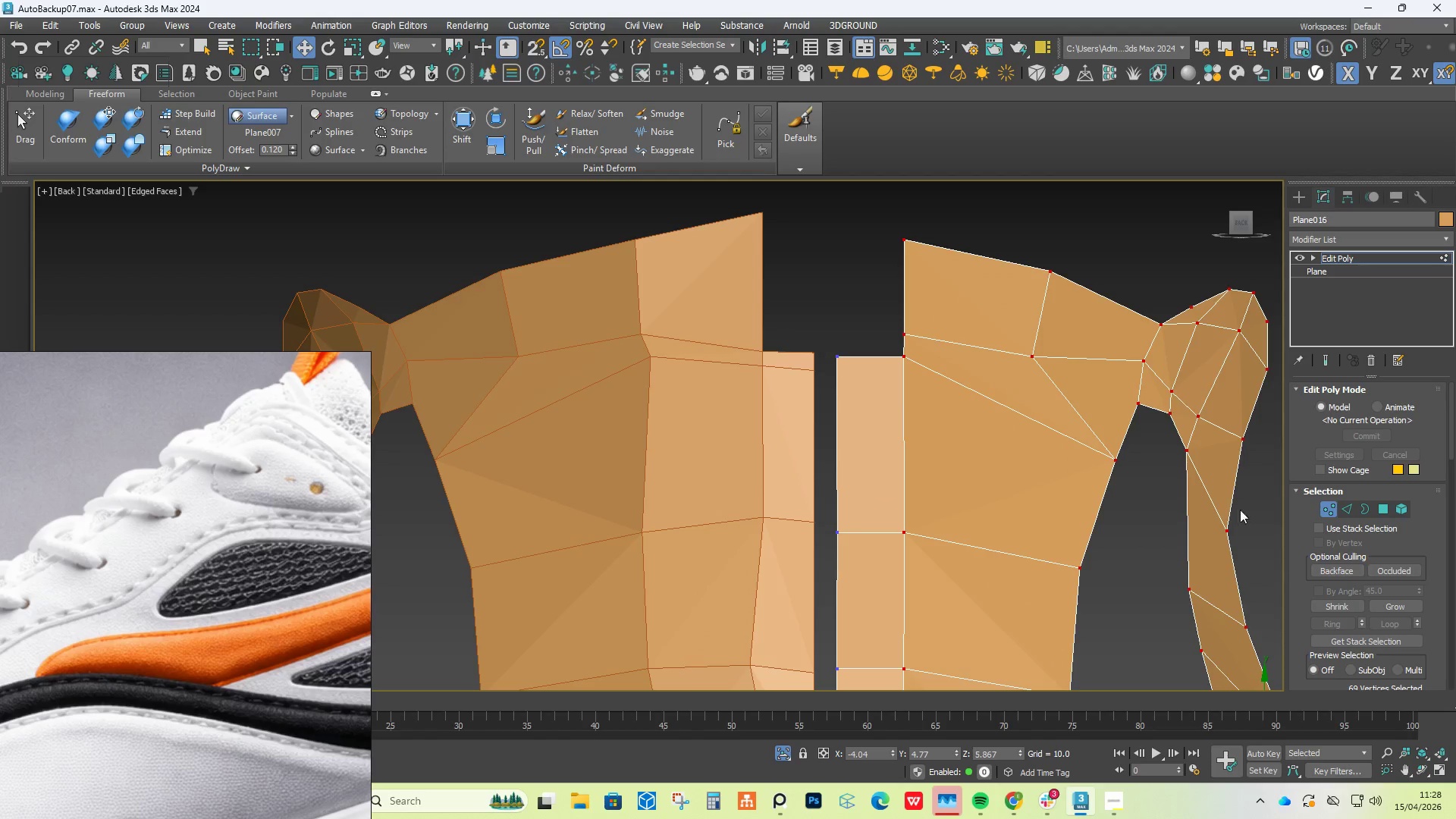 
scroll: coordinate [1335, 578], scroll_direction: down, amount: 7.0
 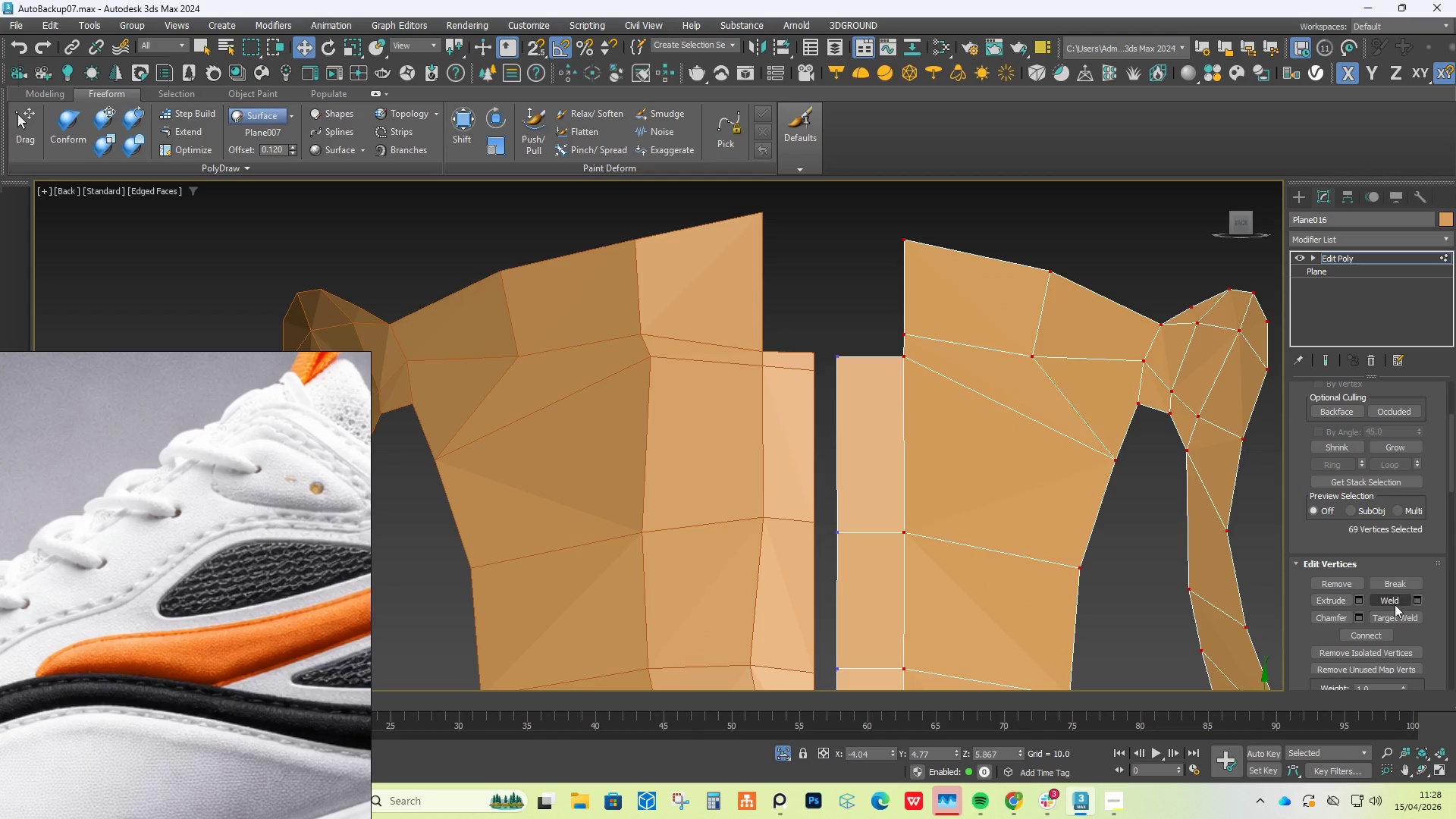 
left_click([1398, 616])
 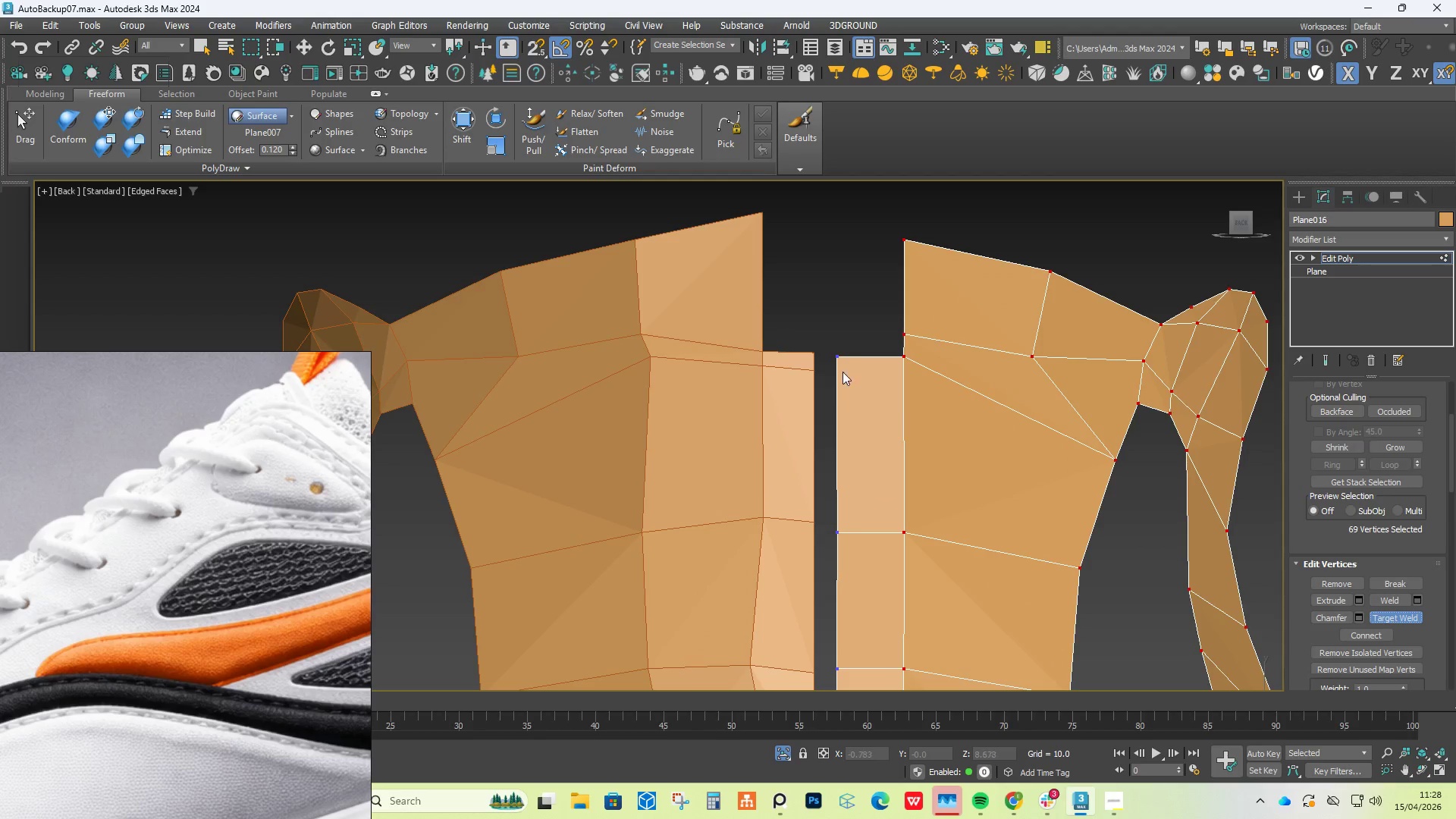 
left_click([833, 350])
 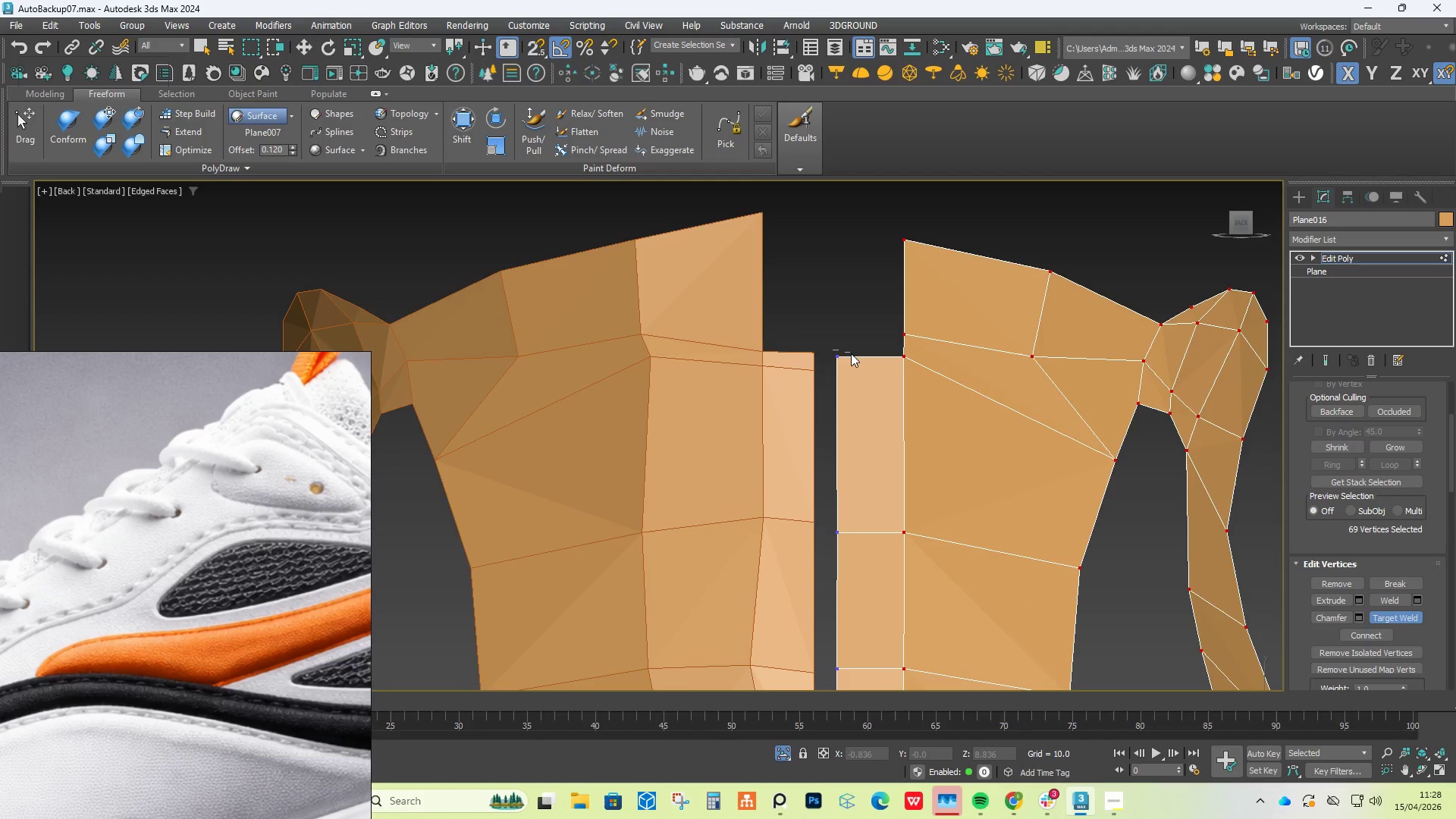 
right_click([905, 372])
 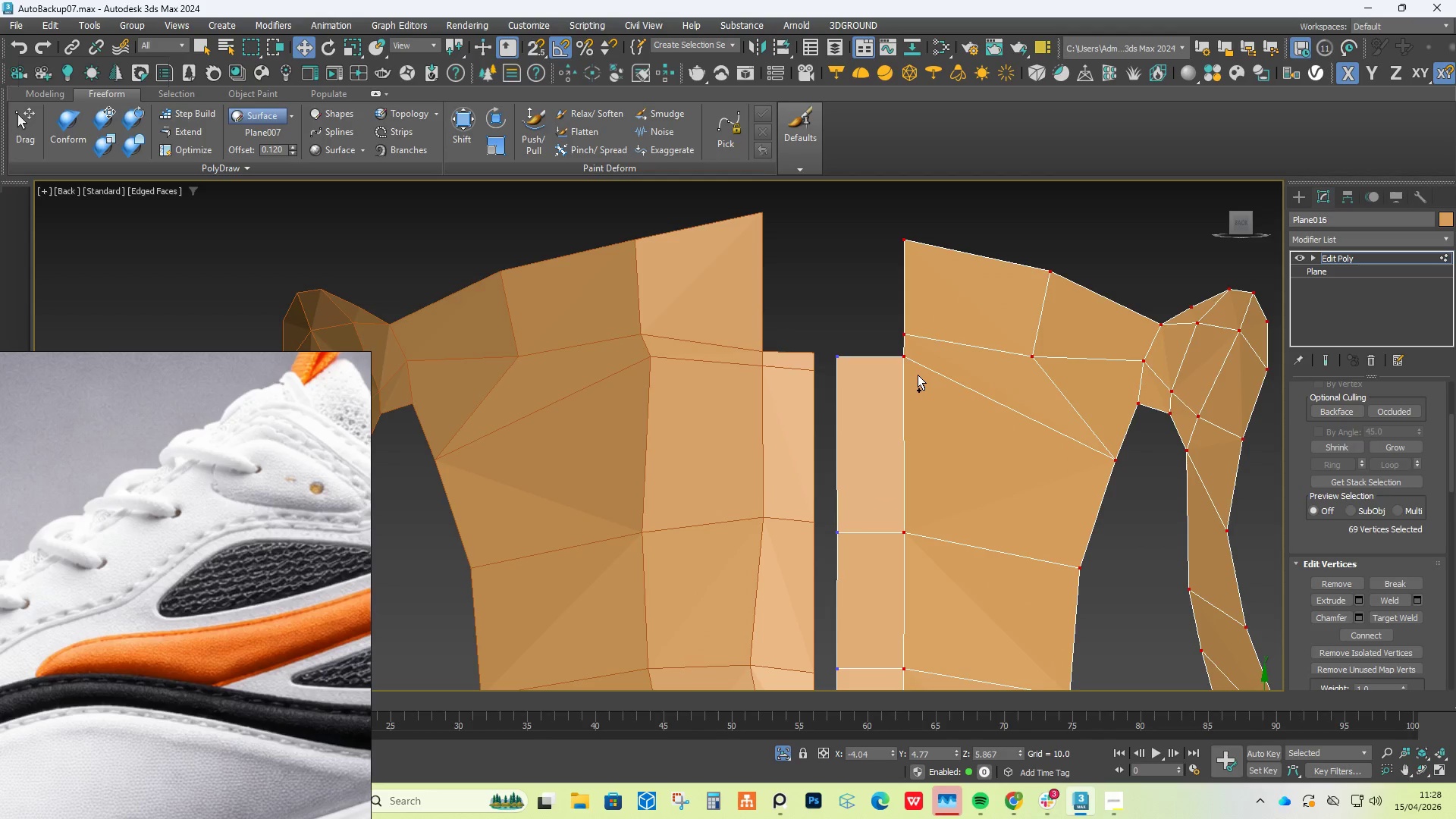 
key(Control+Z)
 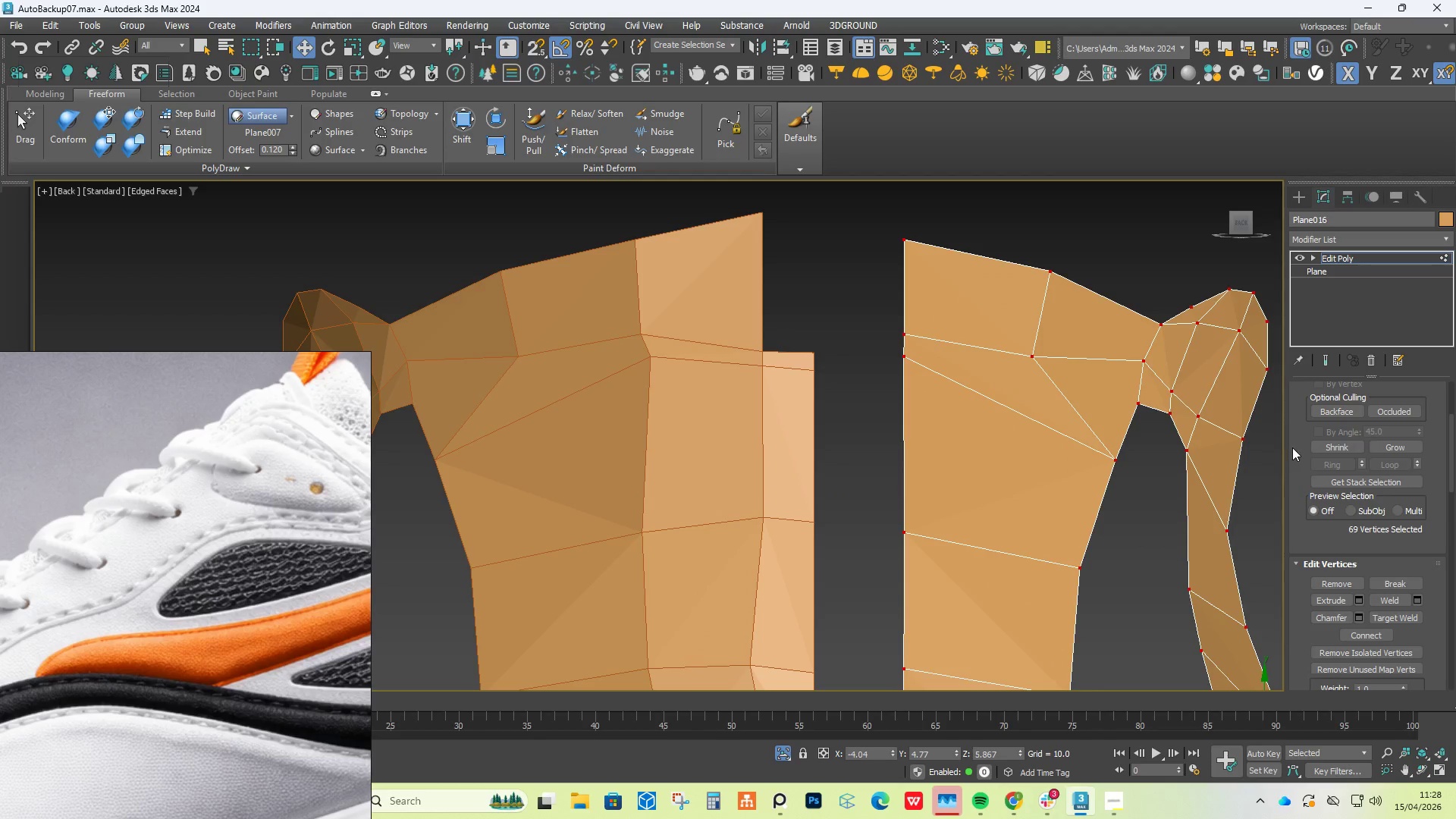 
key(2)
 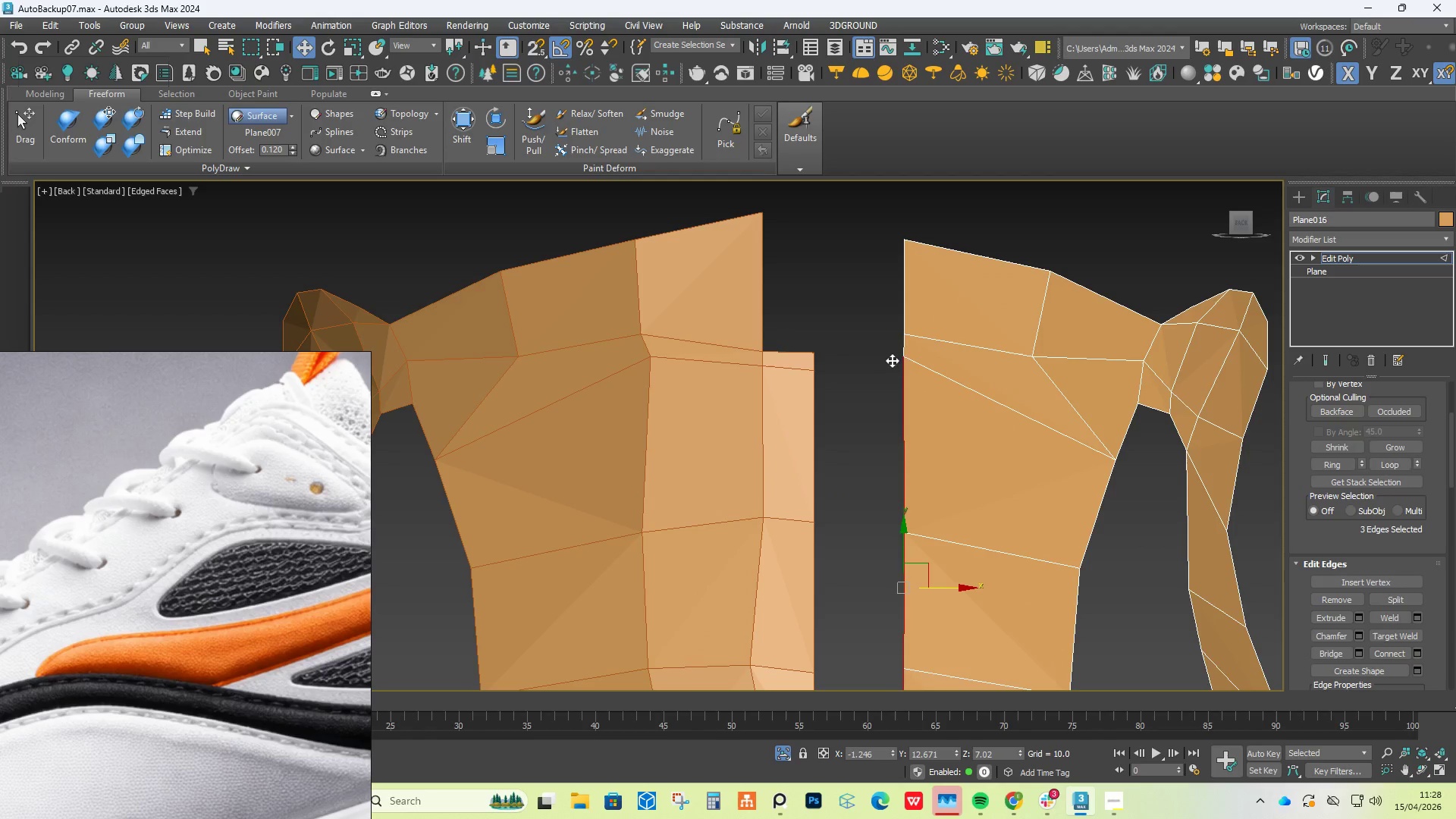 
hold_key(key=ControlLeft, duration=0.41)
left_click([901, 345])
 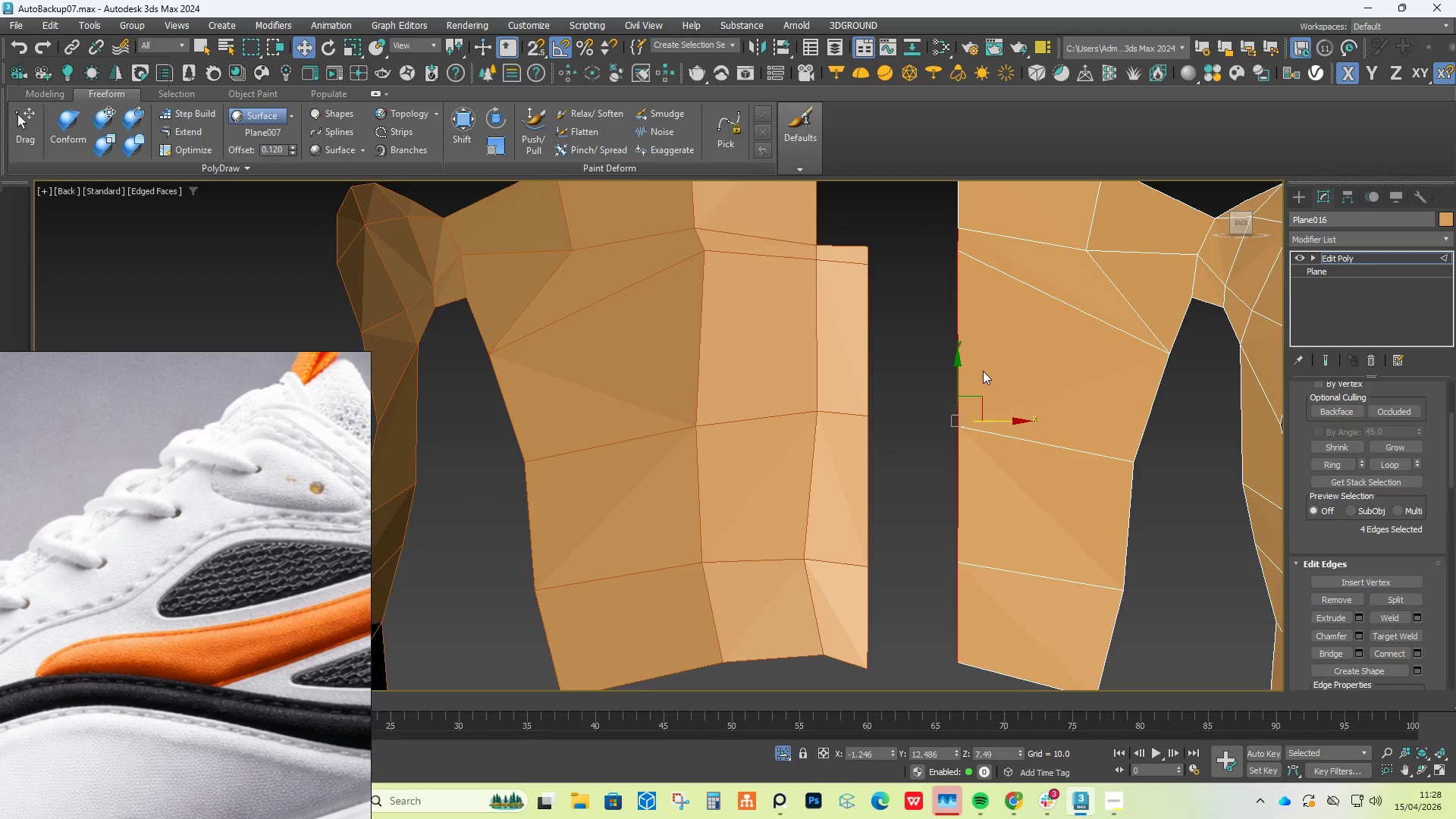 
hold_key(key=ShiftLeft, duration=0.69)
left_click_drag(start_coordinate=[991, 424], to_coordinate=[944, 420])
 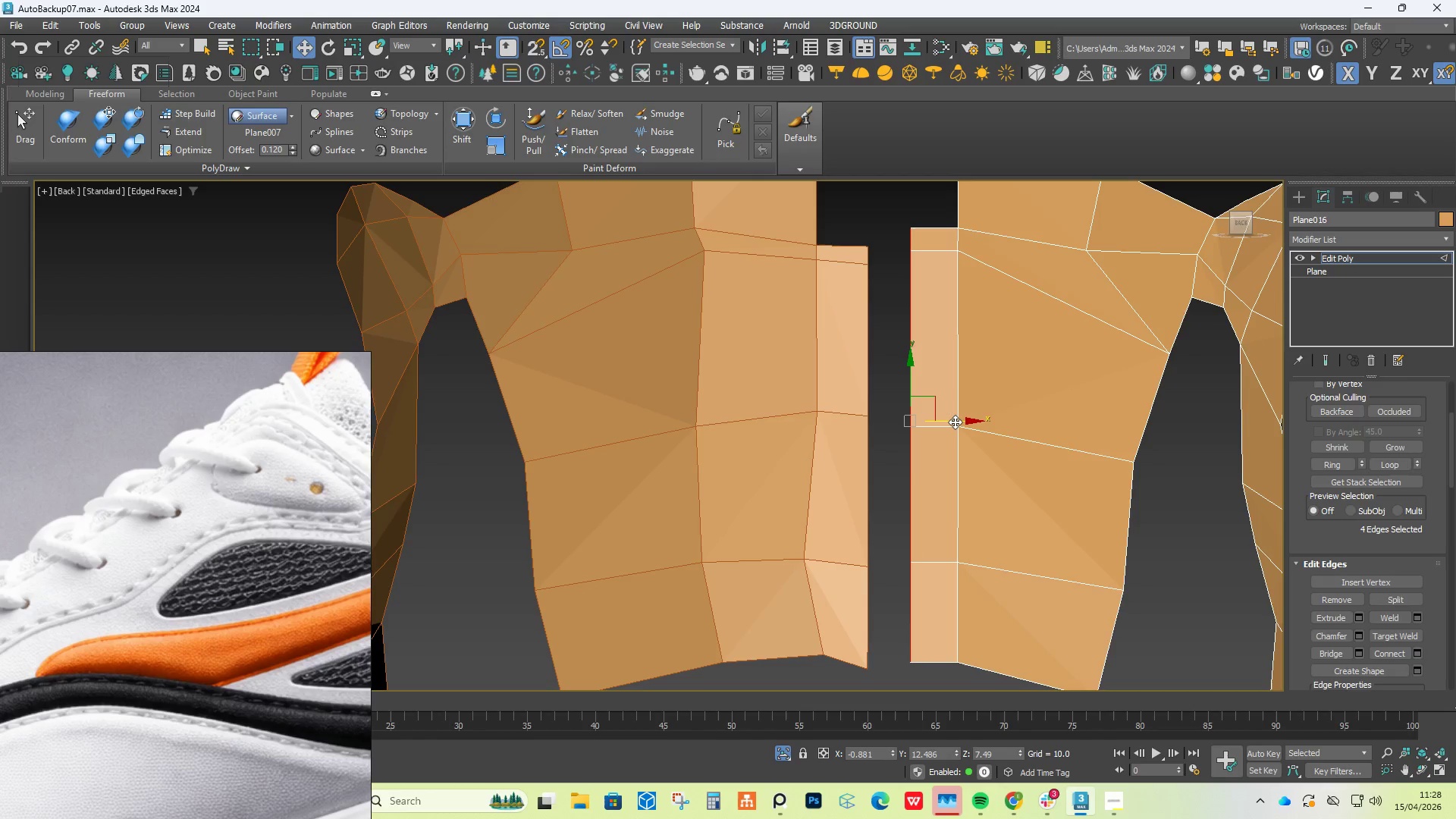 
key(1)
 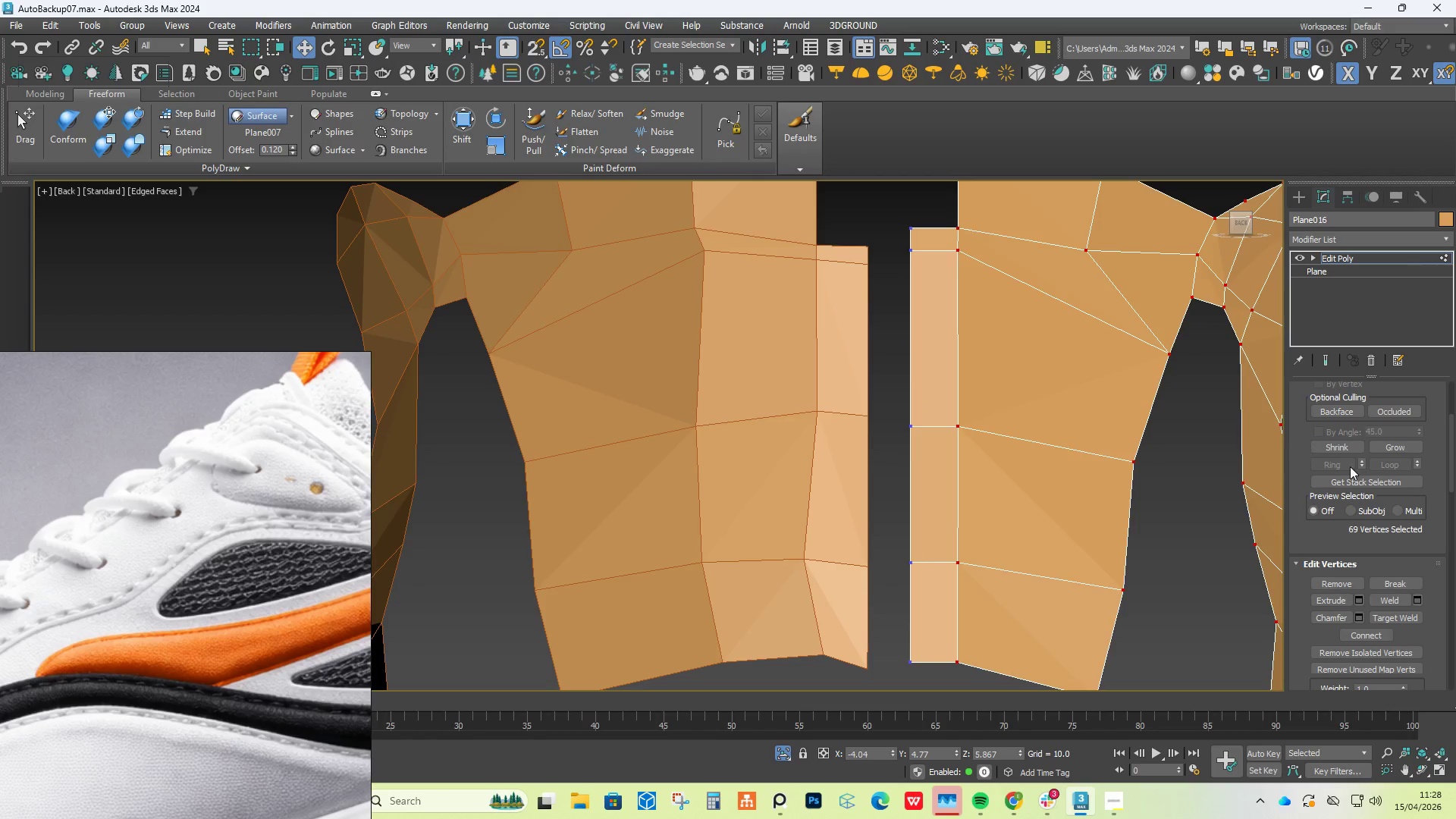 
scroll: coordinate [1375, 479], scroll_direction: down, amount: 5.0
 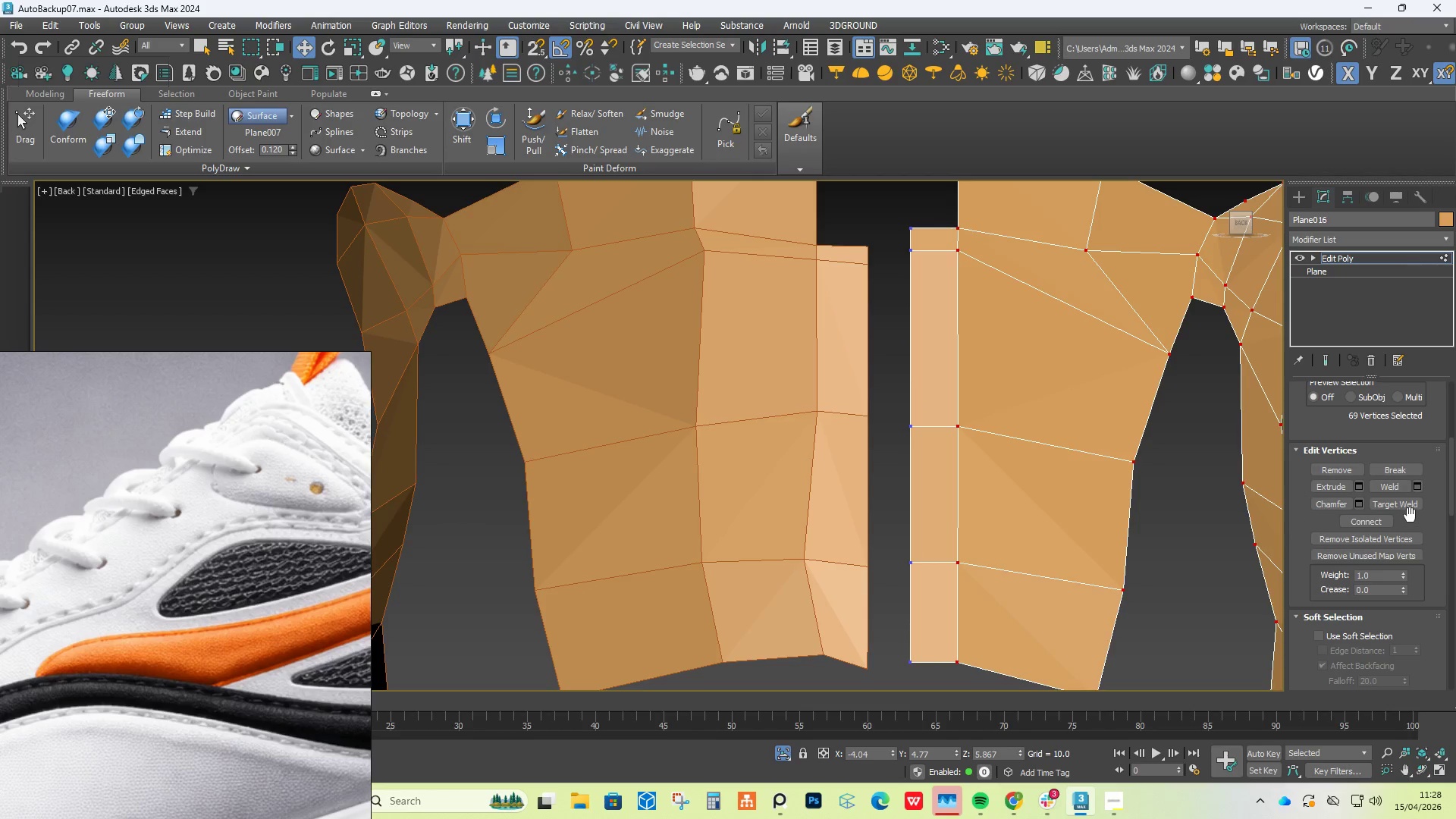 
left_click([1414, 507])
 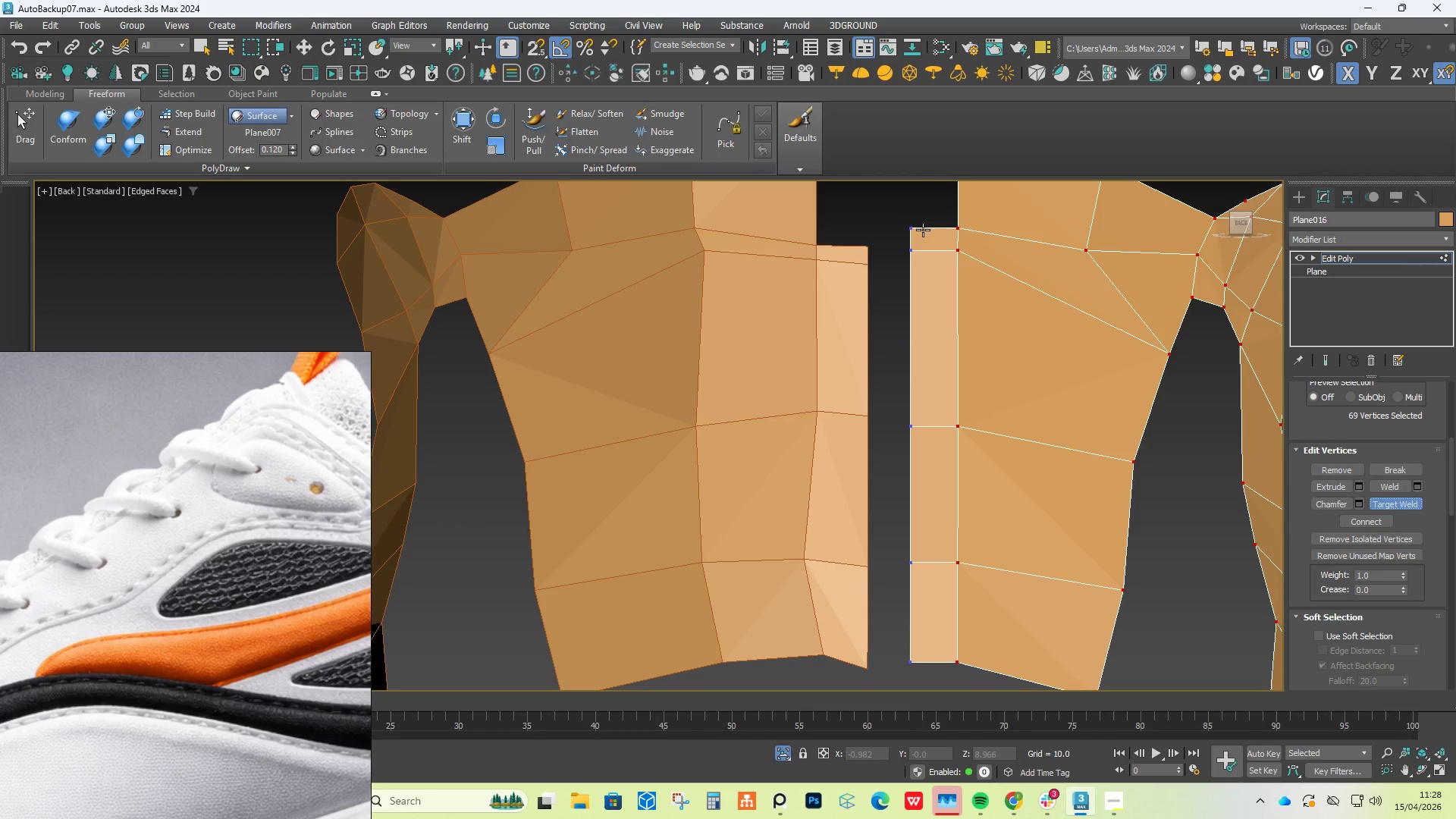 
left_click([917, 224])
 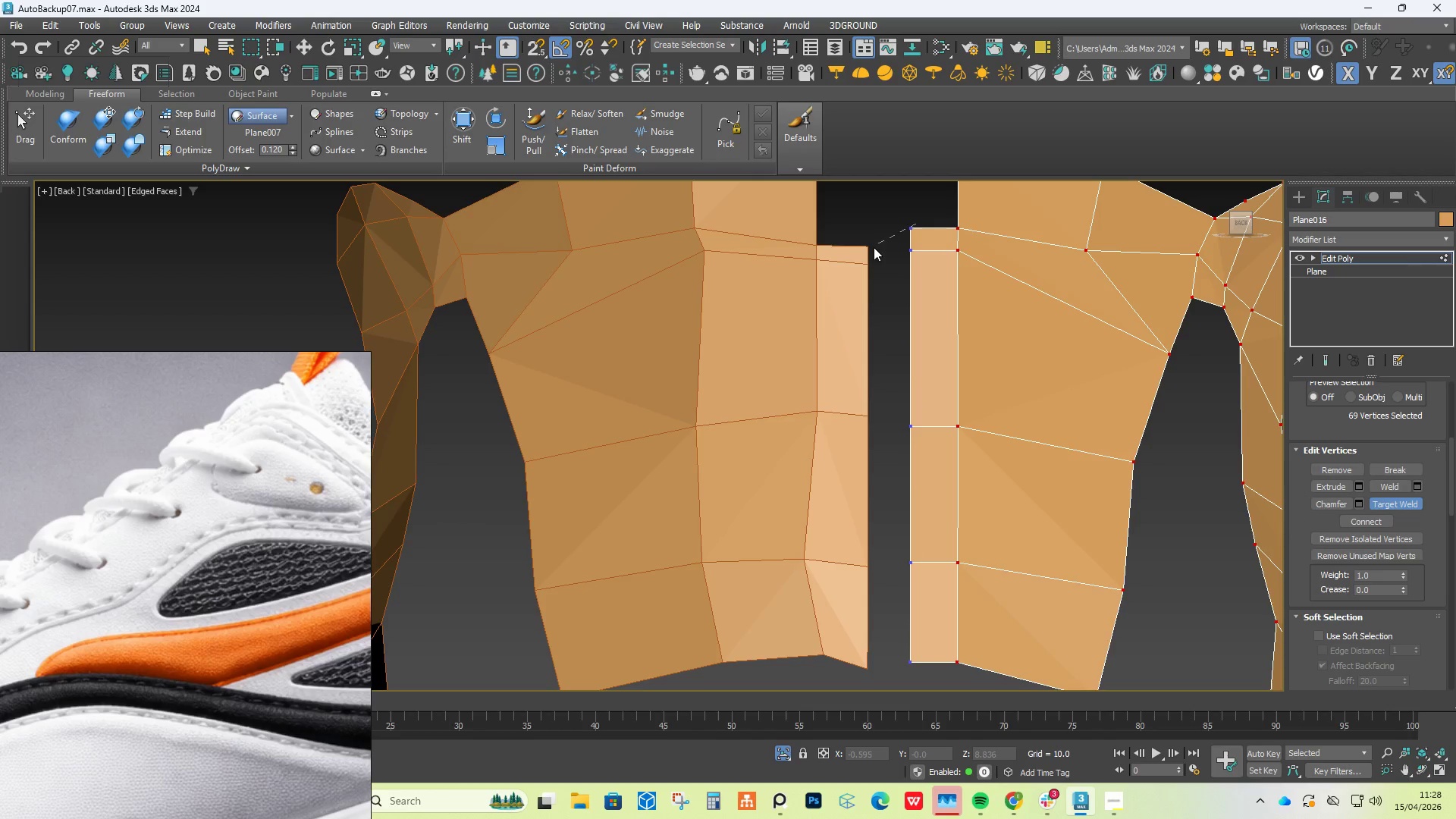 
right_click([918, 262])
 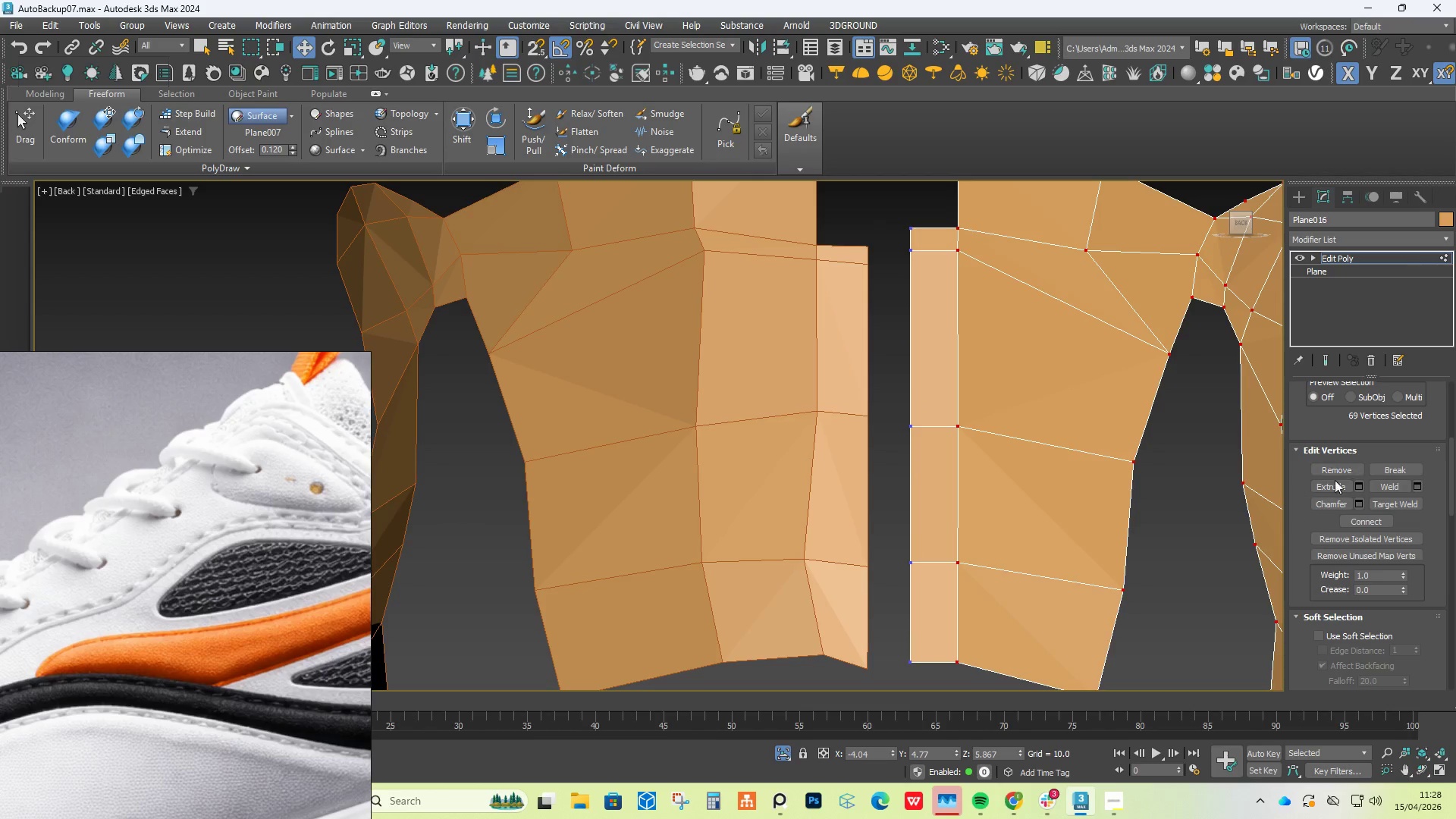 
scroll: coordinate [1339, 499], scroll_direction: down, amount: 6.0
 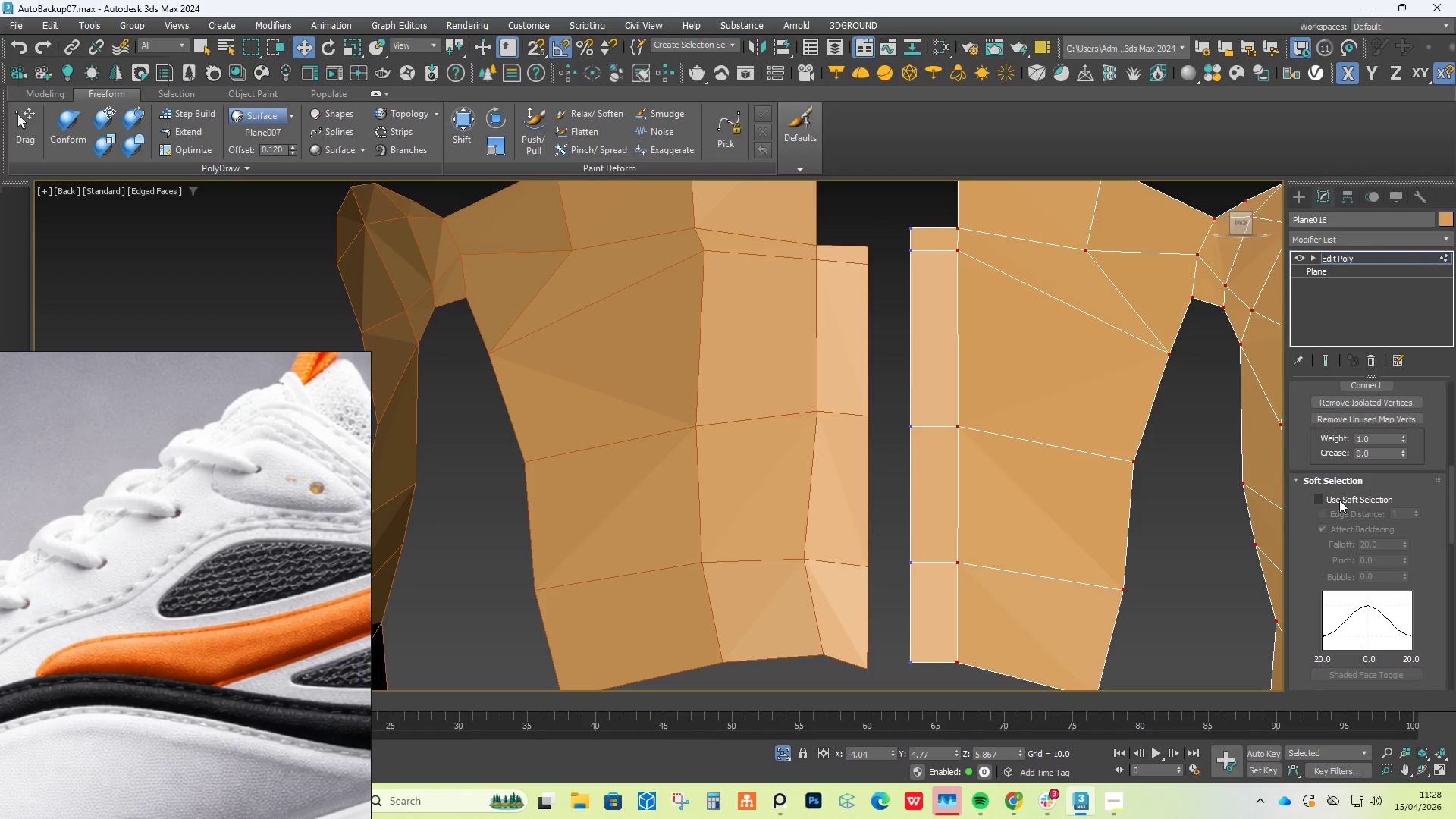 
scroll: coordinate [1342, 500], scroll_direction: up, amount: 9.0
 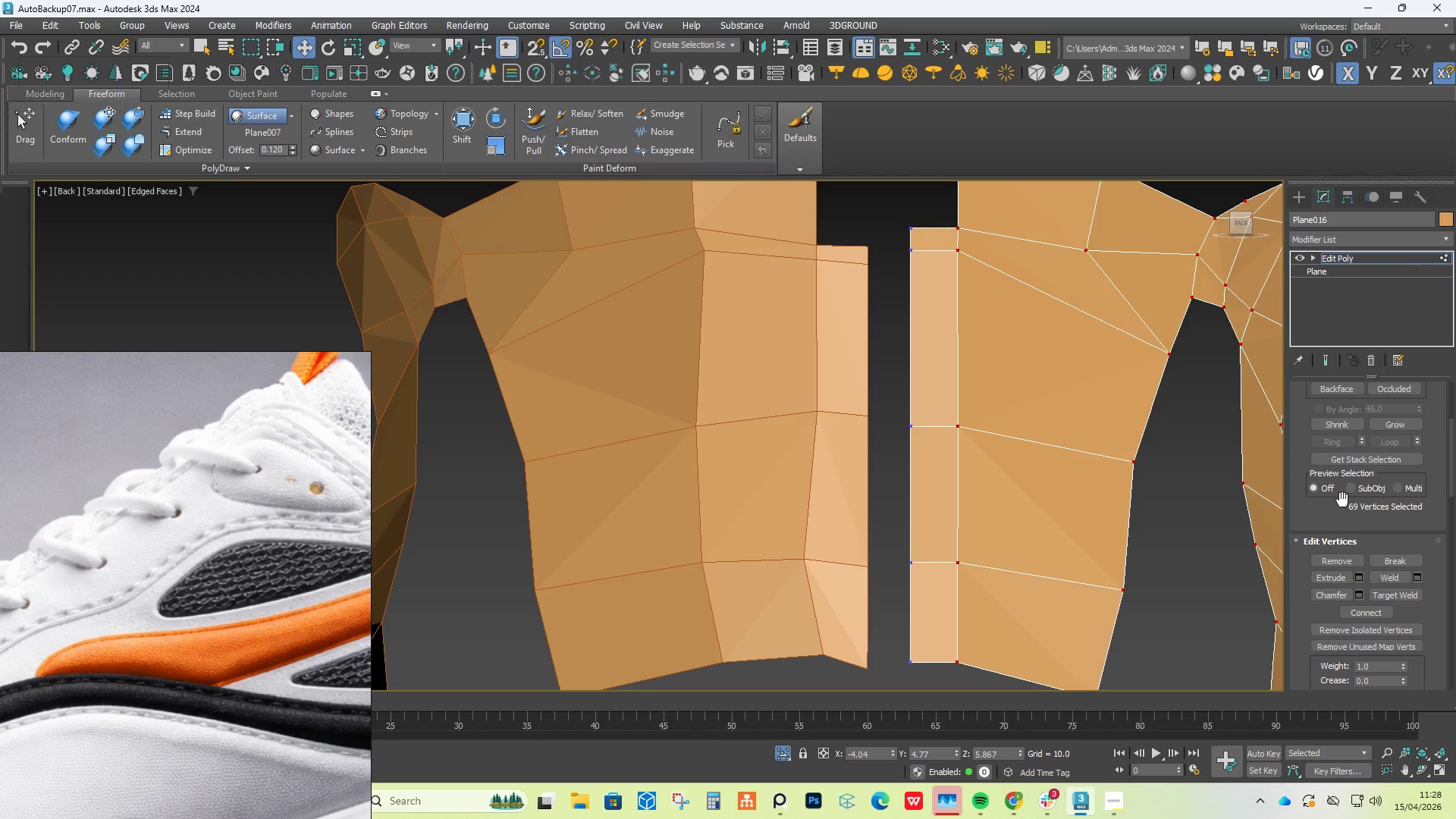 
scroll: coordinate [1342, 499], scroll_direction: down, amount: 23.0
 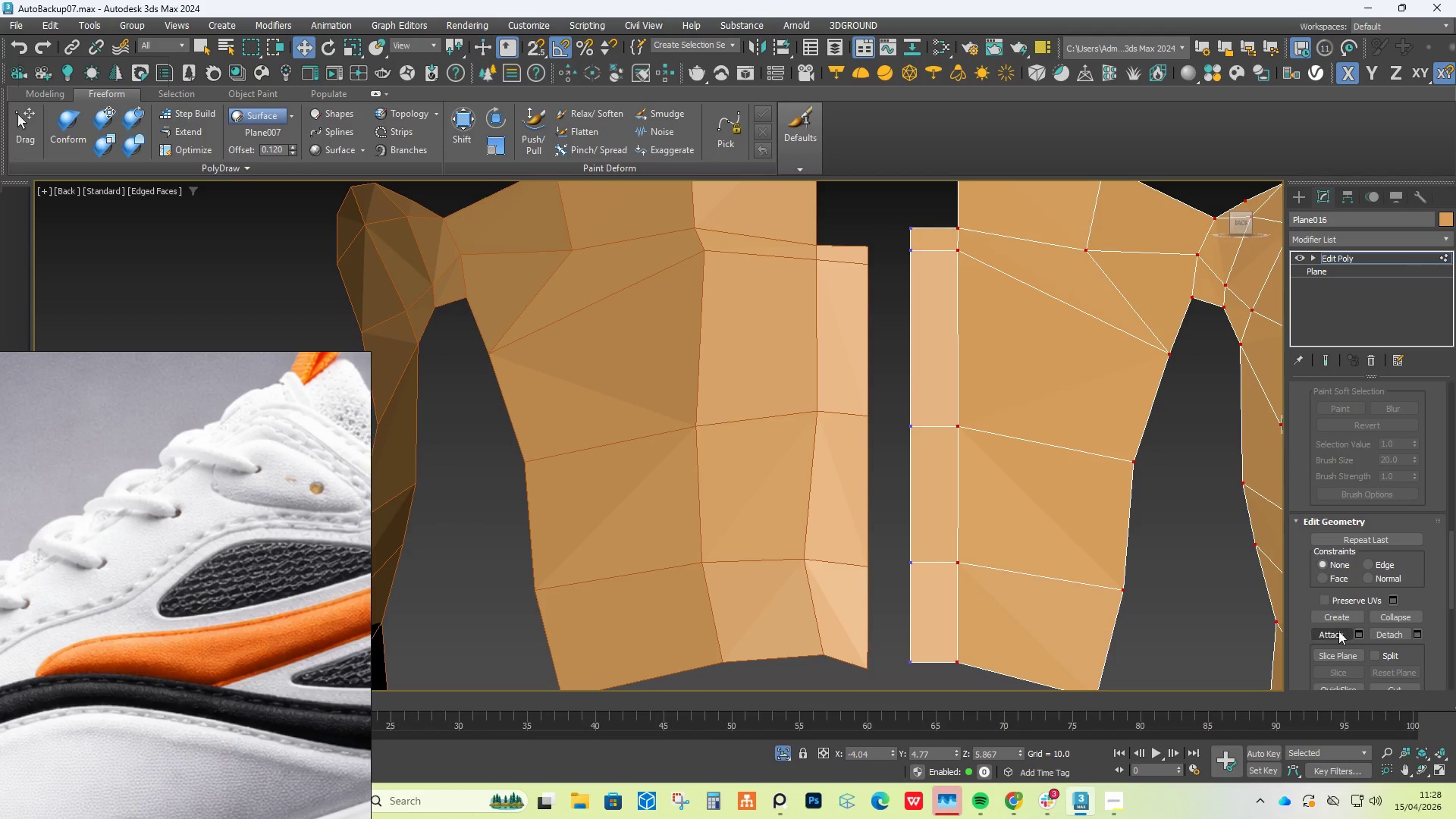 
left_click([1338, 632])
 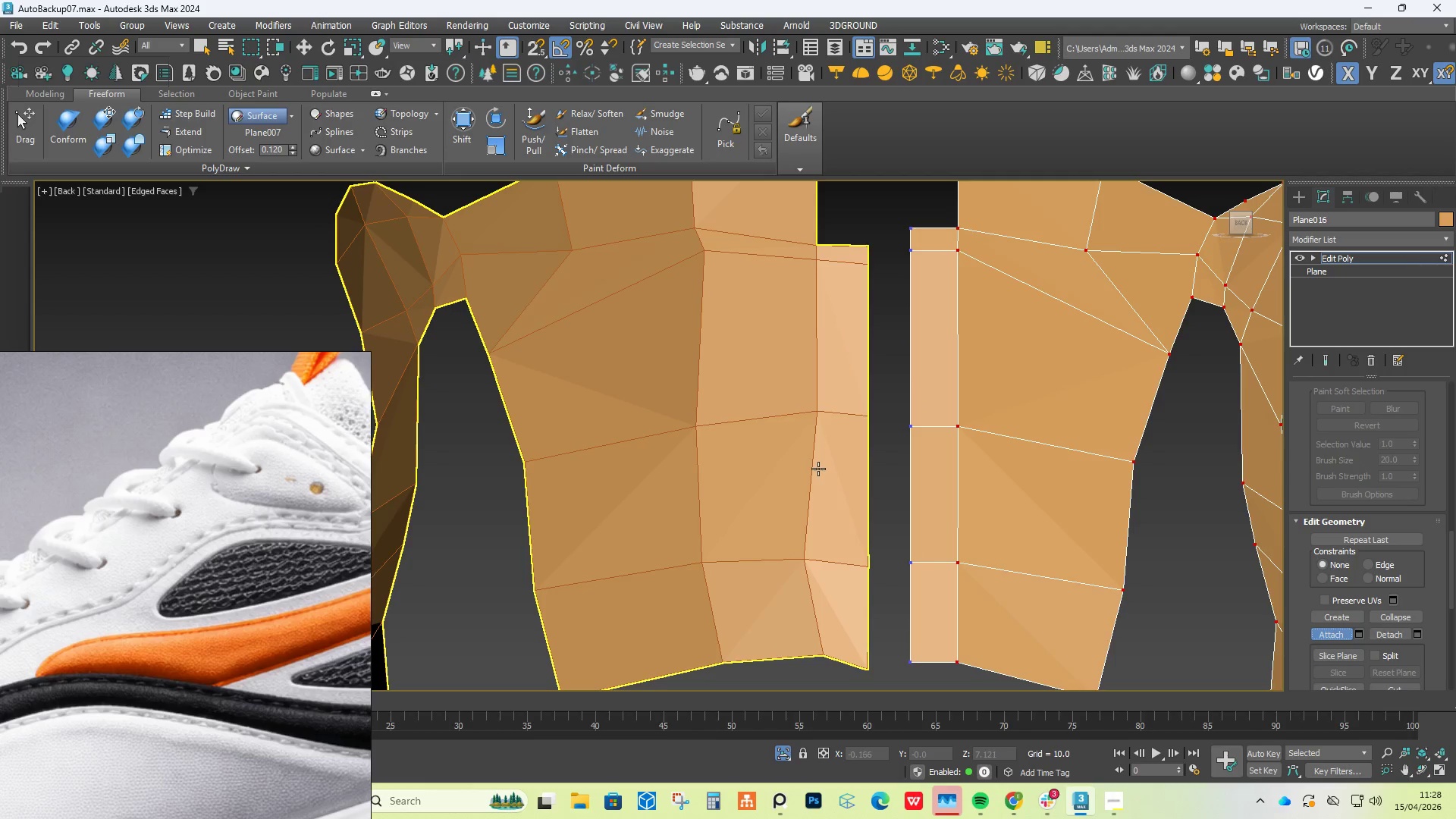 
left_click([818, 469])
 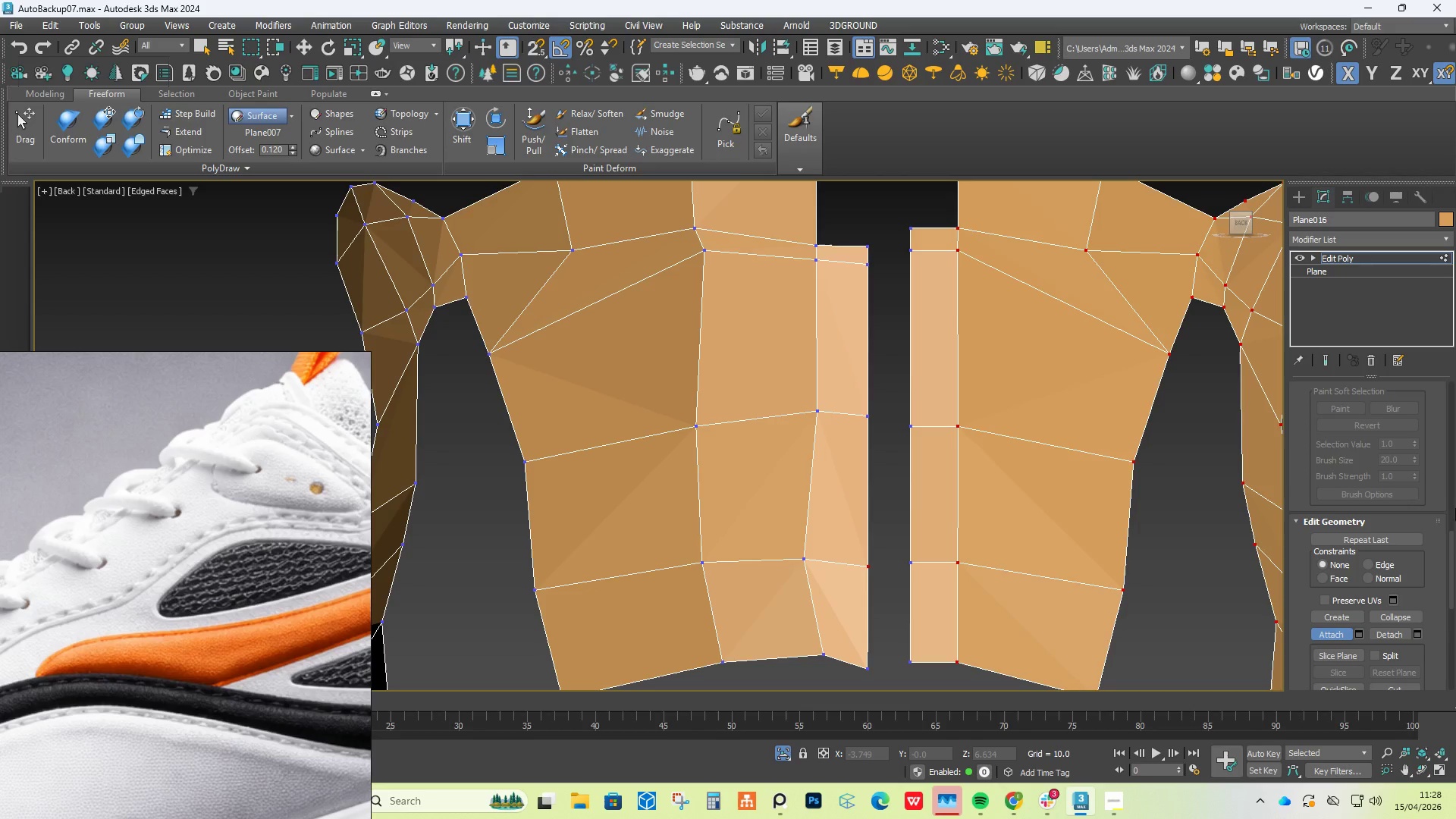 
scroll: coordinate [1410, 468], scroll_direction: up, amount: 16.0
 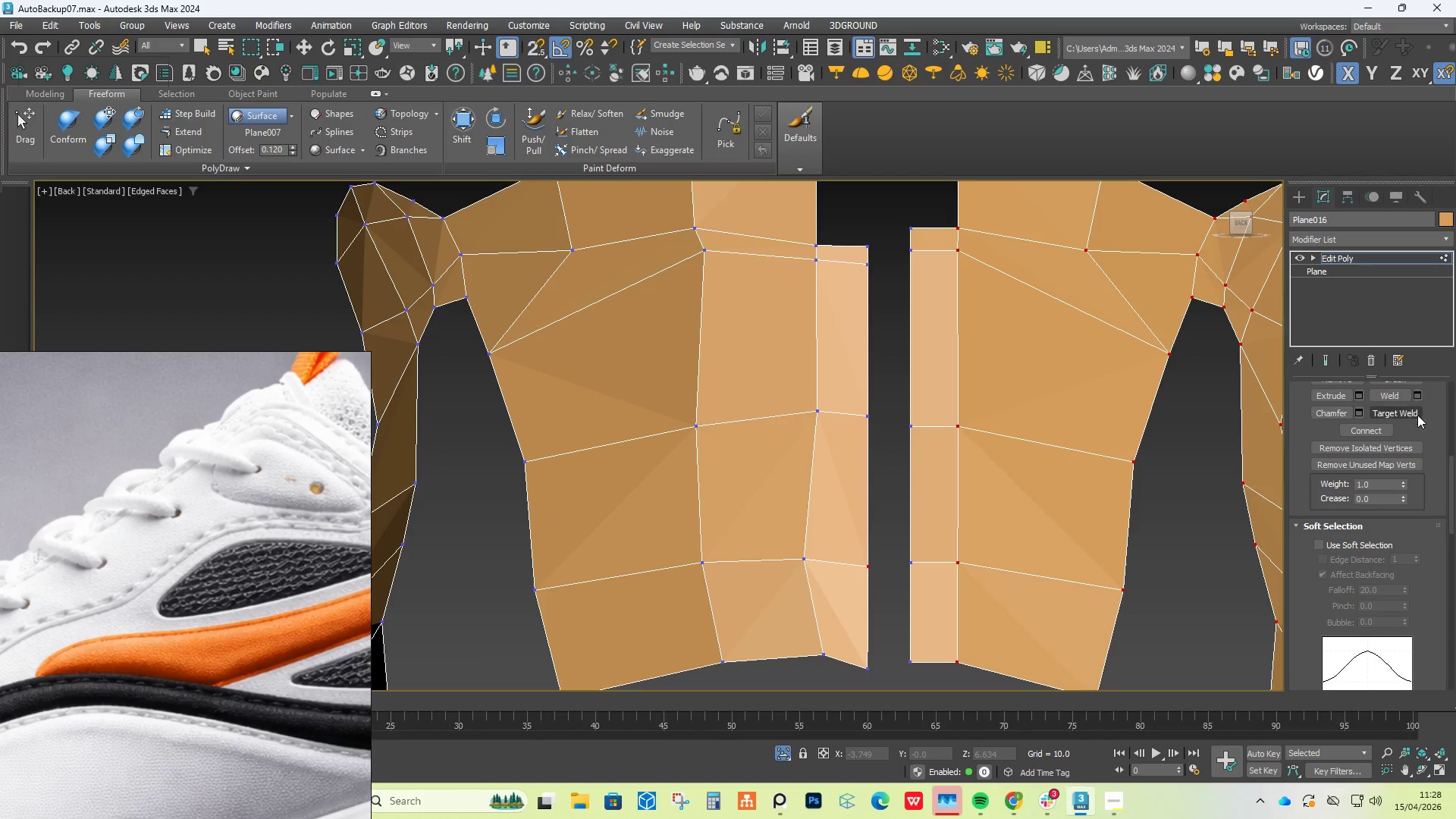 
left_click([1417, 409])
 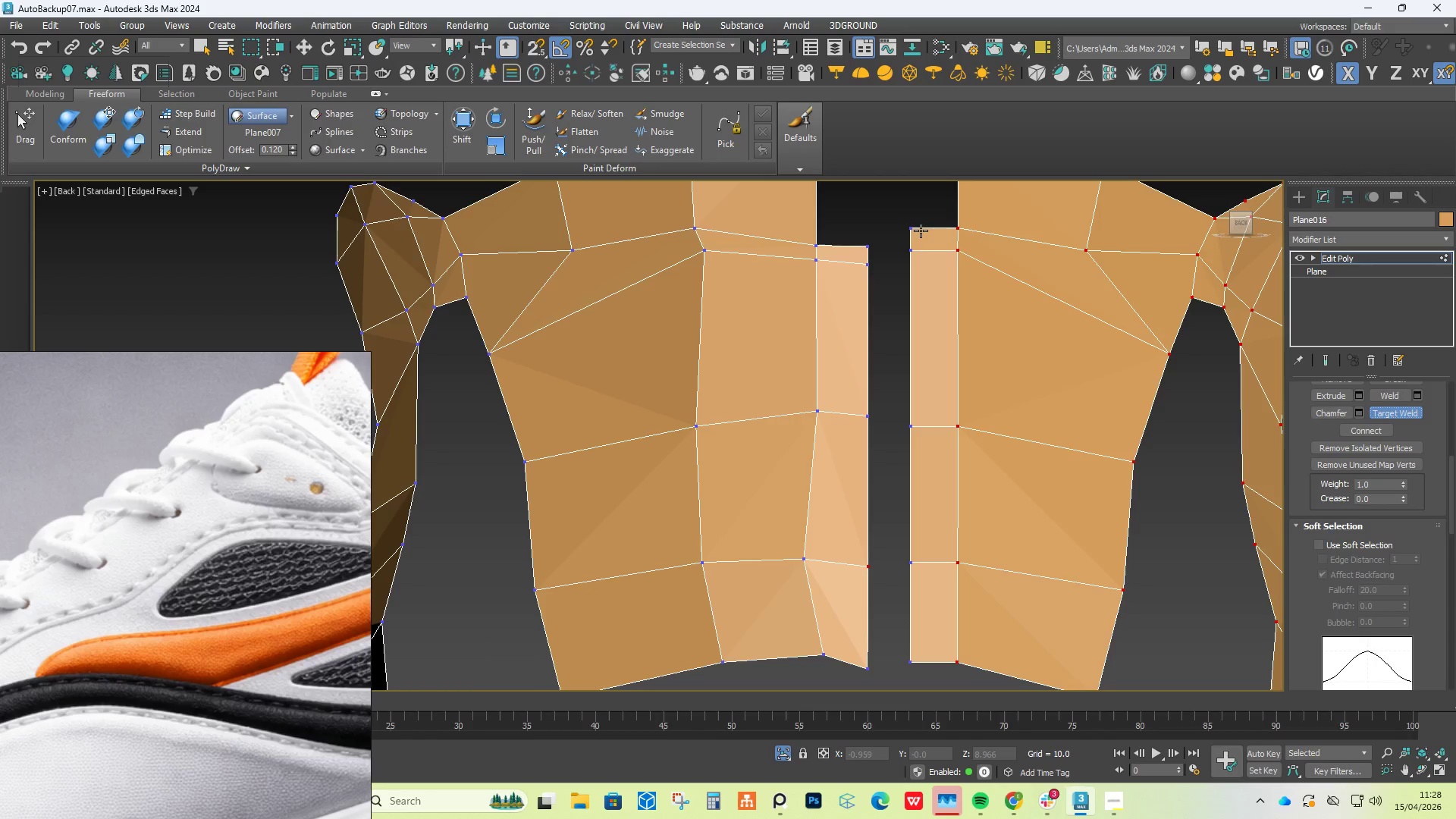 
left_click([918, 228])
 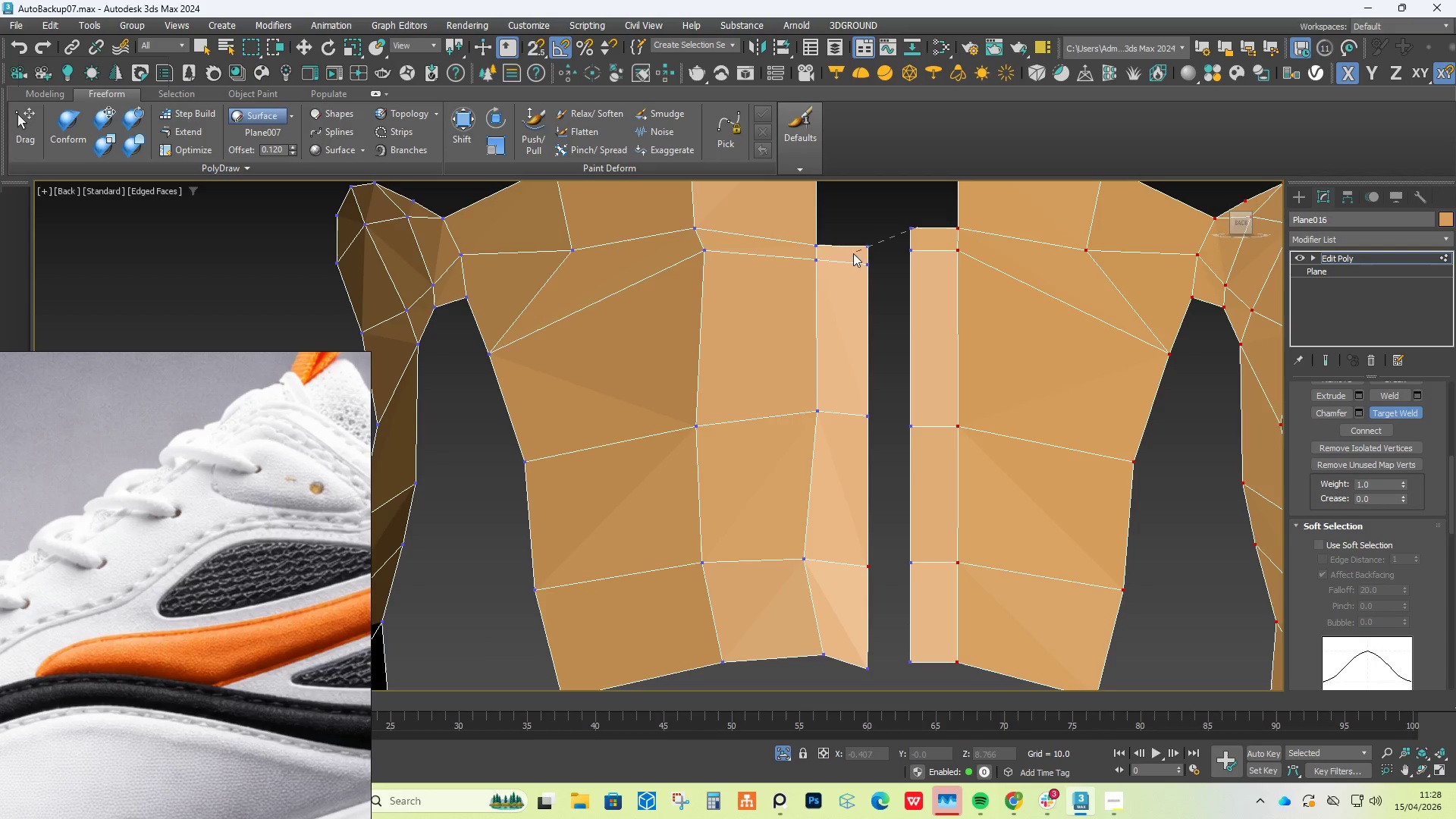 
left_click([861, 248])
 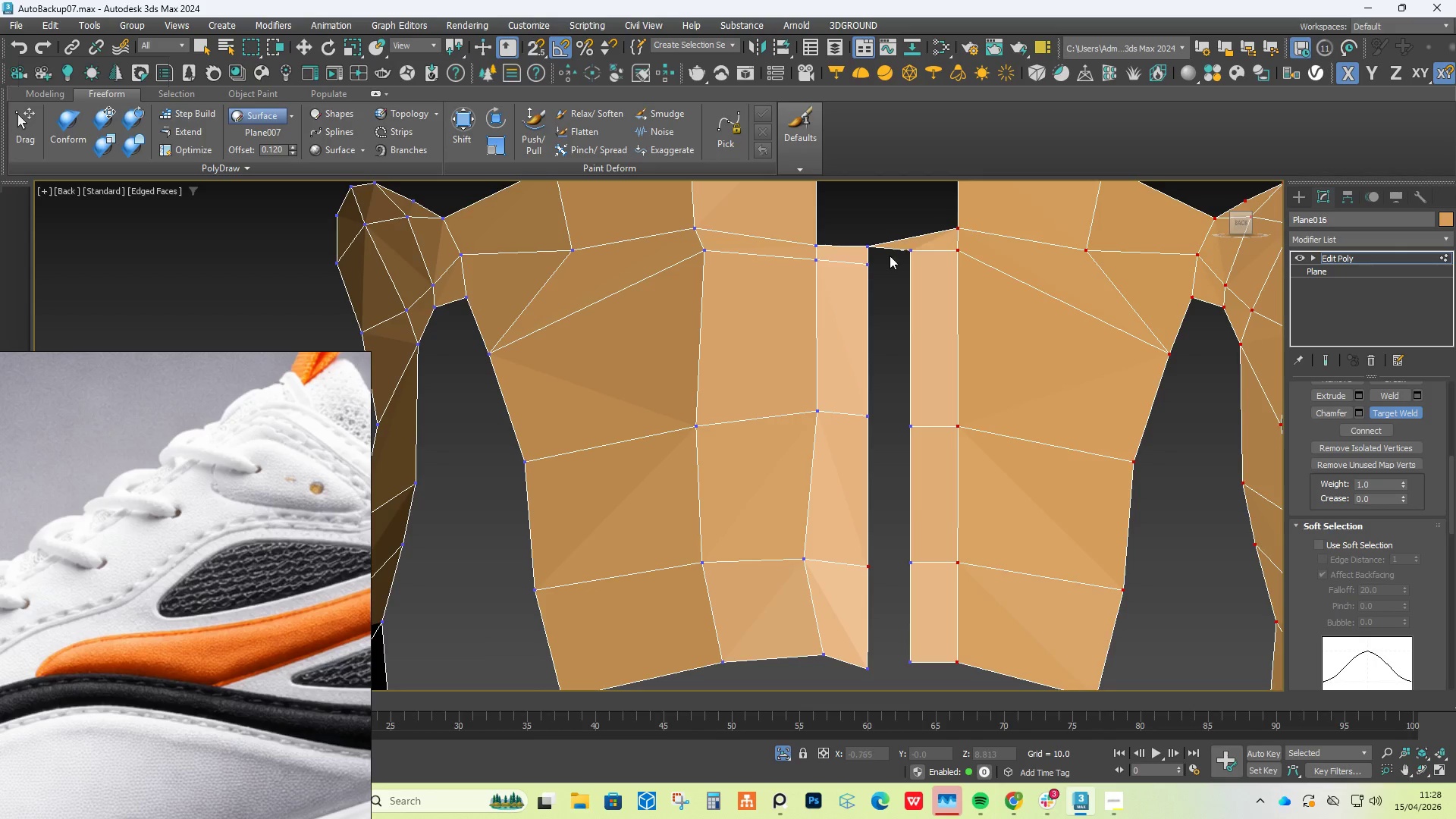 
double_click([860, 265])
 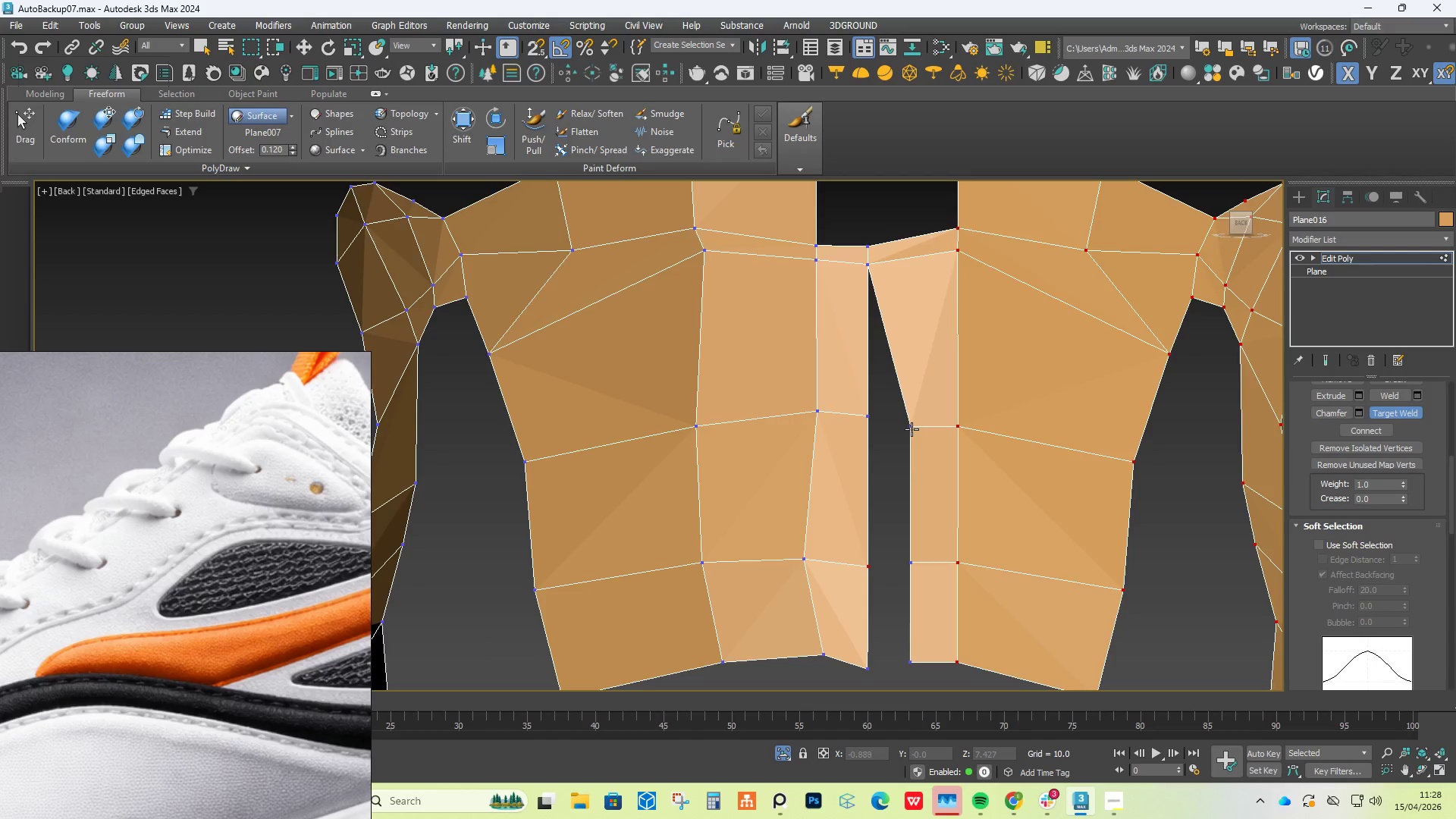 
double_click([835, 406])
 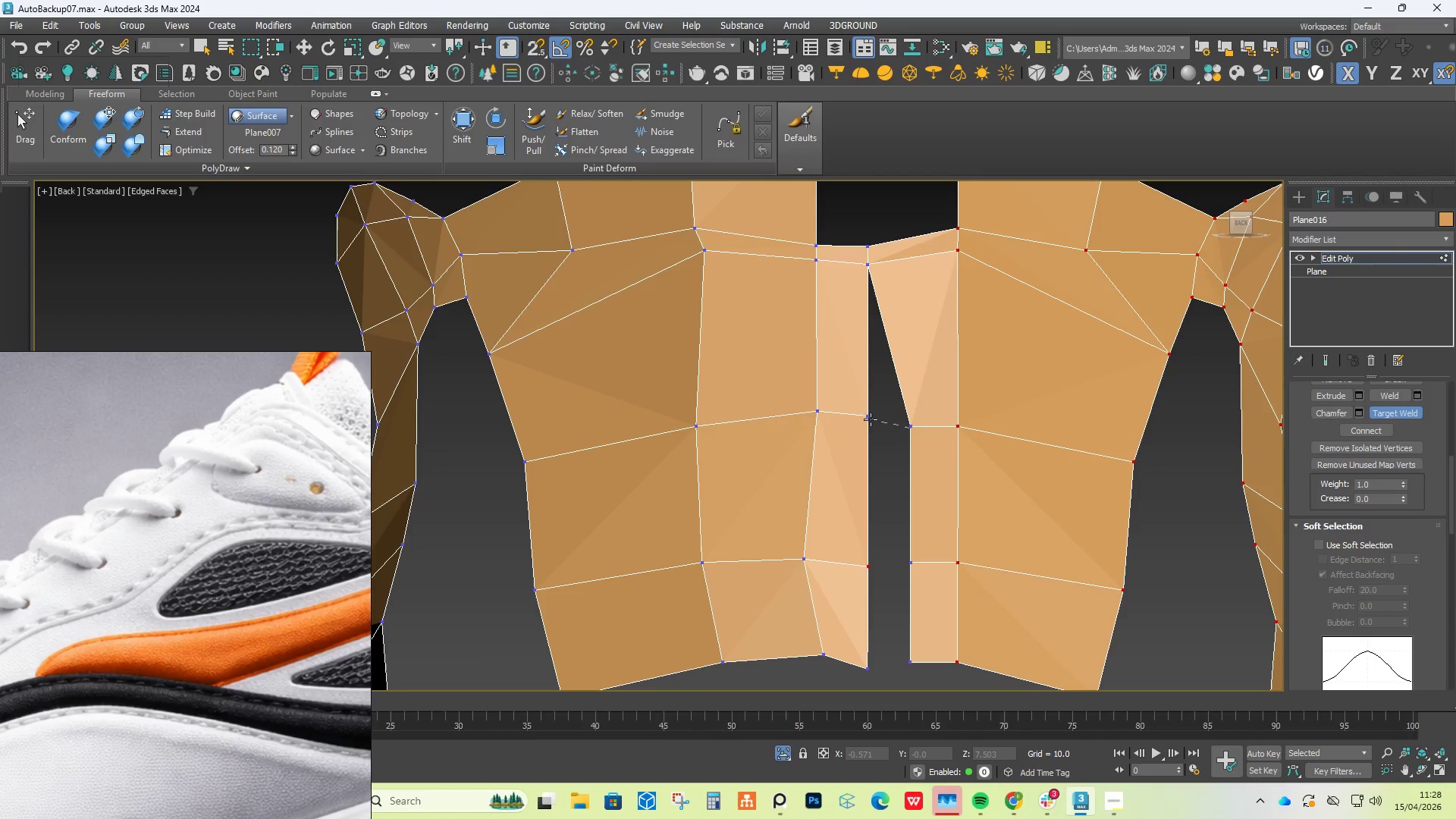 
triple_click([871, 419])
 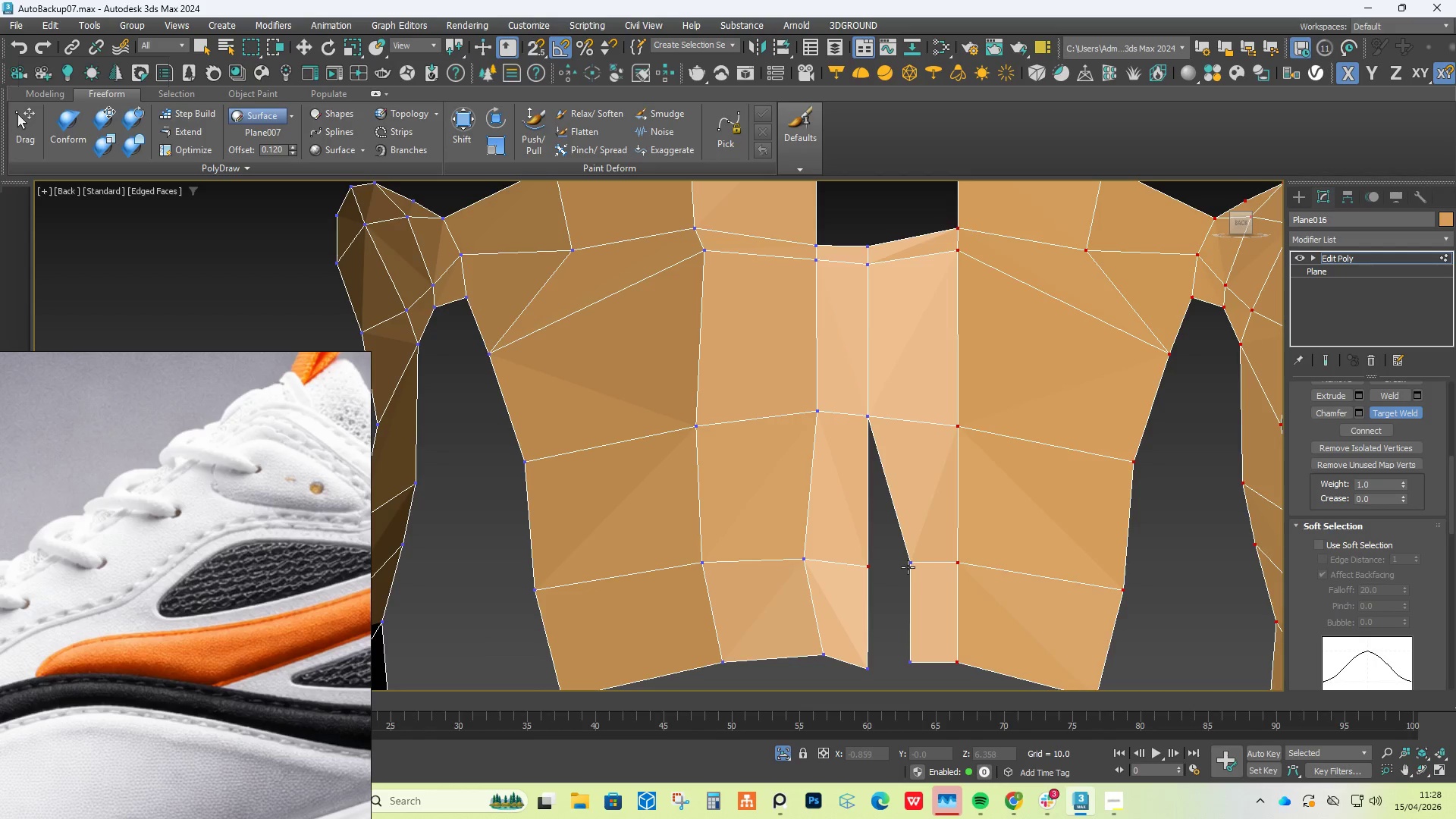 
double_click([876, 563])
 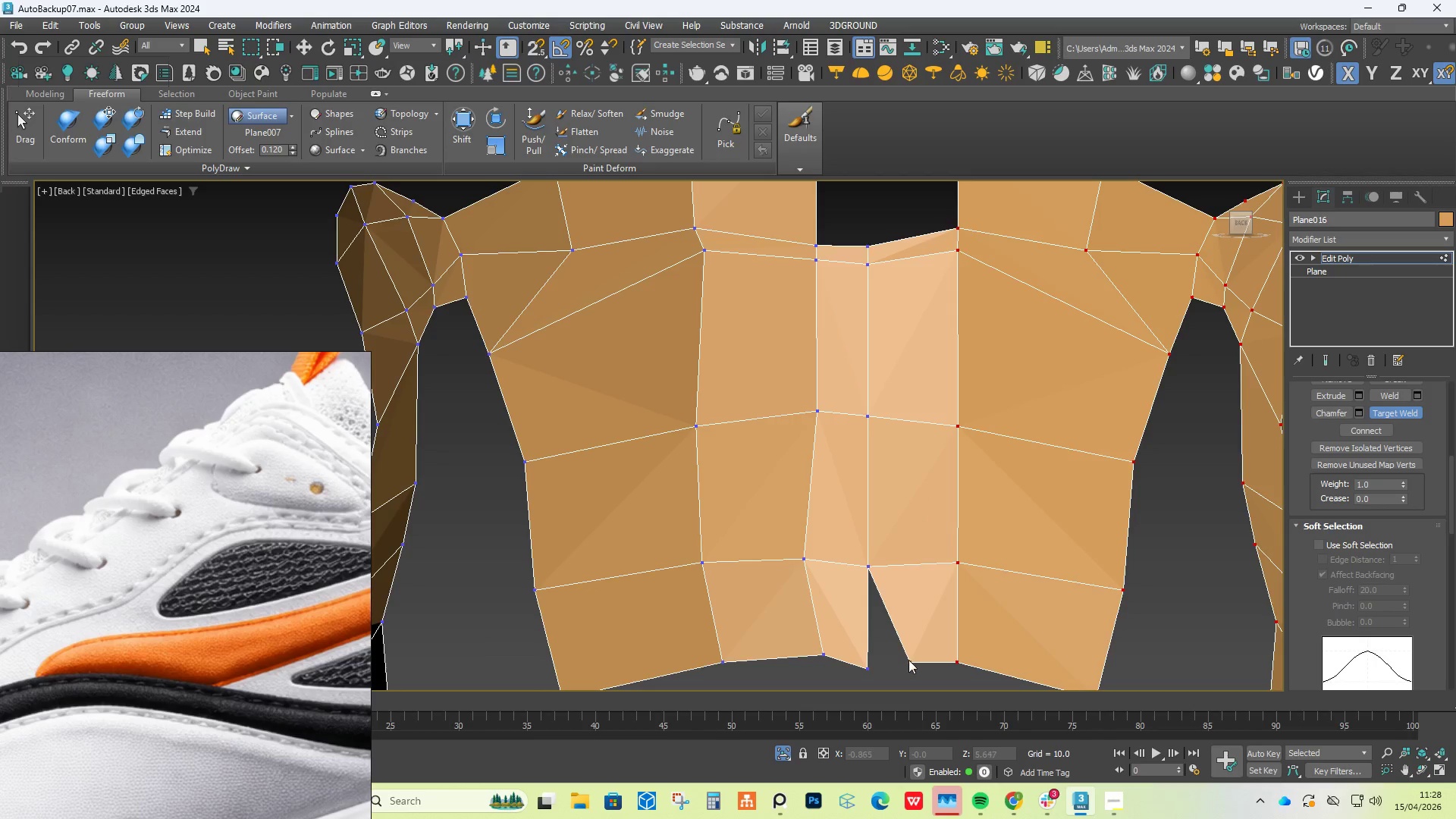 
double_click([858, 669])
 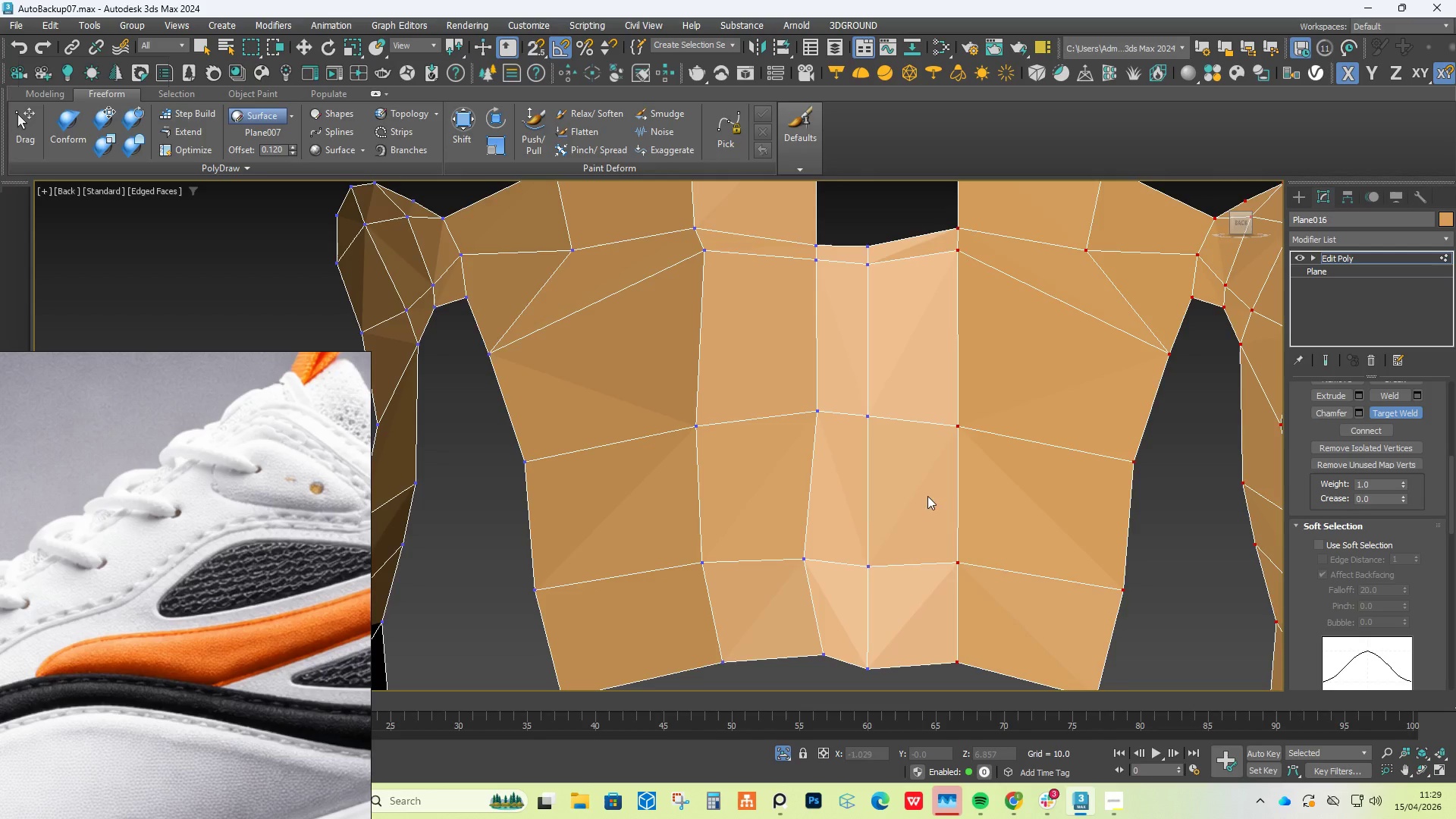 
scroll: coordinate [907, 441], scroll_direction: down, amount: 1.0
 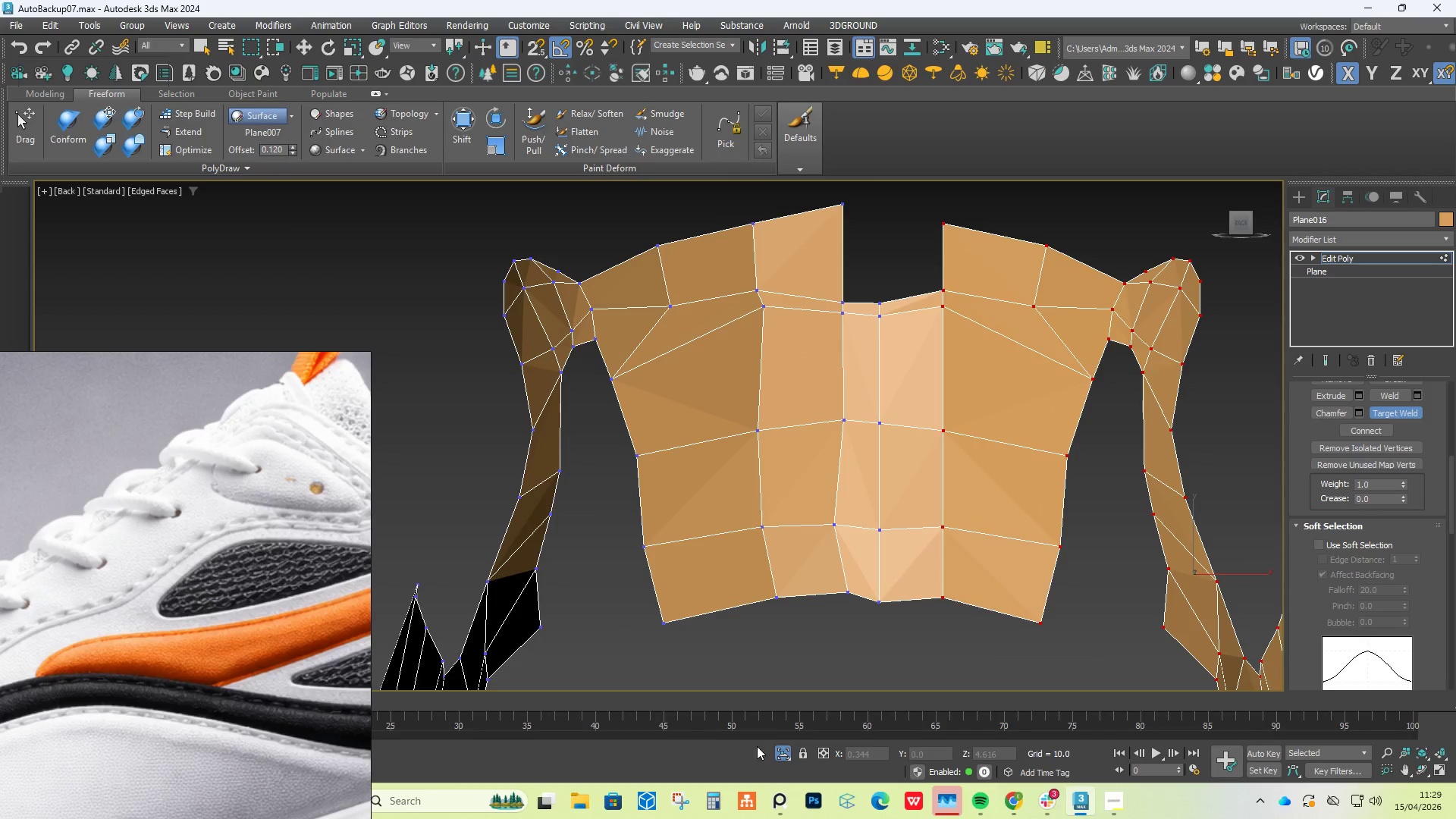 
left_click([781, 750])
 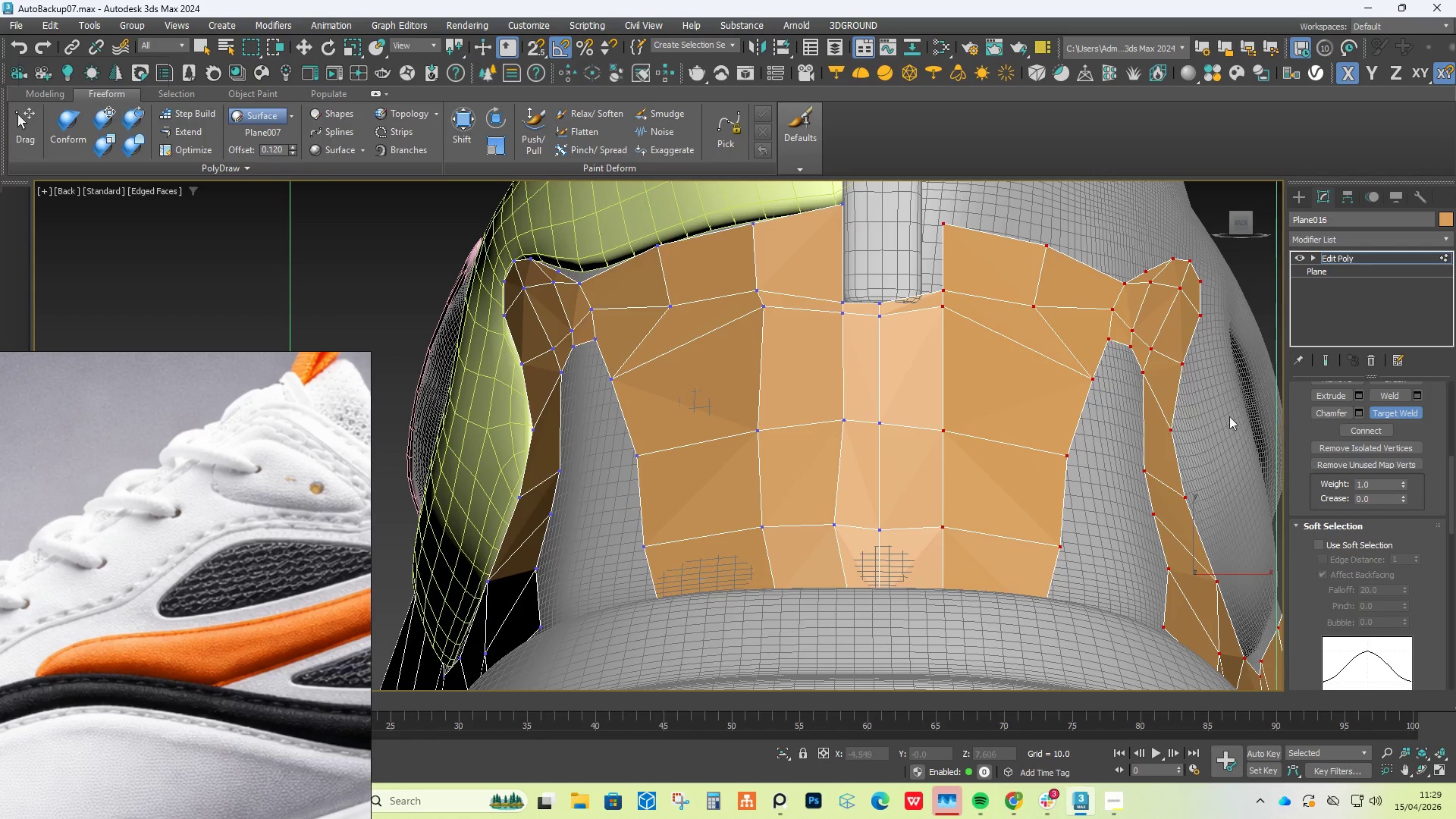 
key(2)
 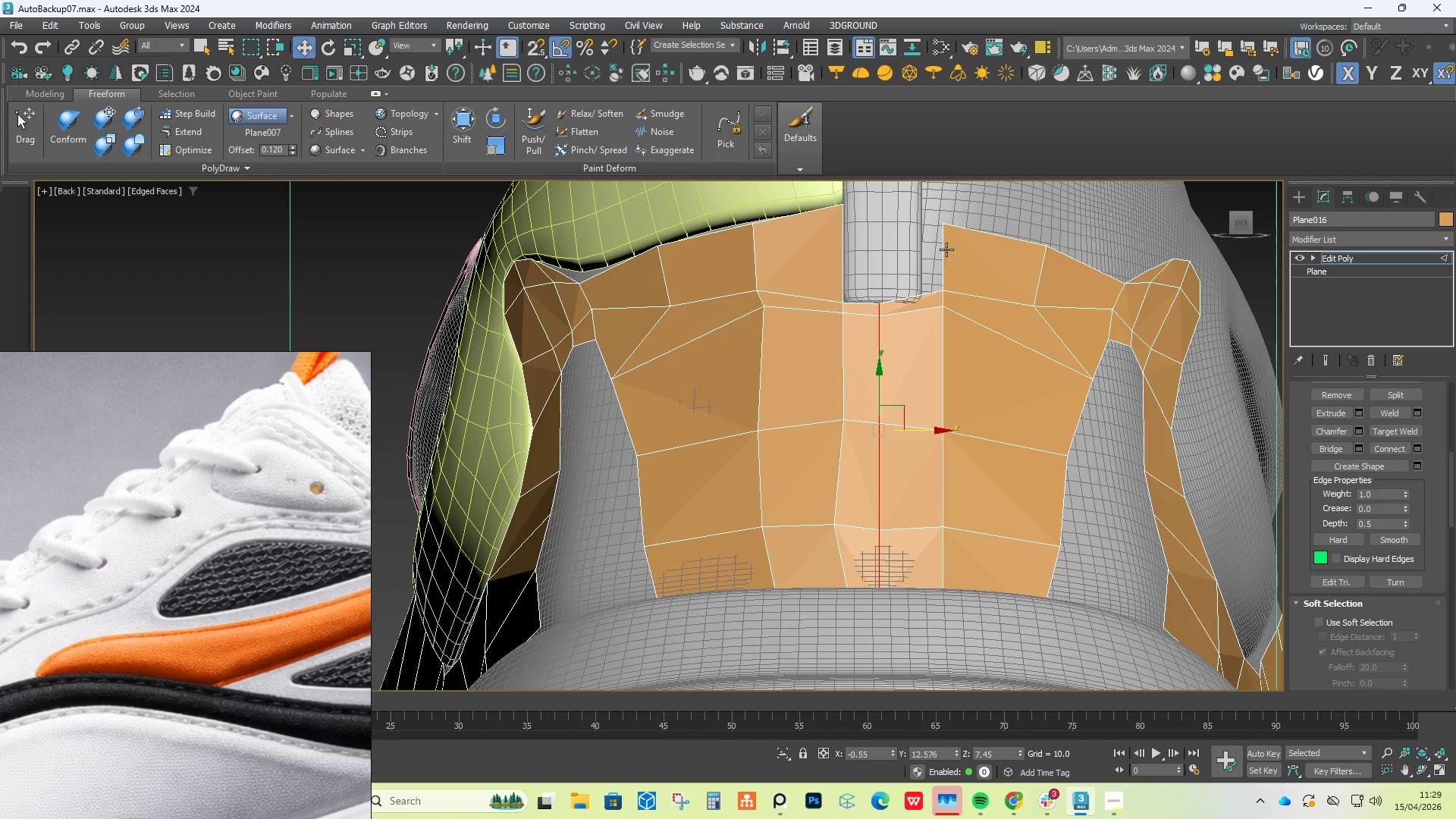 
double_click([945, 250])
 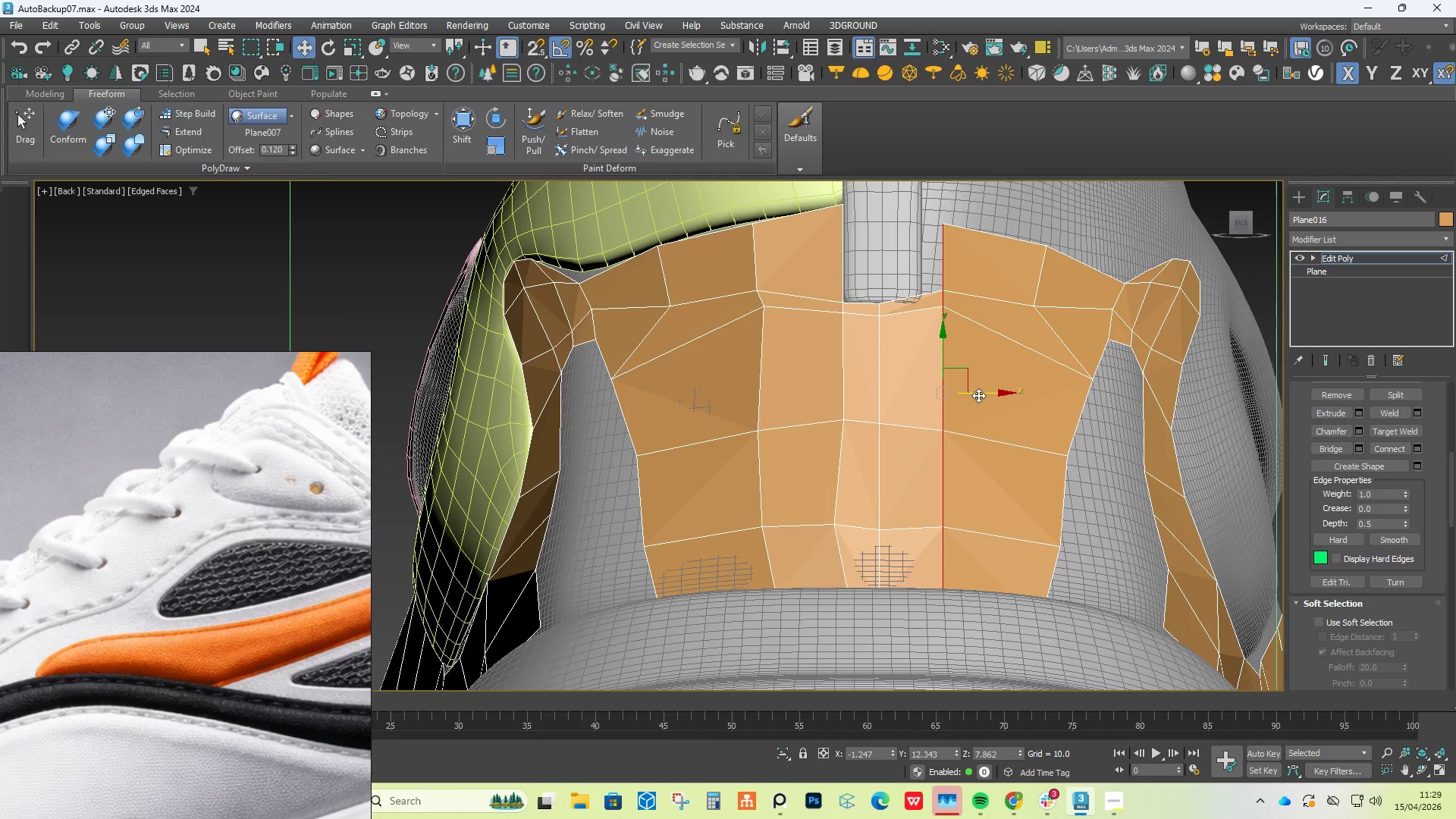 
left_click_drag(start_coordinate=[976, 393], to_coordinate=[958, 394])
 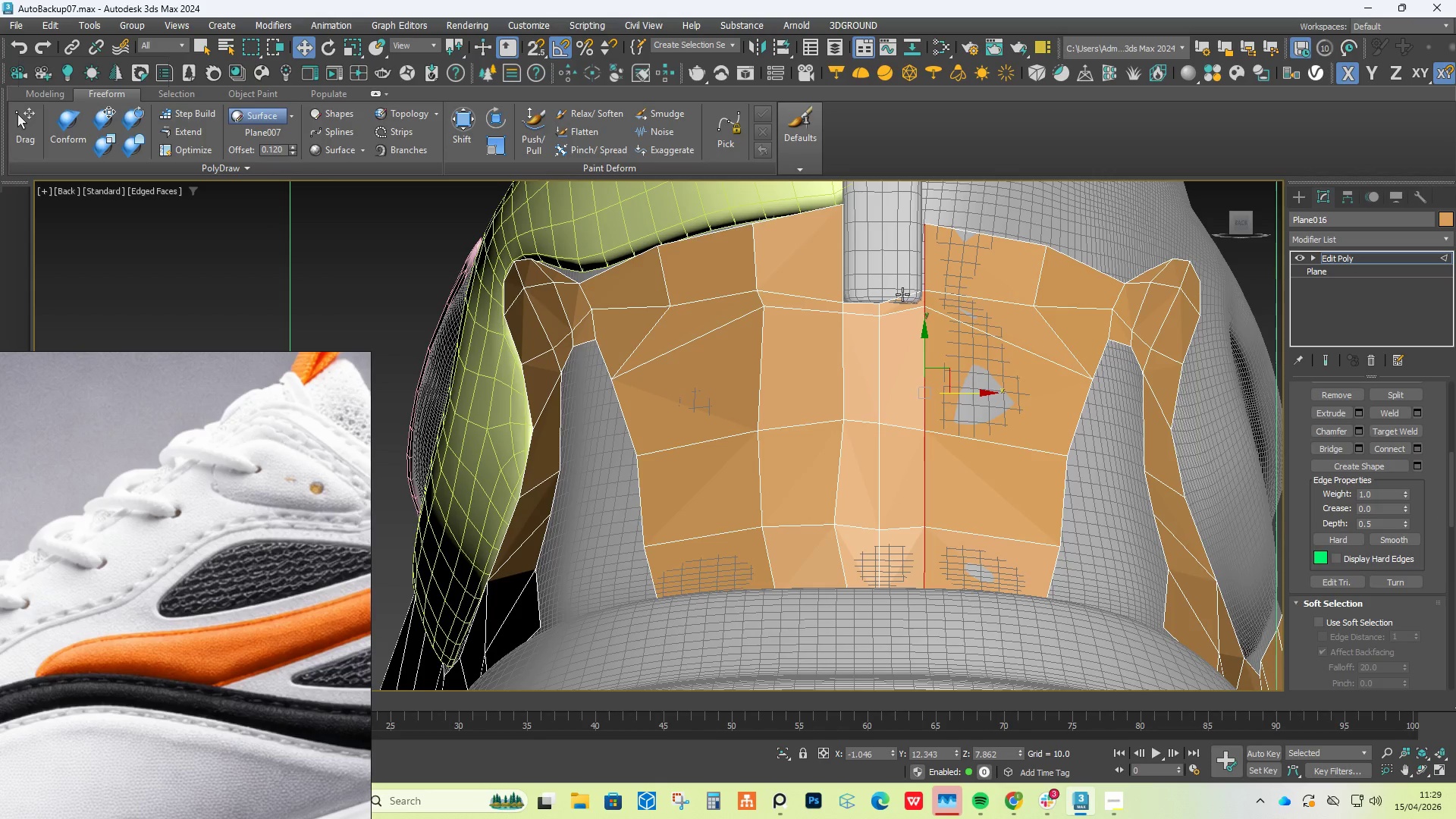 
left_click([902, 294])
 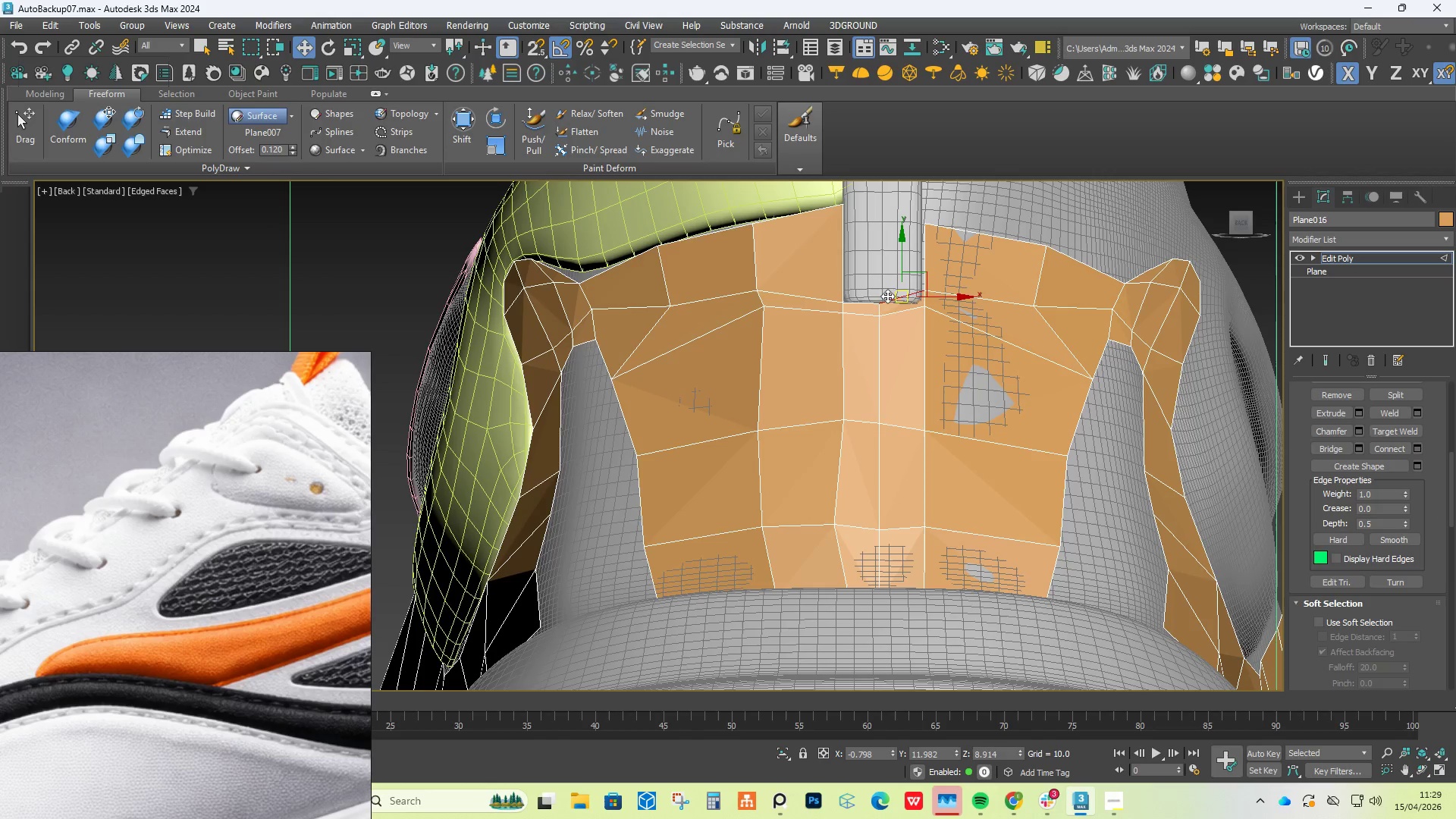 
hold_key(key=ControlLeft, duration=0.36)
double_click([868, 301])
 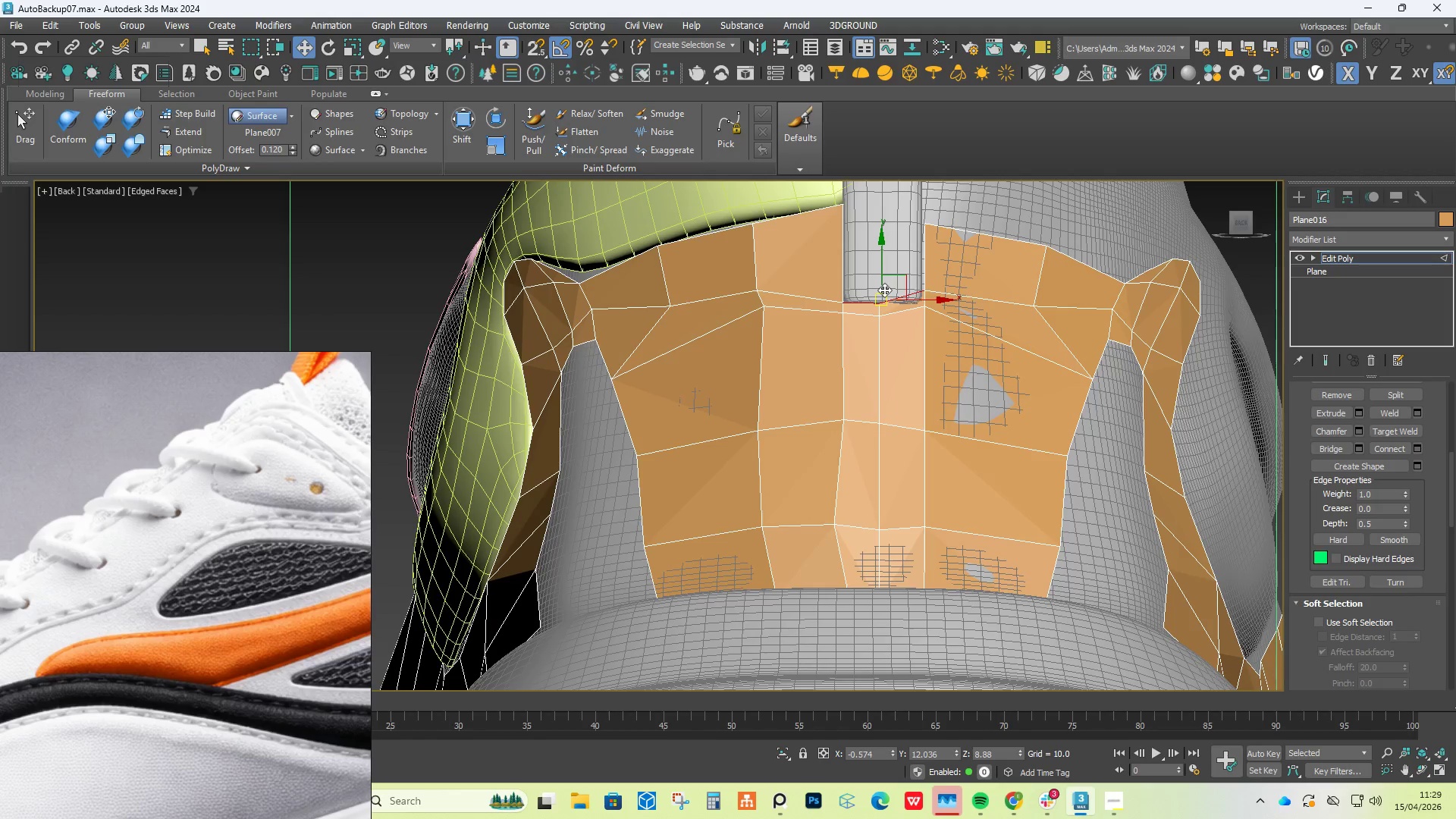 
key(R)
 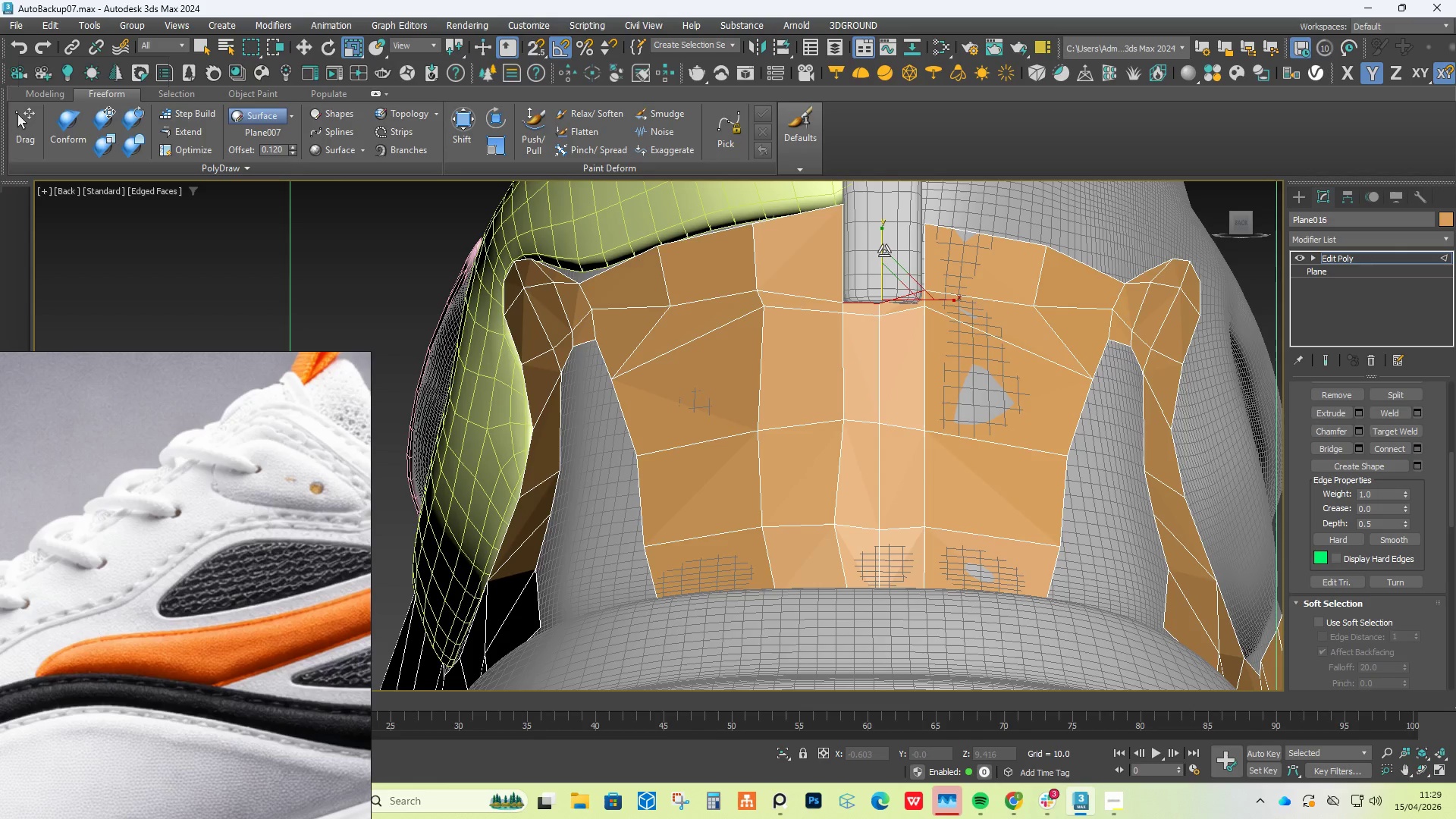 
left_click_drag(start_coordinate=[884, 249], to_coordinate=[778, 625])
 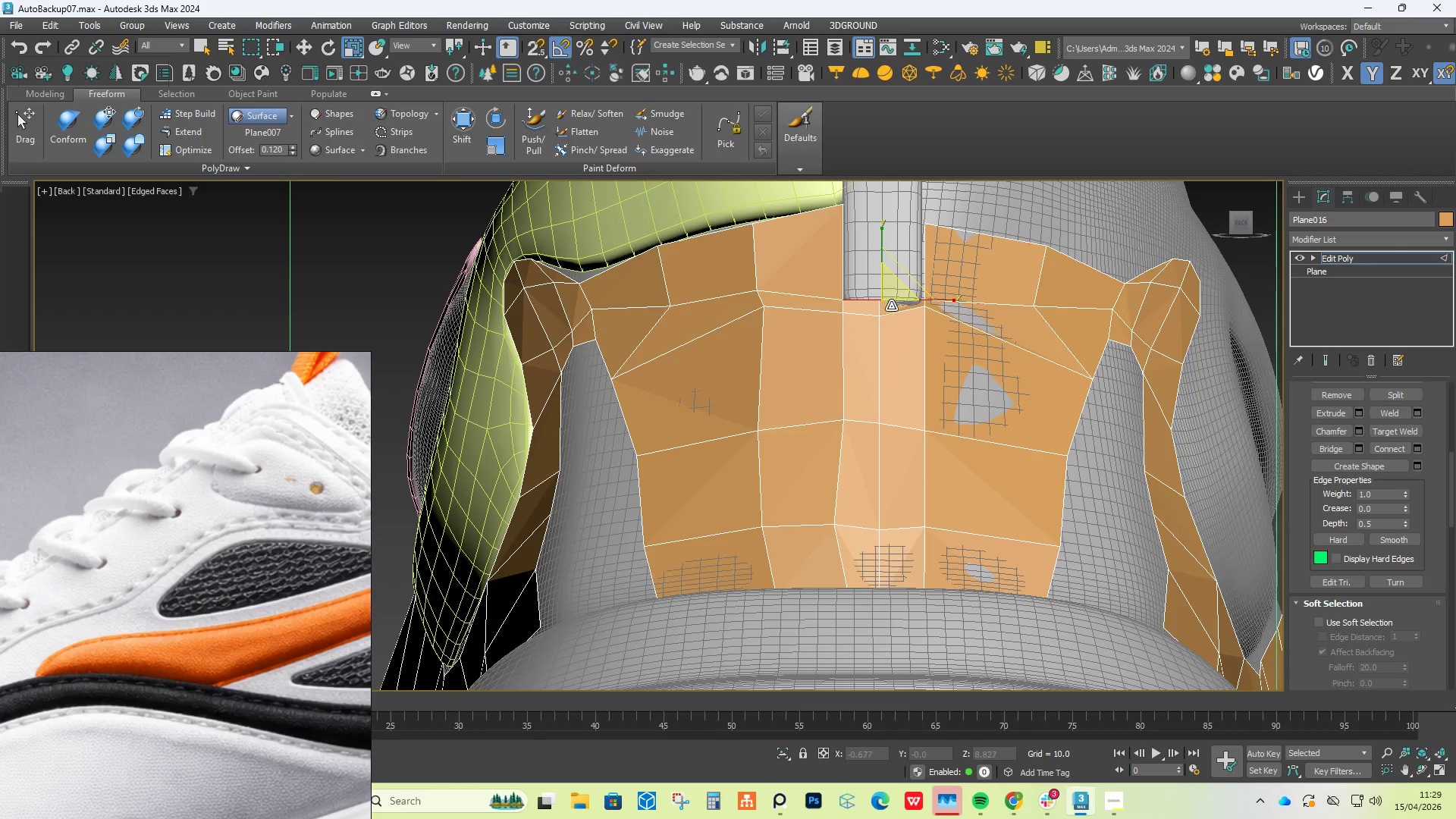 
hold_key(key=ControlLeft, duration=1.0)
left_click([898, 313])
 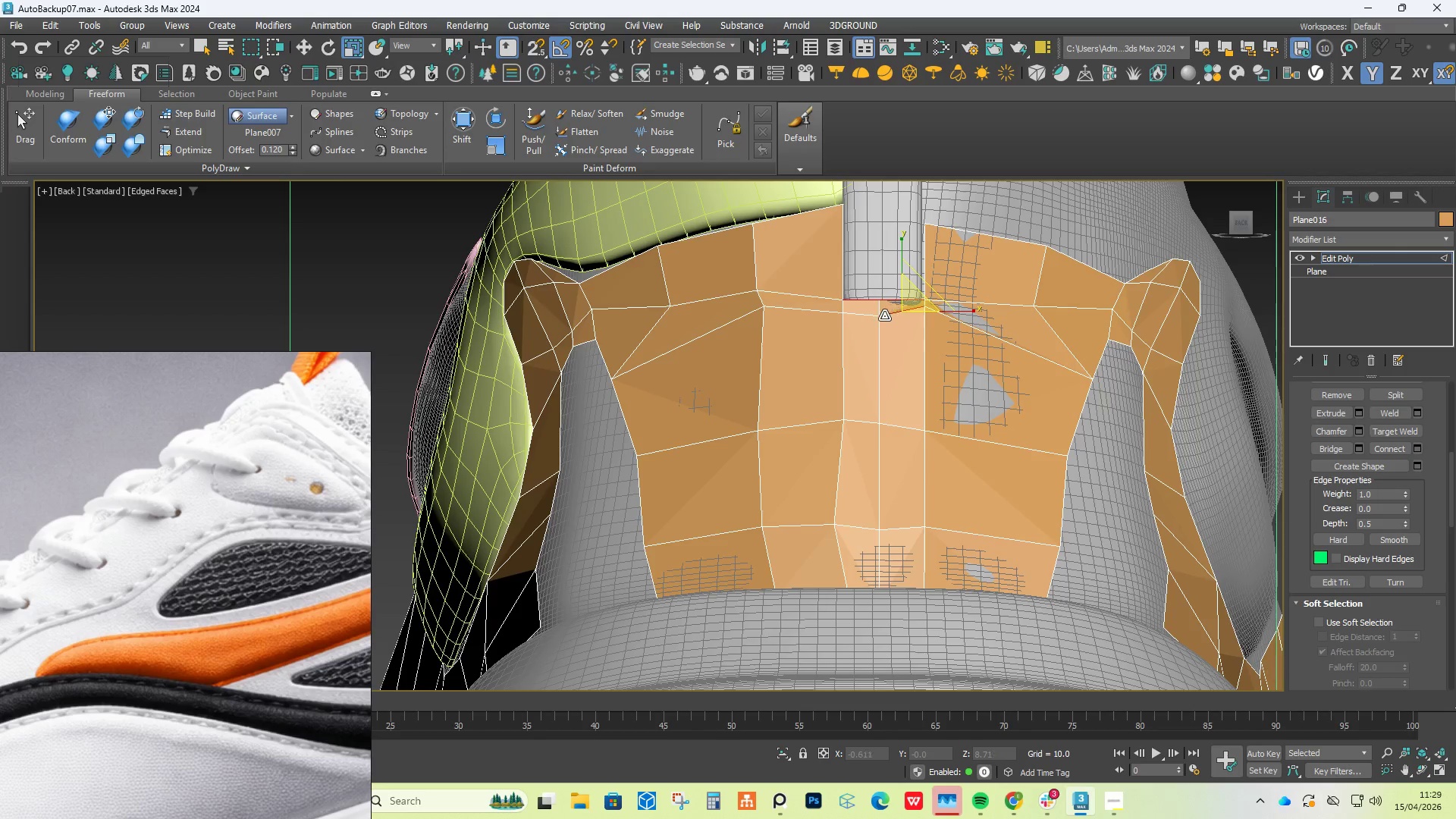 
double_click([881, 315])
 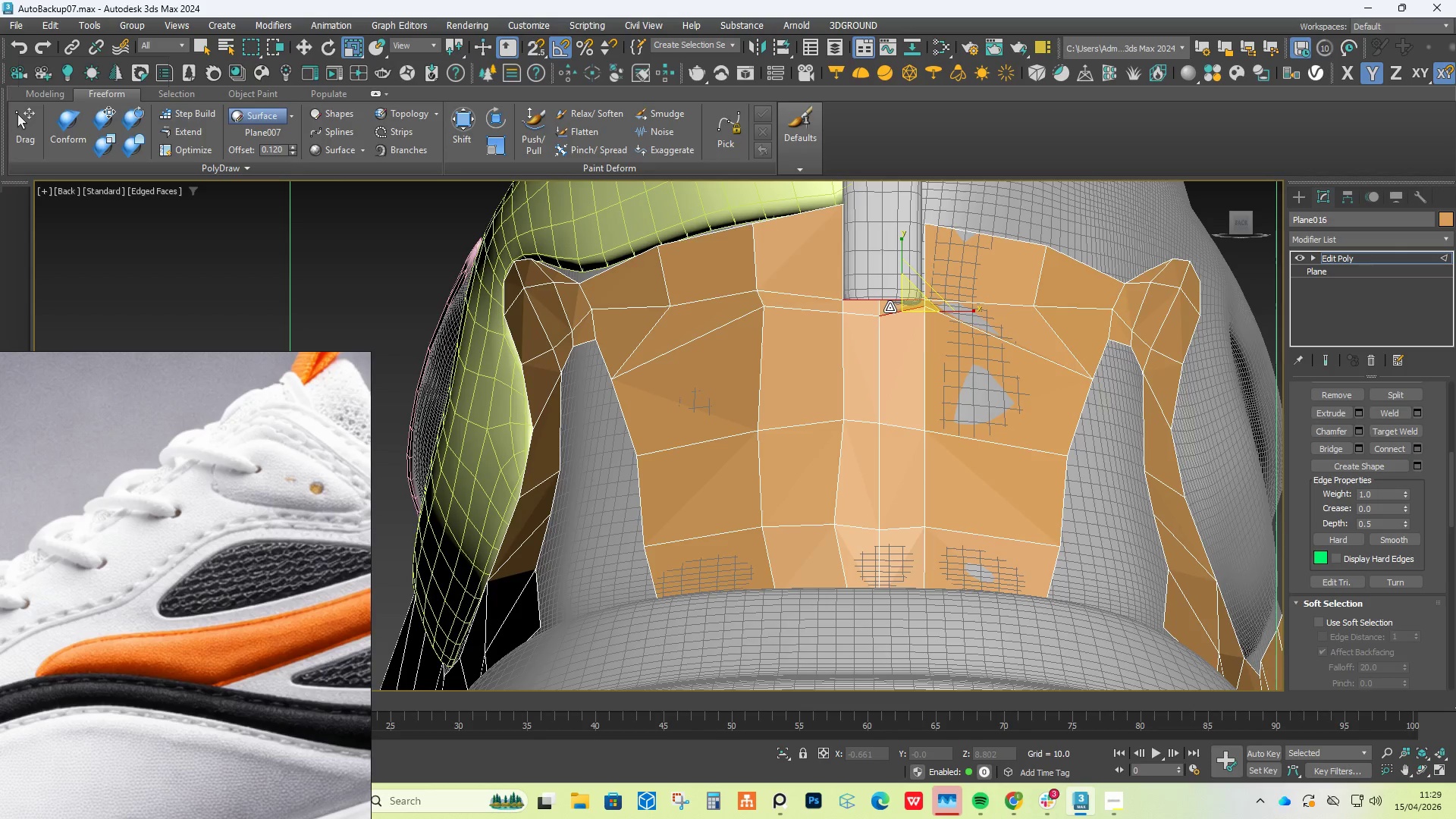 
hold_key(key=ControlLeft, duration=0.31)
left_click([873, 315])
 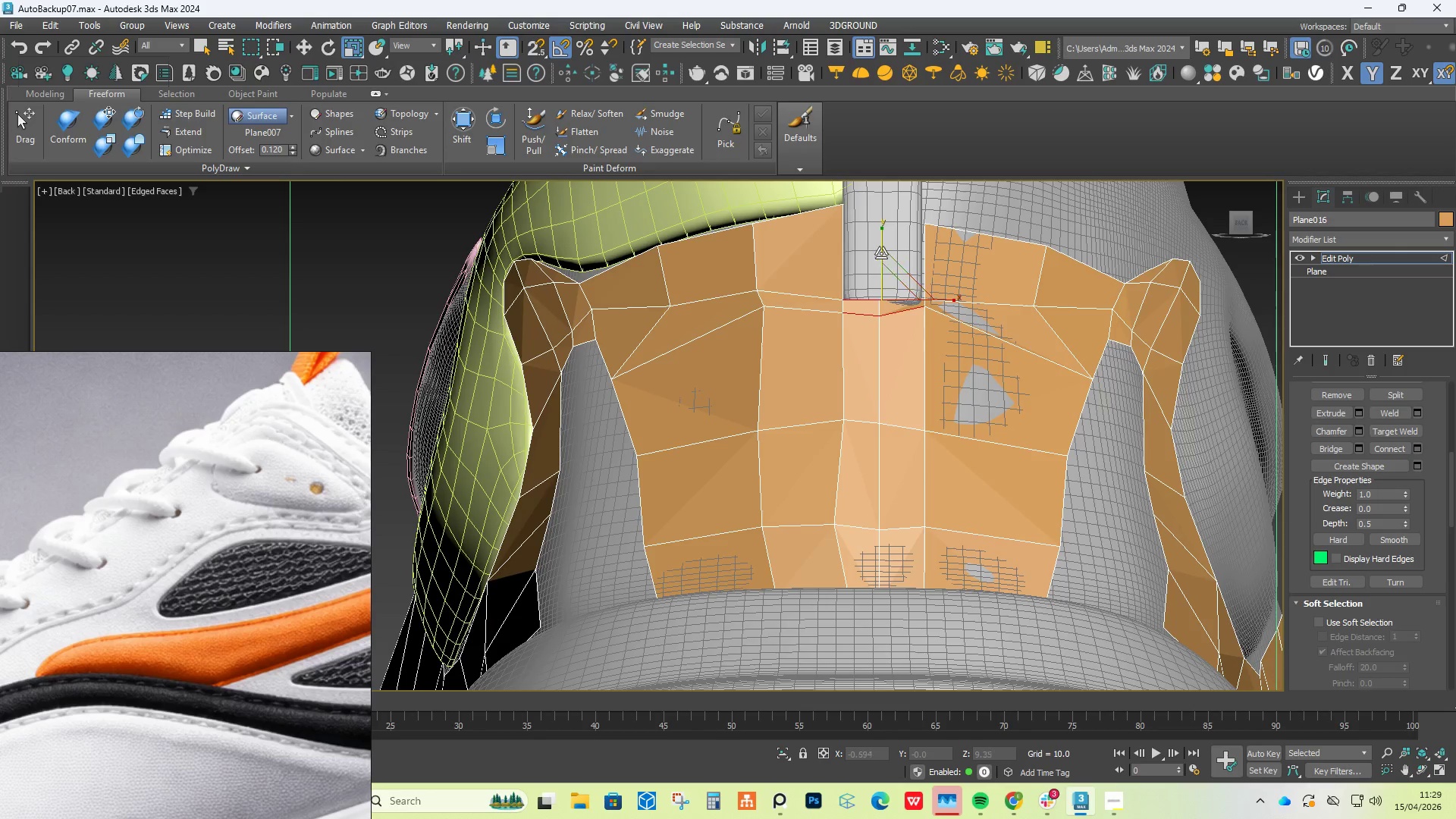 
left_click_drag(start_coordinate=[879, 243], to_coordinate=[1088, 245])
 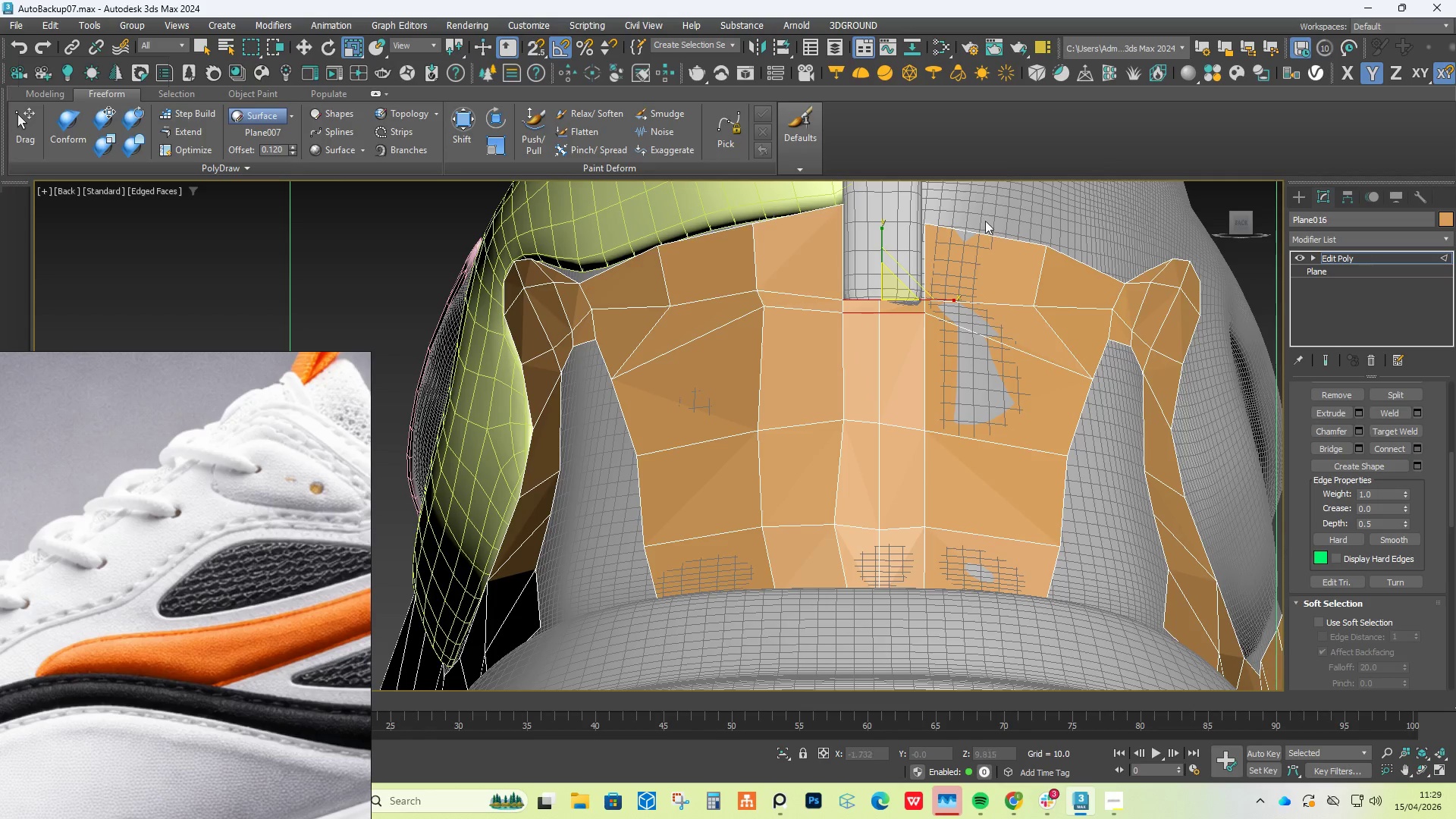 
key(W)
 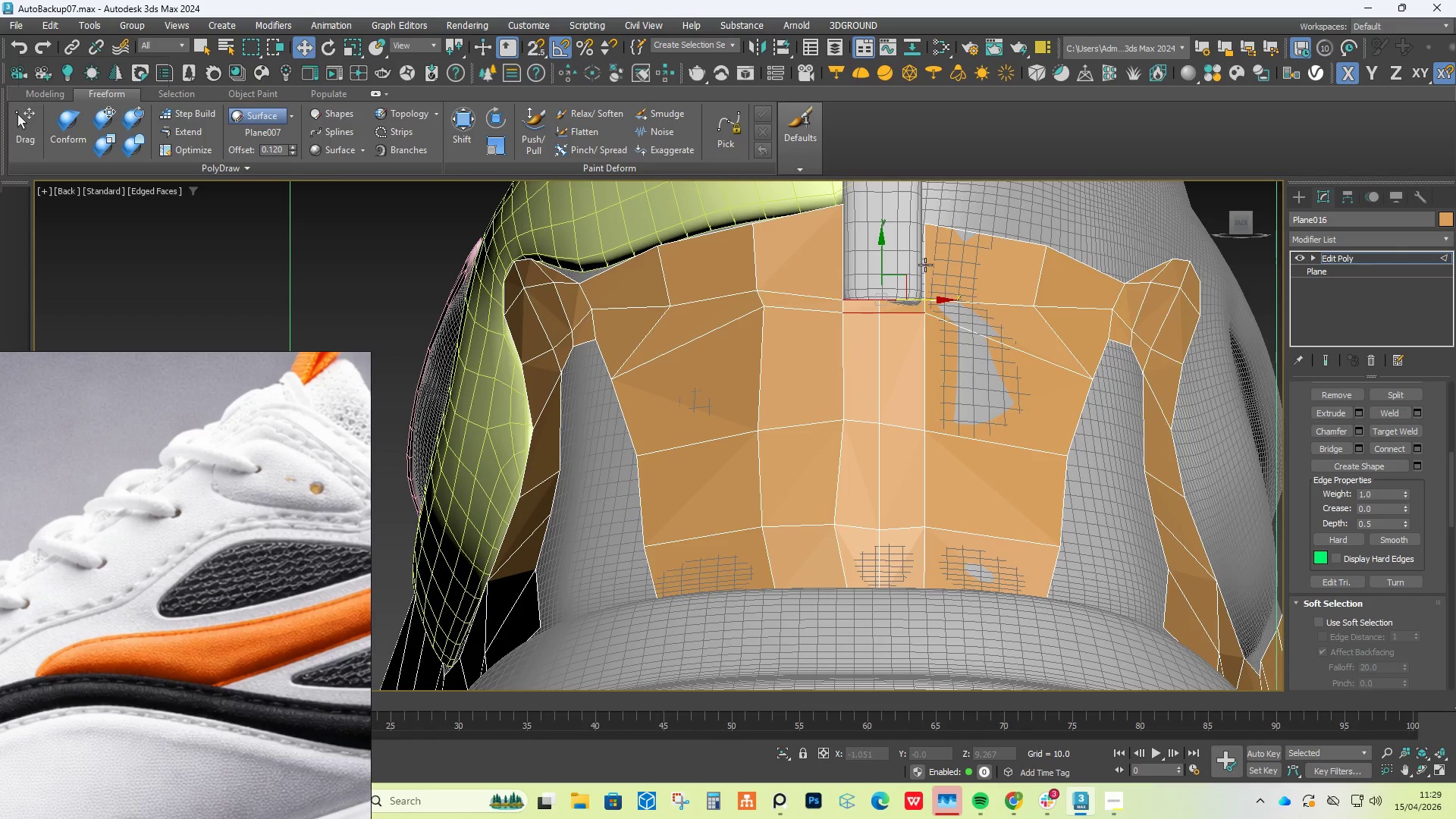 
scroll: coordinate [924, 267], scroll_direction: up, amount: 3.0
 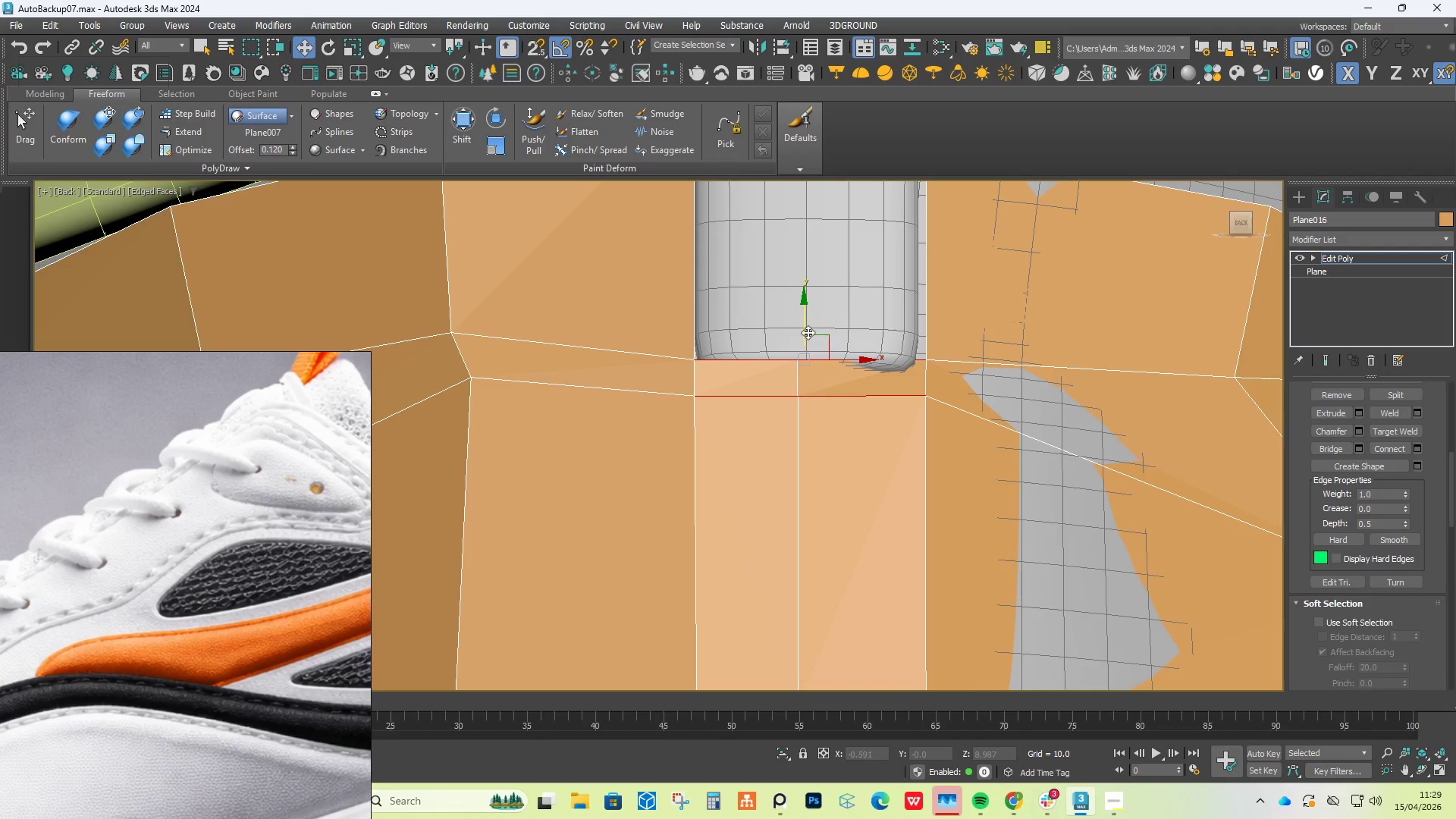 
left_click_drag(start_coordinate=[803, 325], to_coordinate=[800, 340])
 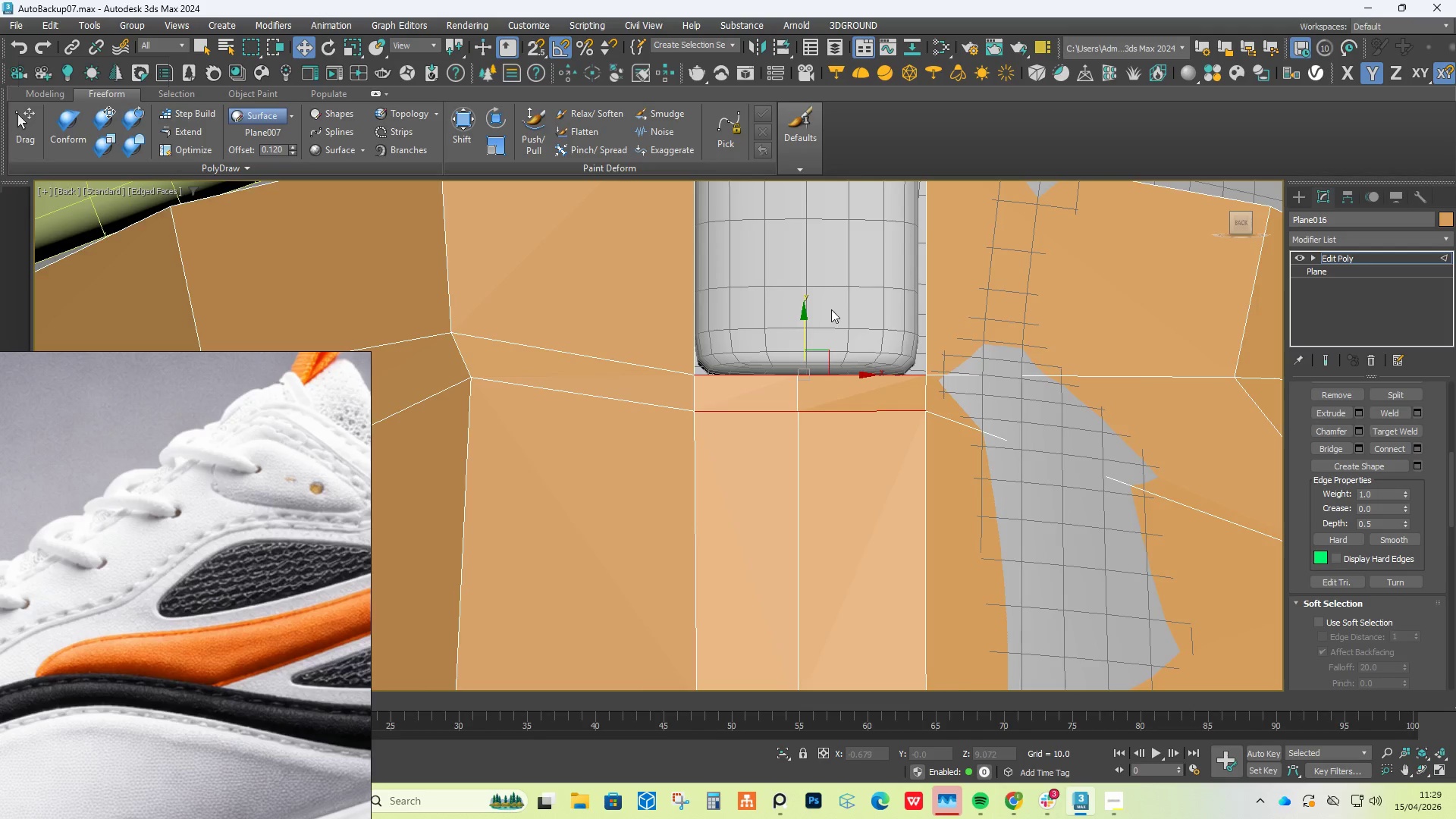 
scroll: coordinate [831, 309], scroll_direction: down, amount: 3.0
 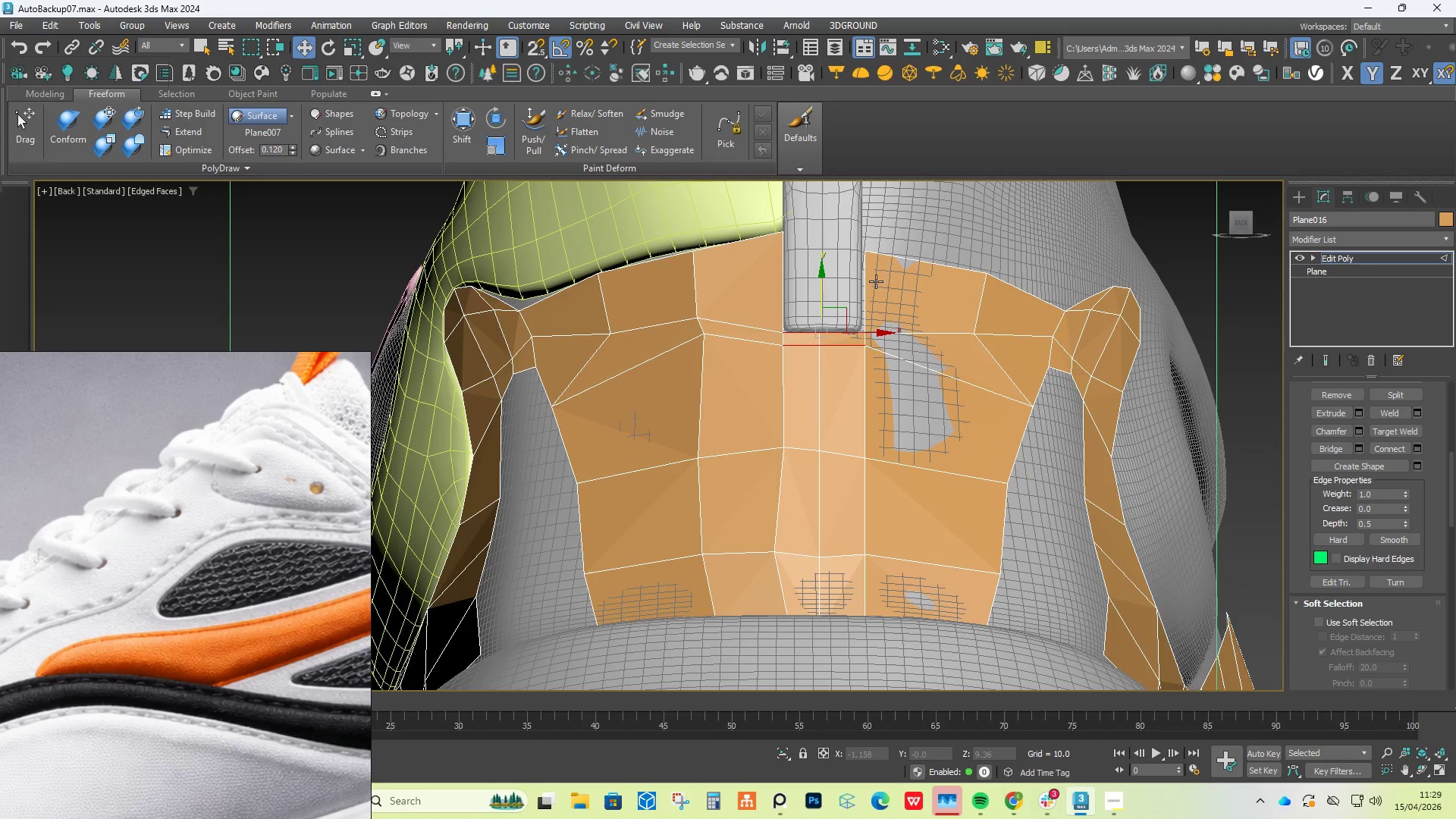 
scroll: coordinate [877, 253], scroll_direction: up, amount: 3.0
 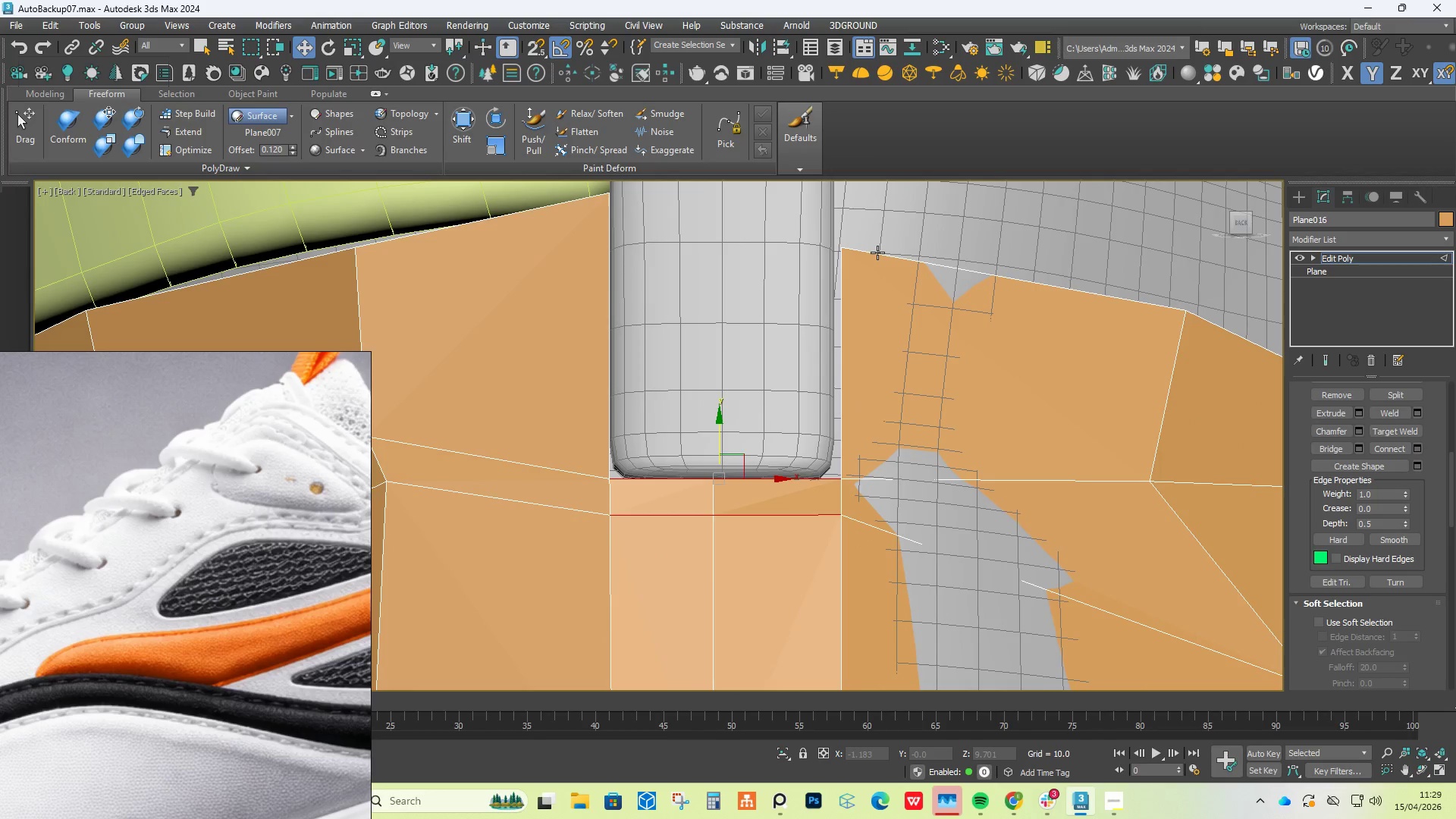 
scroll: coordinate [1028, 299], scroll_direction: down, amount: 2.0
 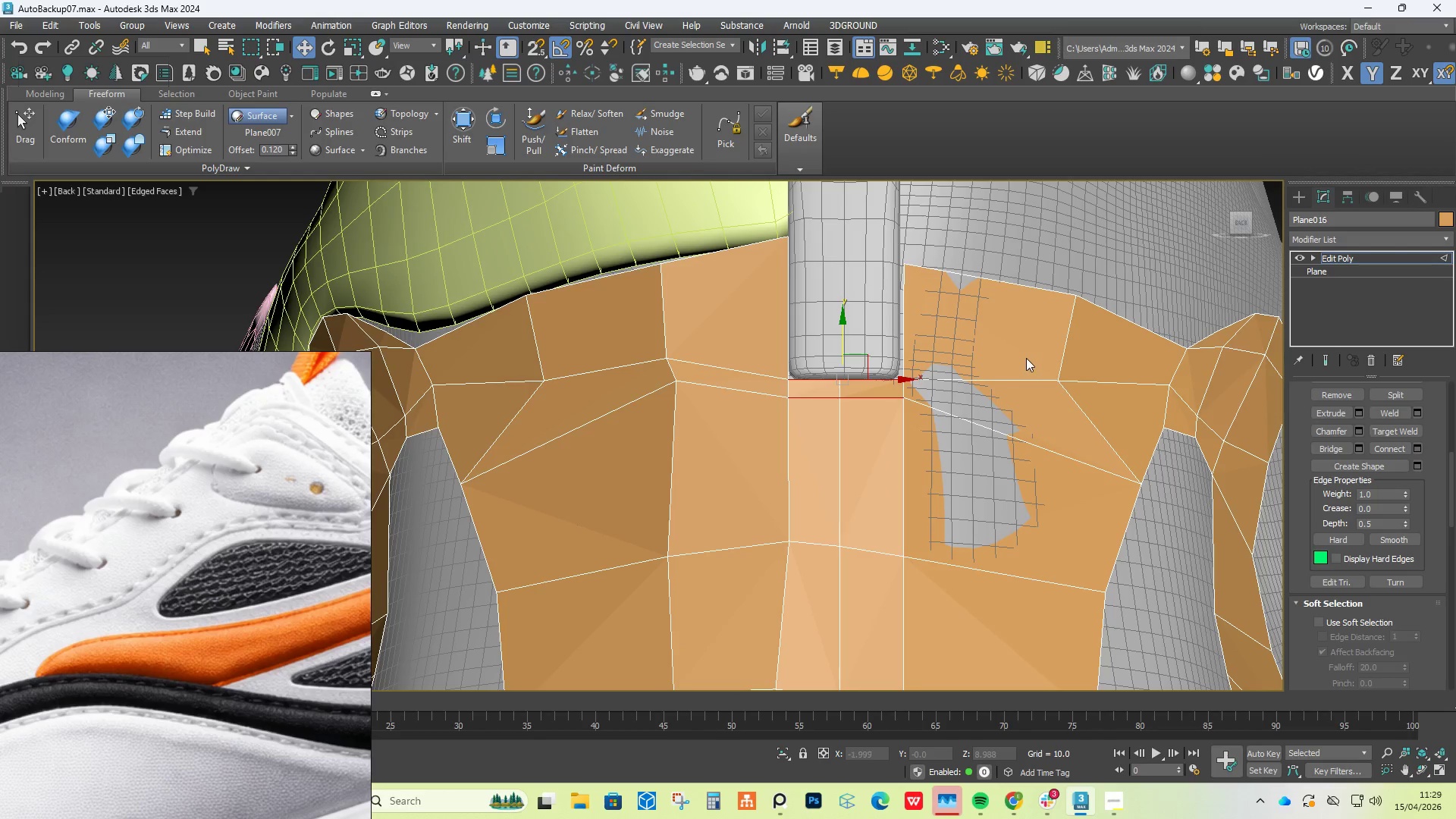 
key(1)
 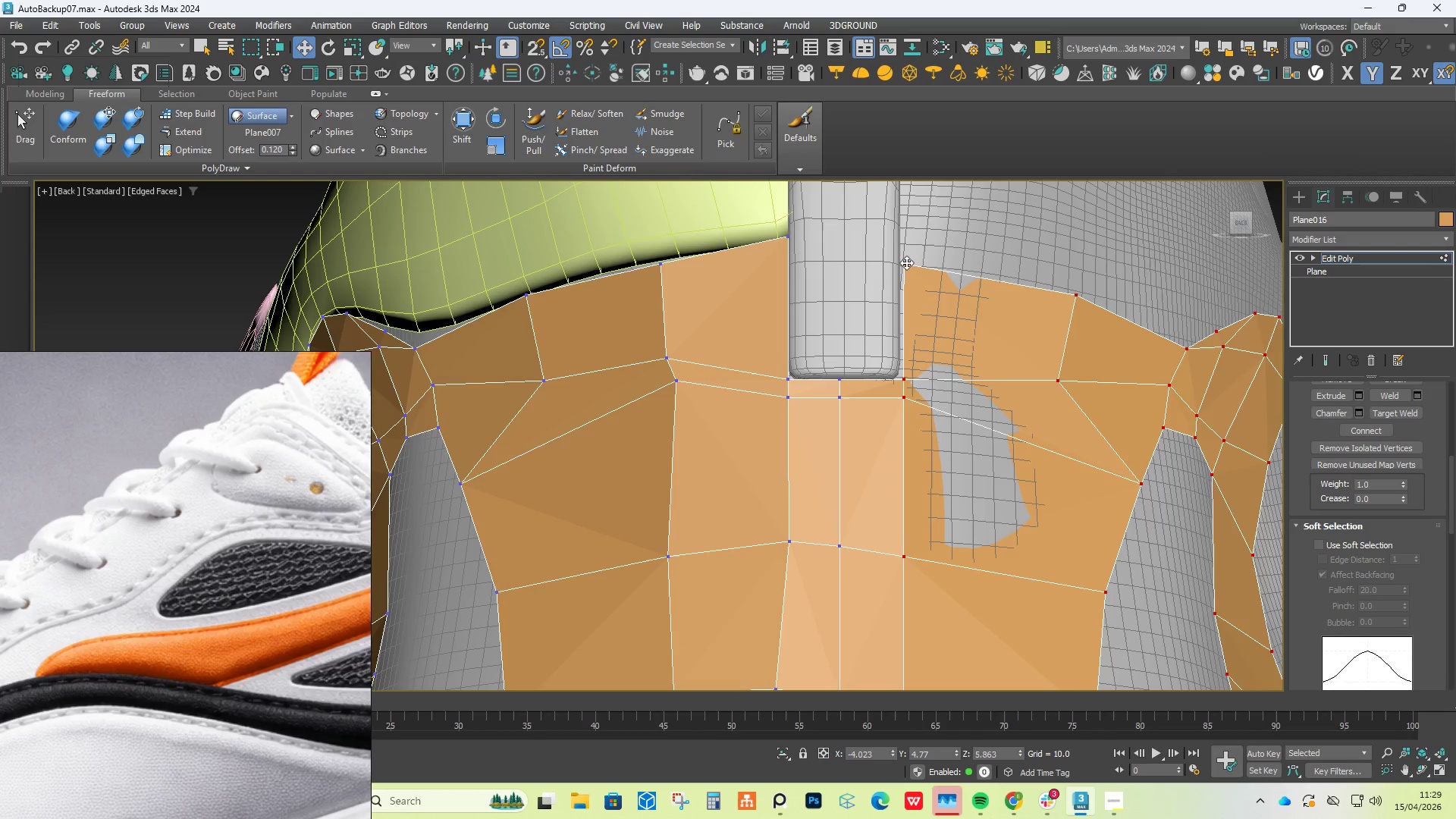 
left_click([906, 262])
 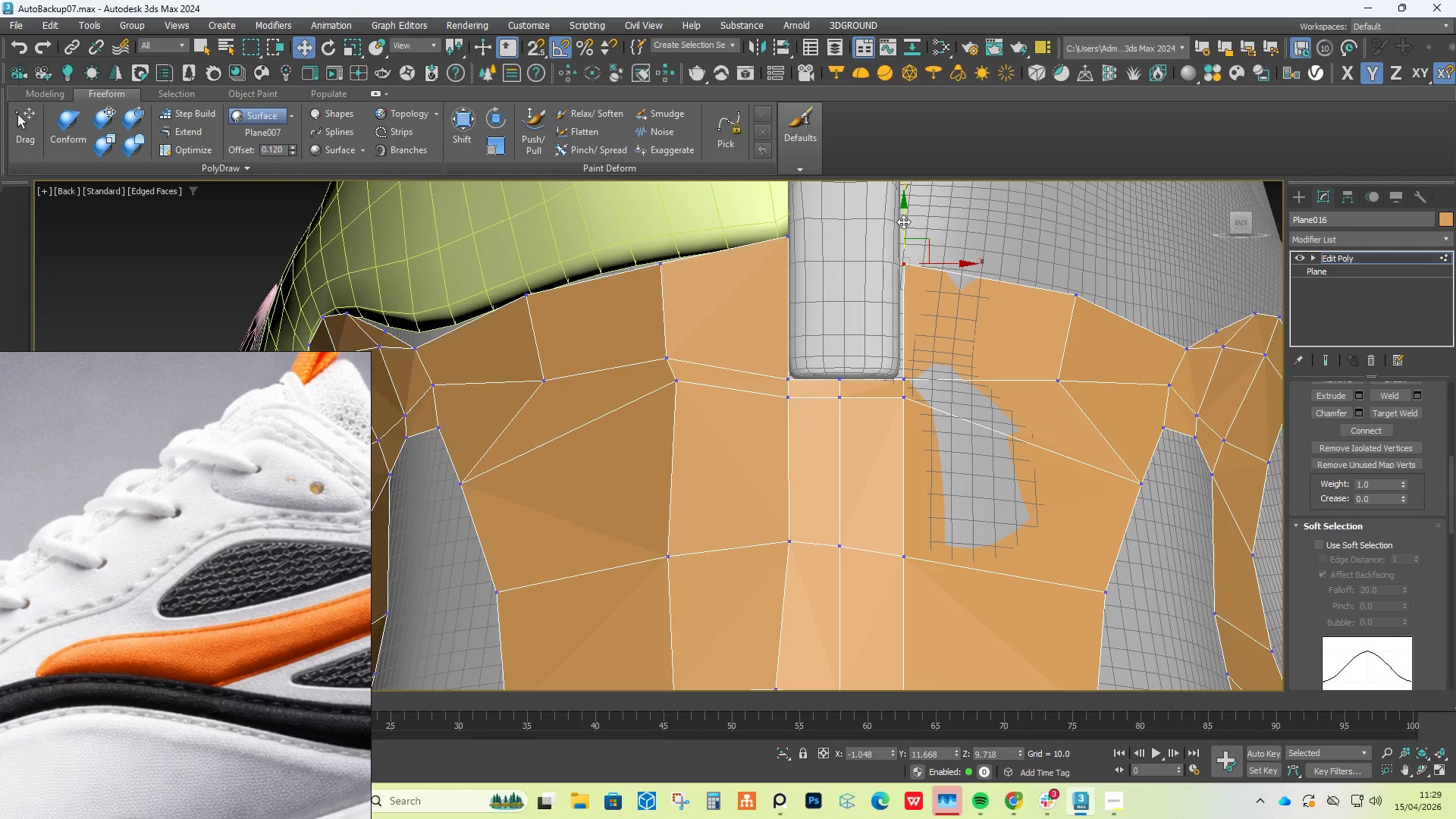 
key(S)
 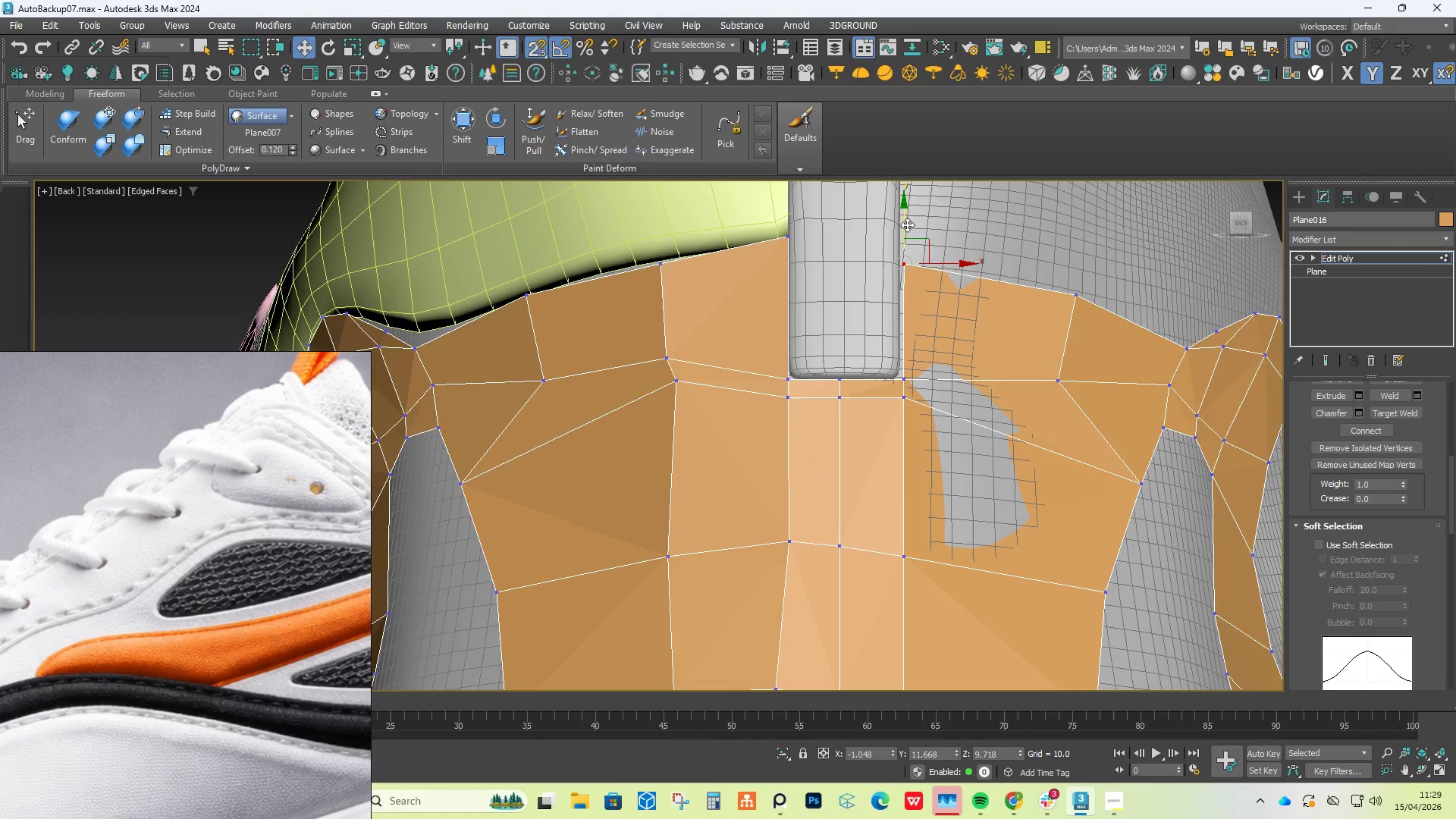 
left_click_drag(start_coordinate=[906, 224], to_coordinate=[877, 213])
 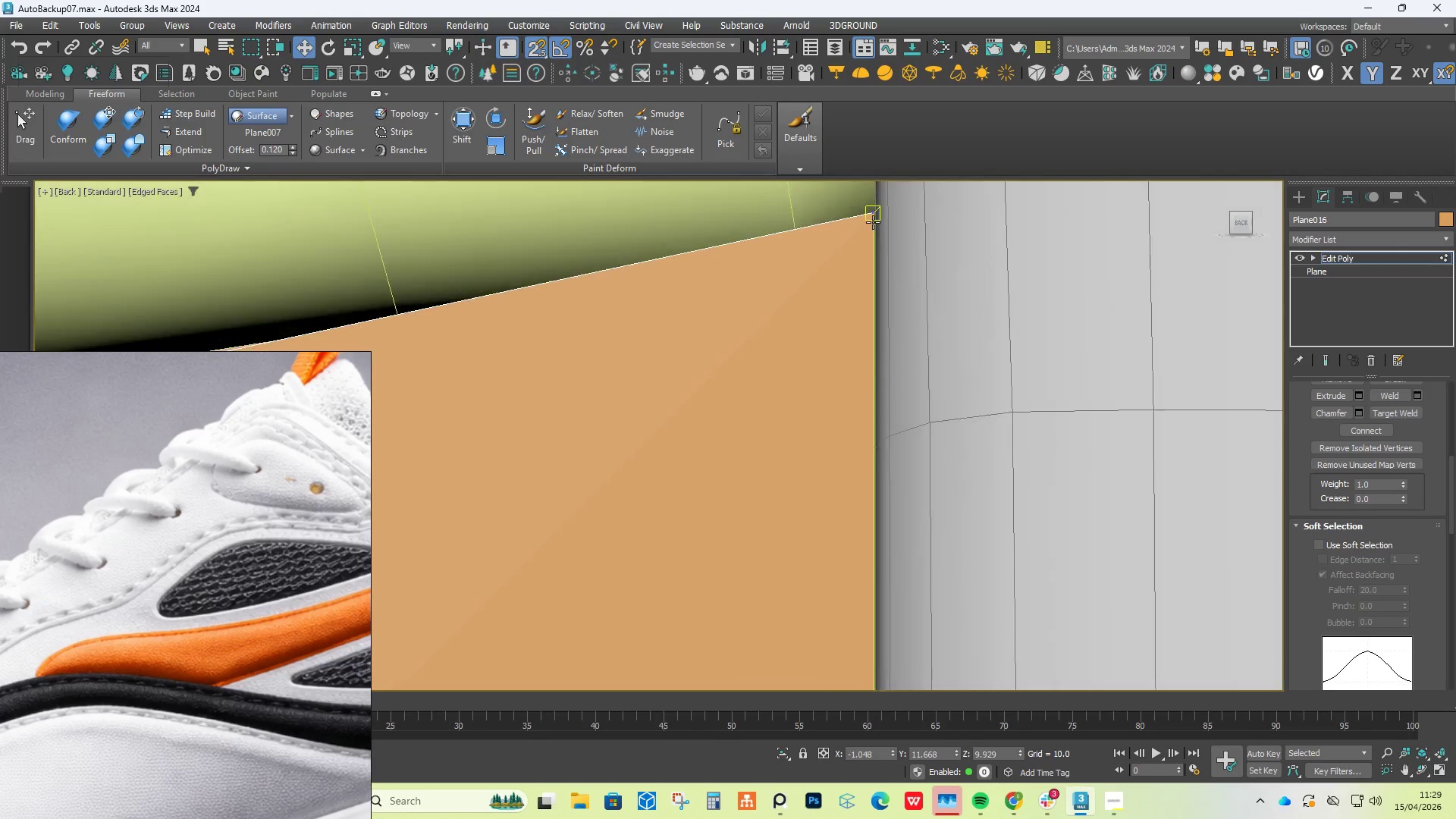 
scroll: coordinate [782, 238], scroll_direction: up, amount: 8.0
 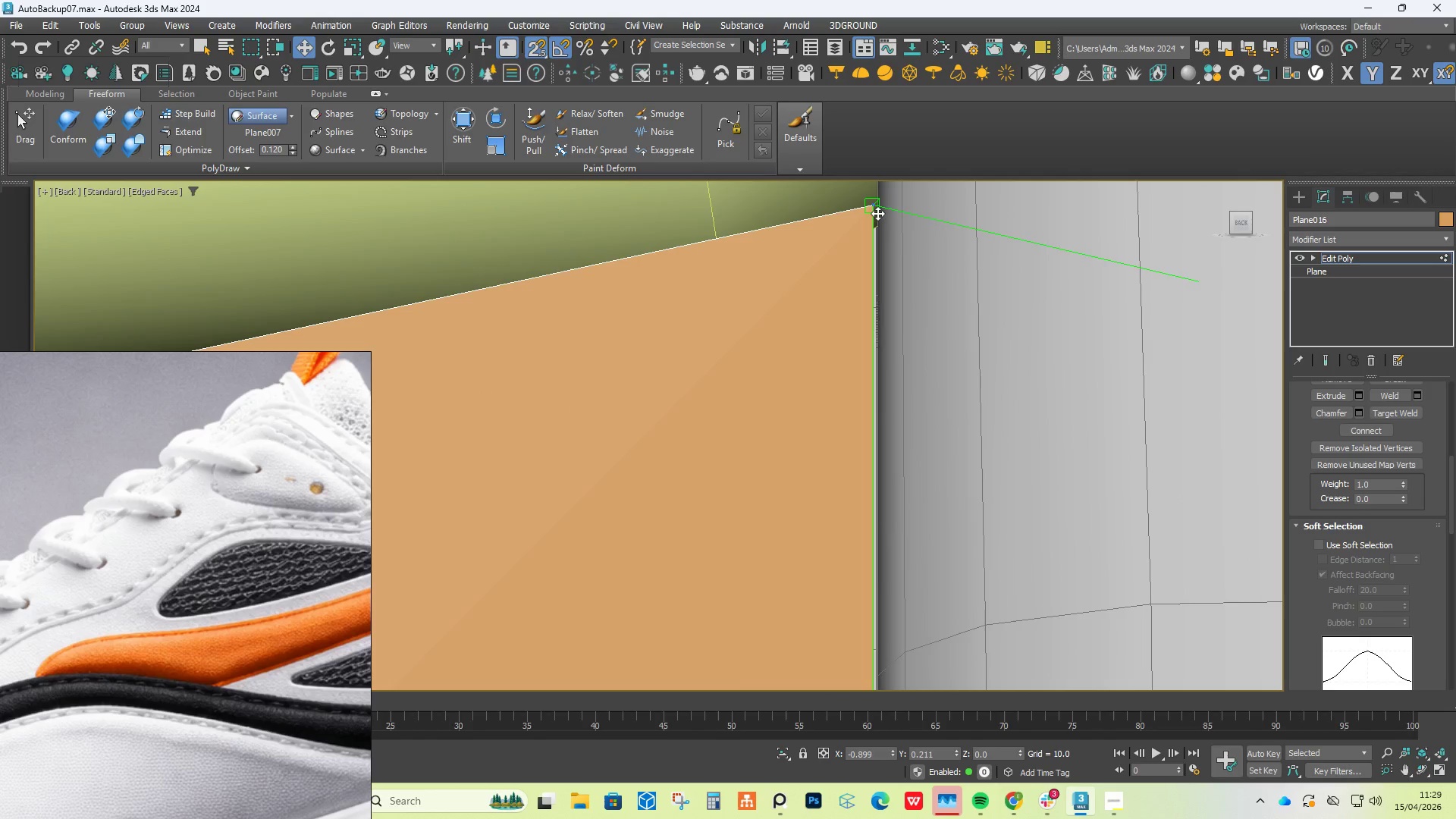 
scroll: coordinate [924, 243], scroll_direction: down, amount: 14.0
 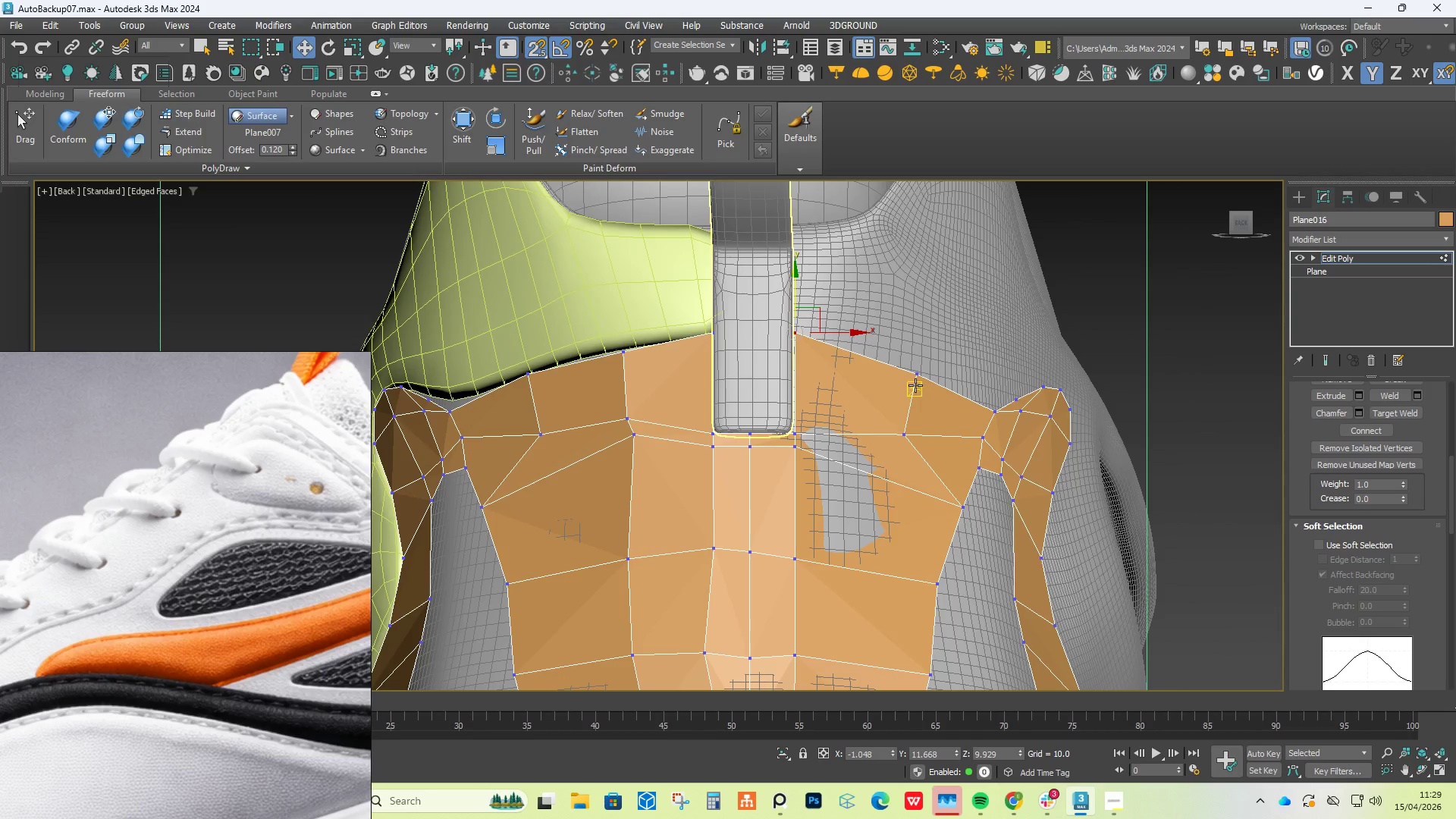 
left_click([919, 372])
 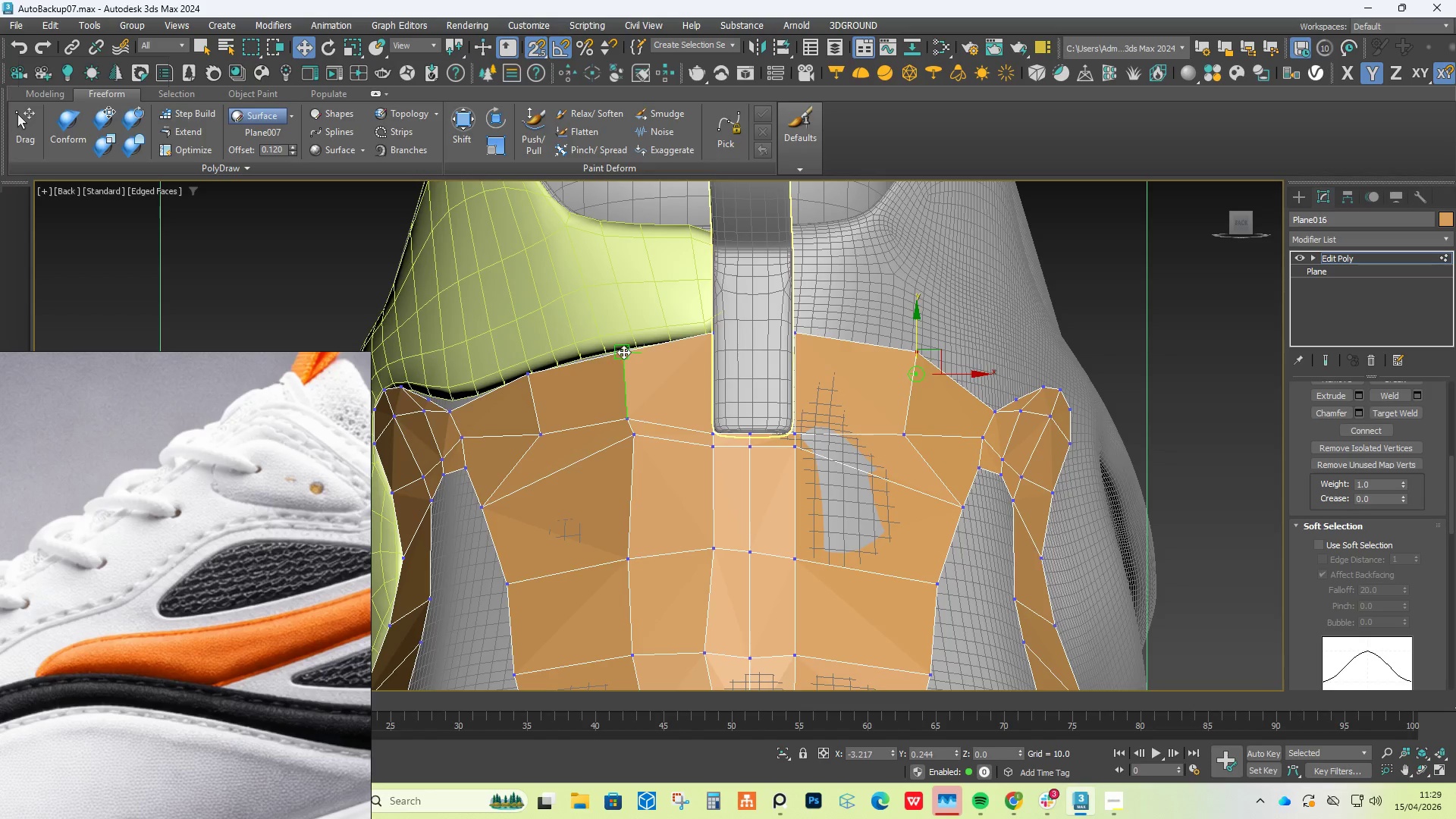 
scroll: coordinate [976, 341], scroll_direction: down, amount: 1.0
 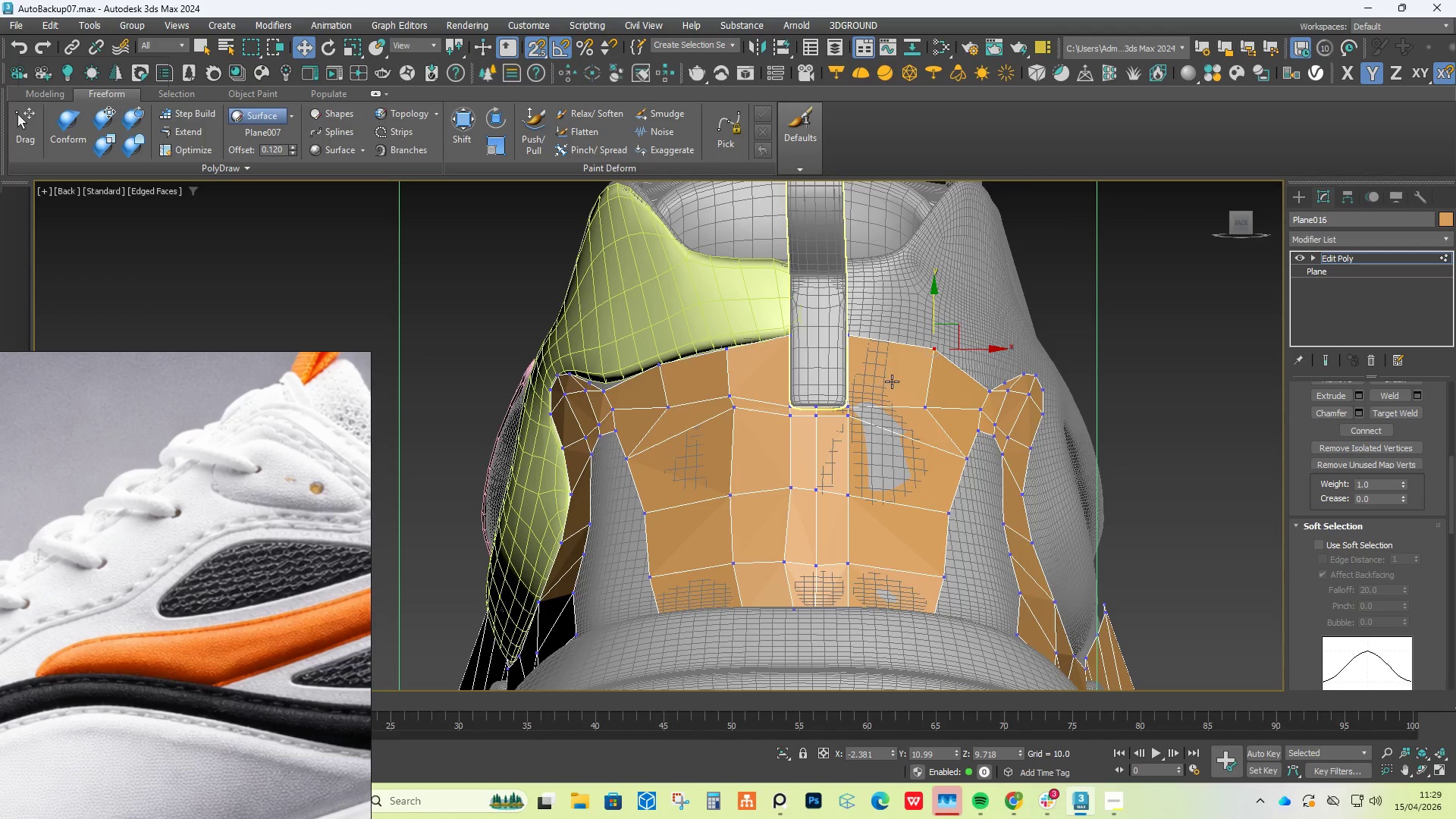 
scroll: coordinate [740, 372], scroll_direction: up, amount: 2.0
 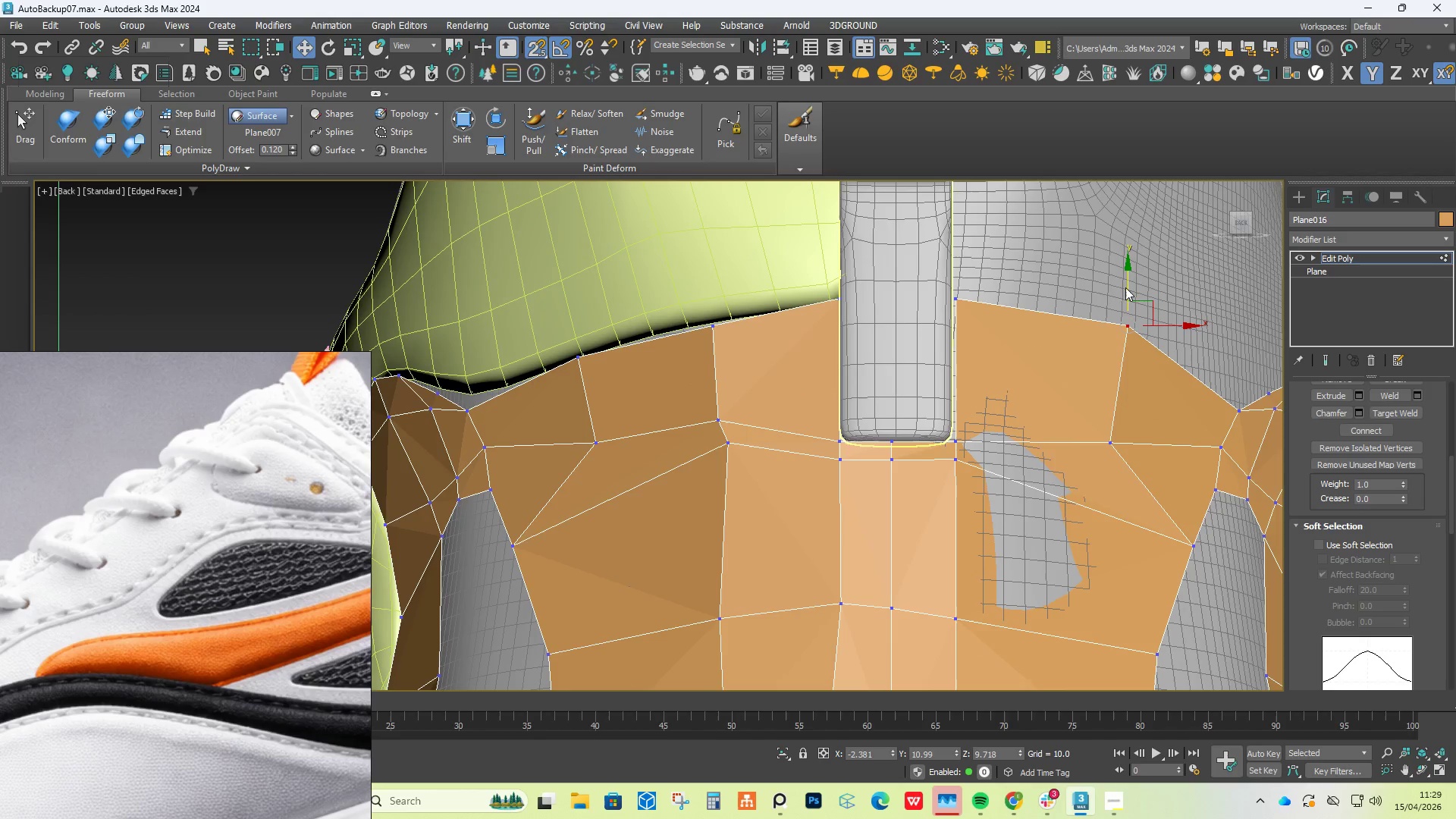 
left_click_drag(start_coordinate=[1128, 287], to_coordinate=[732, 374])
 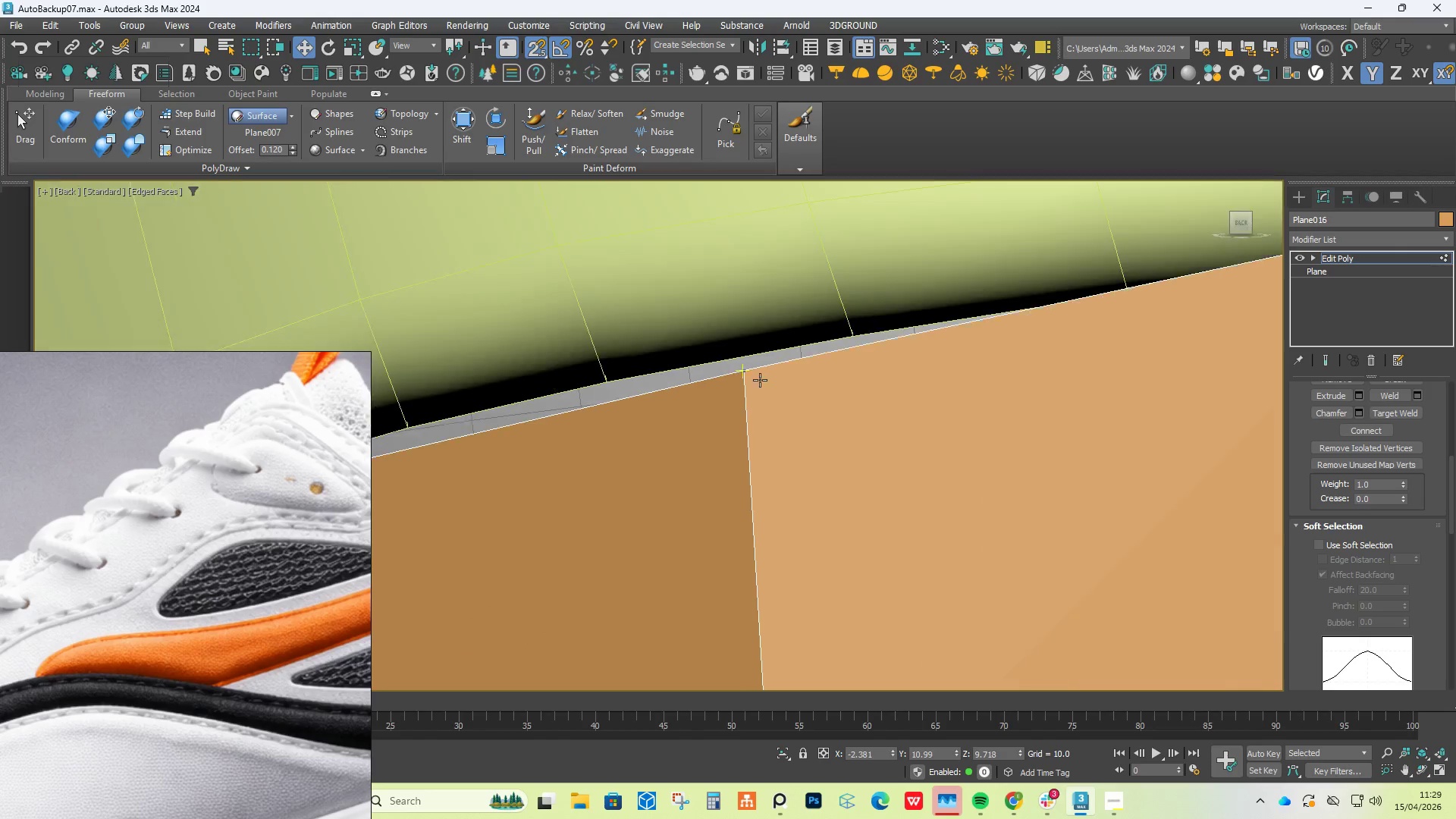 
scroll: coordinate [714, 332], scroll_direction: up, amount: 8.0
 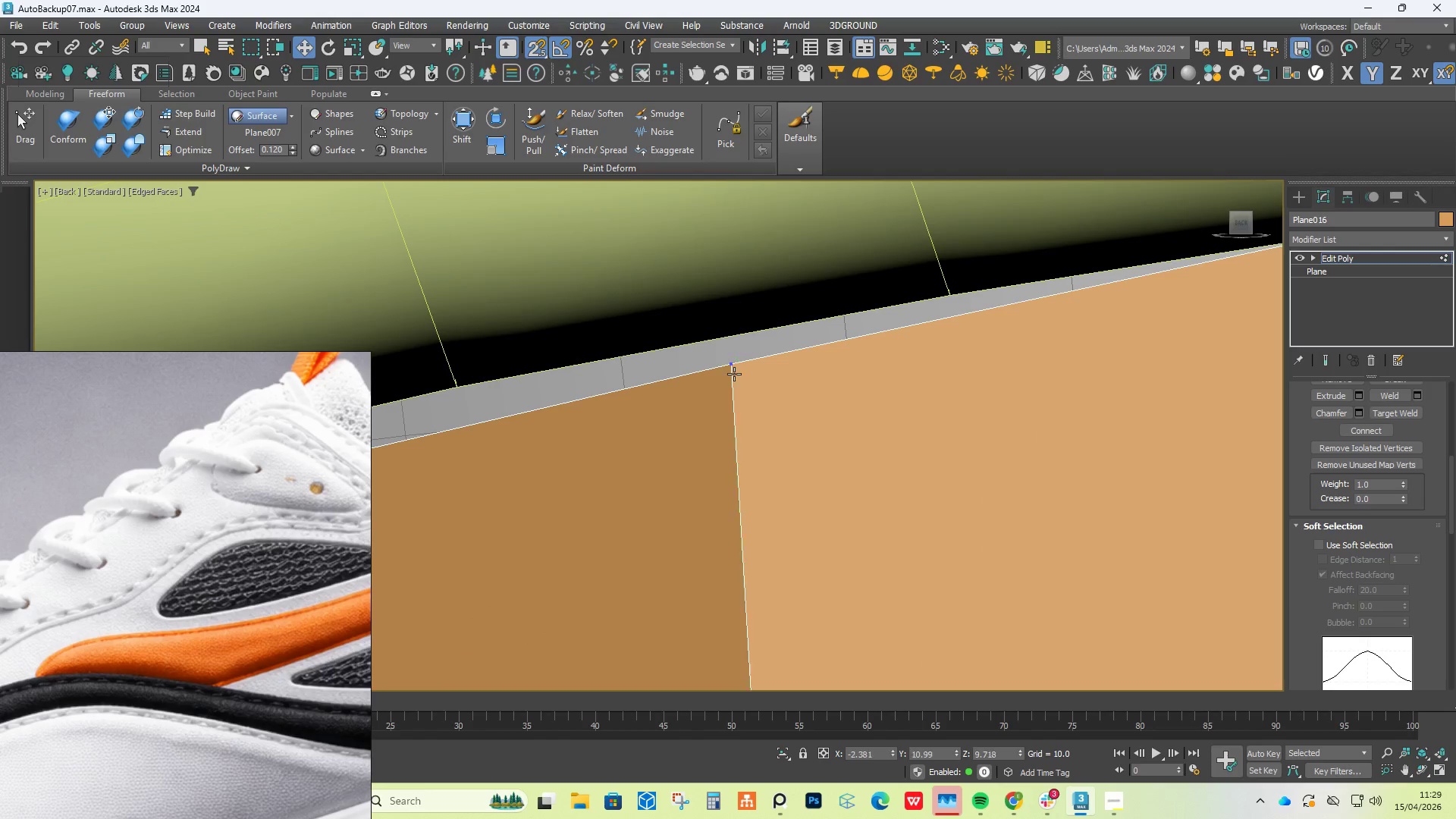 
key(S)
 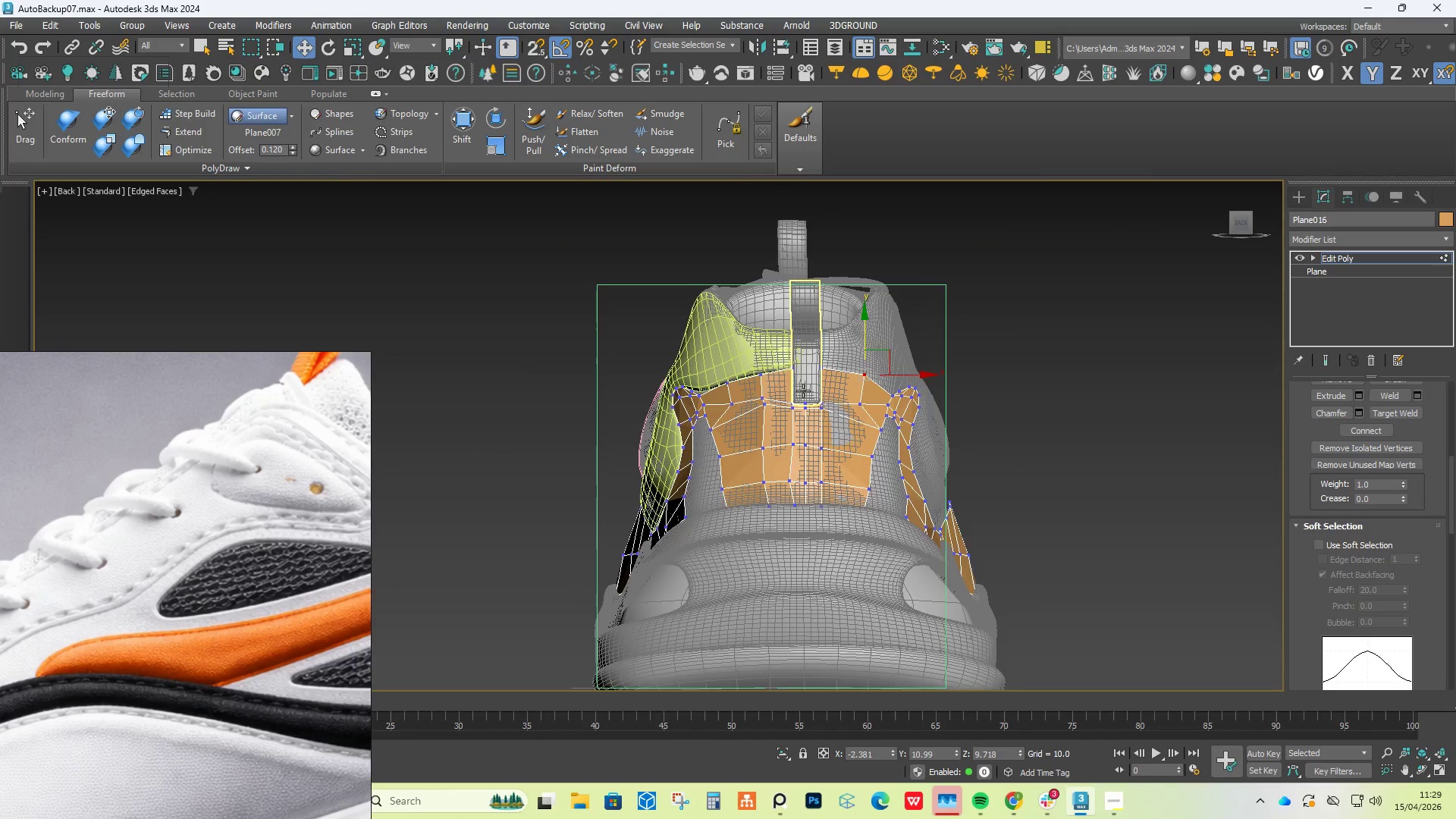 
scroll: coordinate [761, 374], scroll_direction: down, amount: 20.0
 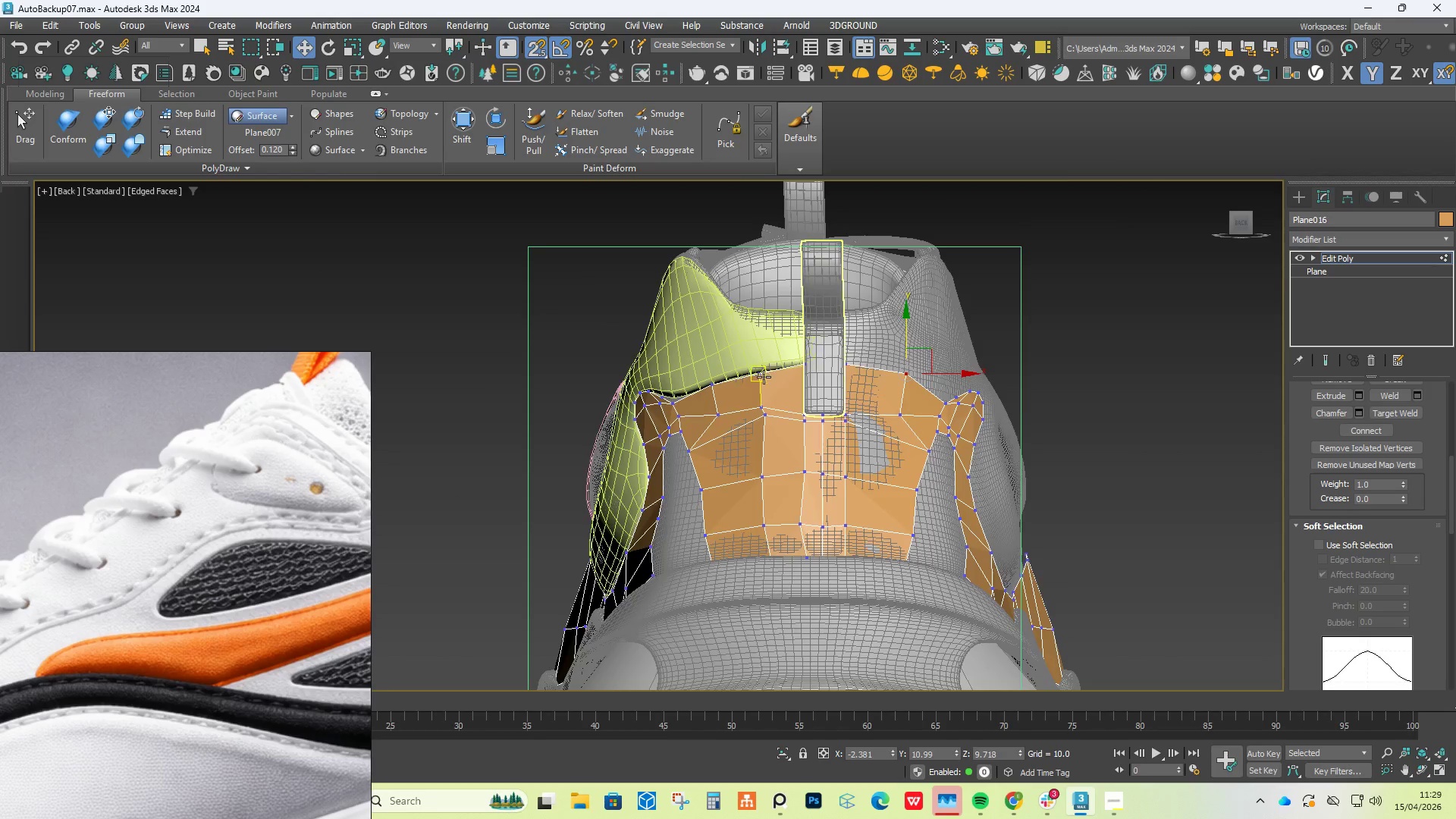 
scroll: coordinate [836, 402], scroll_direction: up, amount: 4.0
 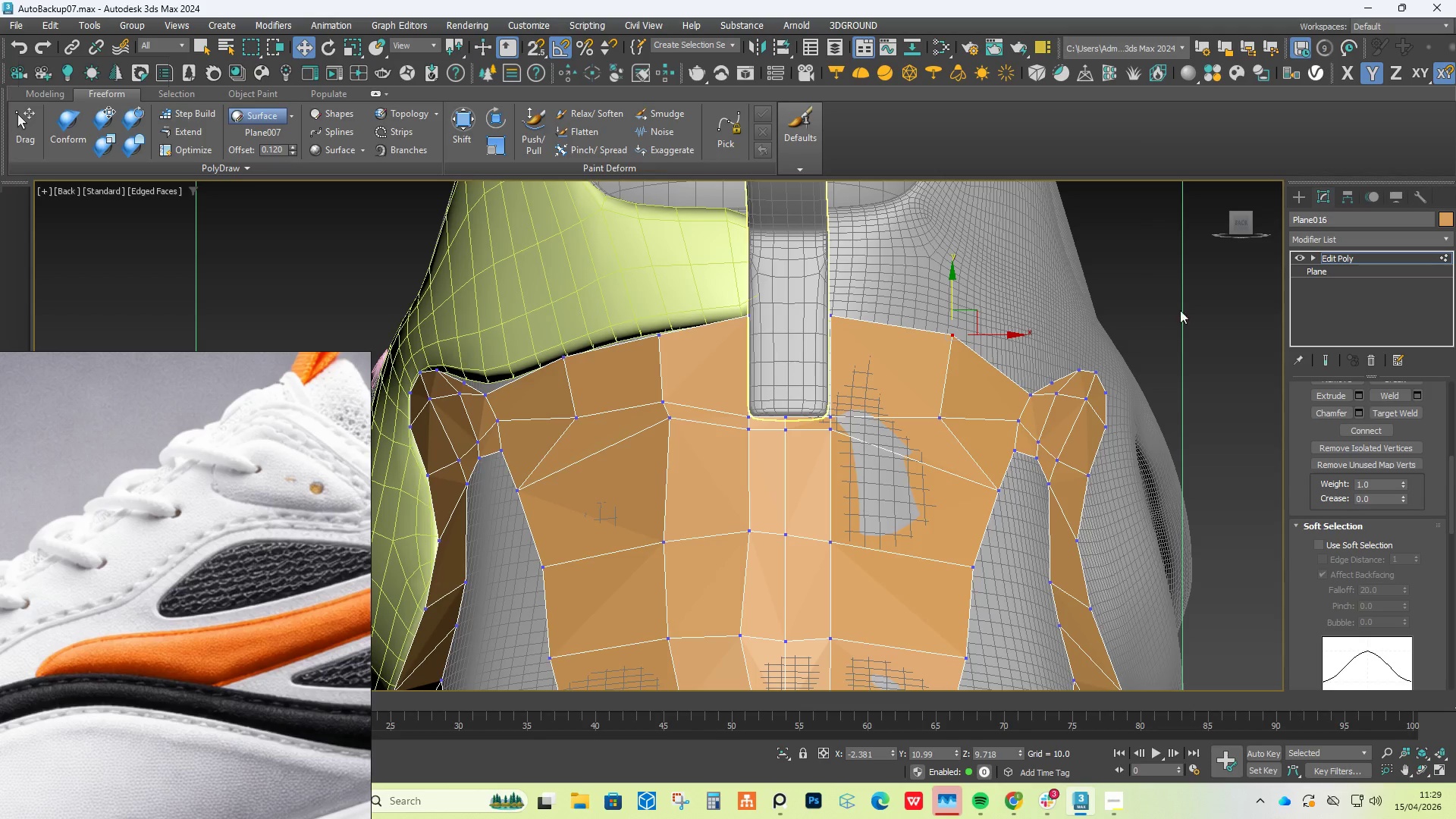 
left_click([1195, 288])
 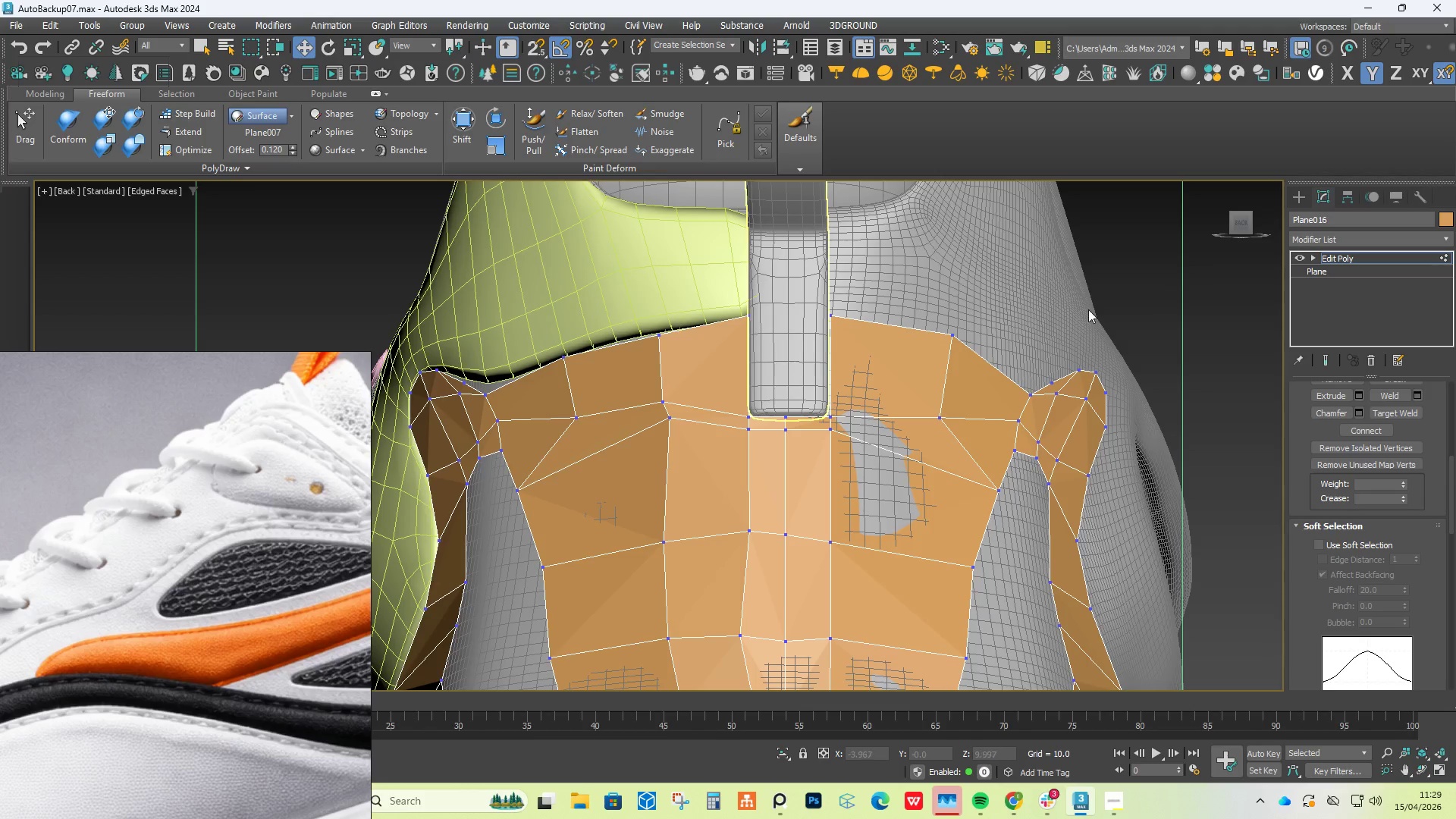 
hold_key(key=AltLeft, duration=0.7)
 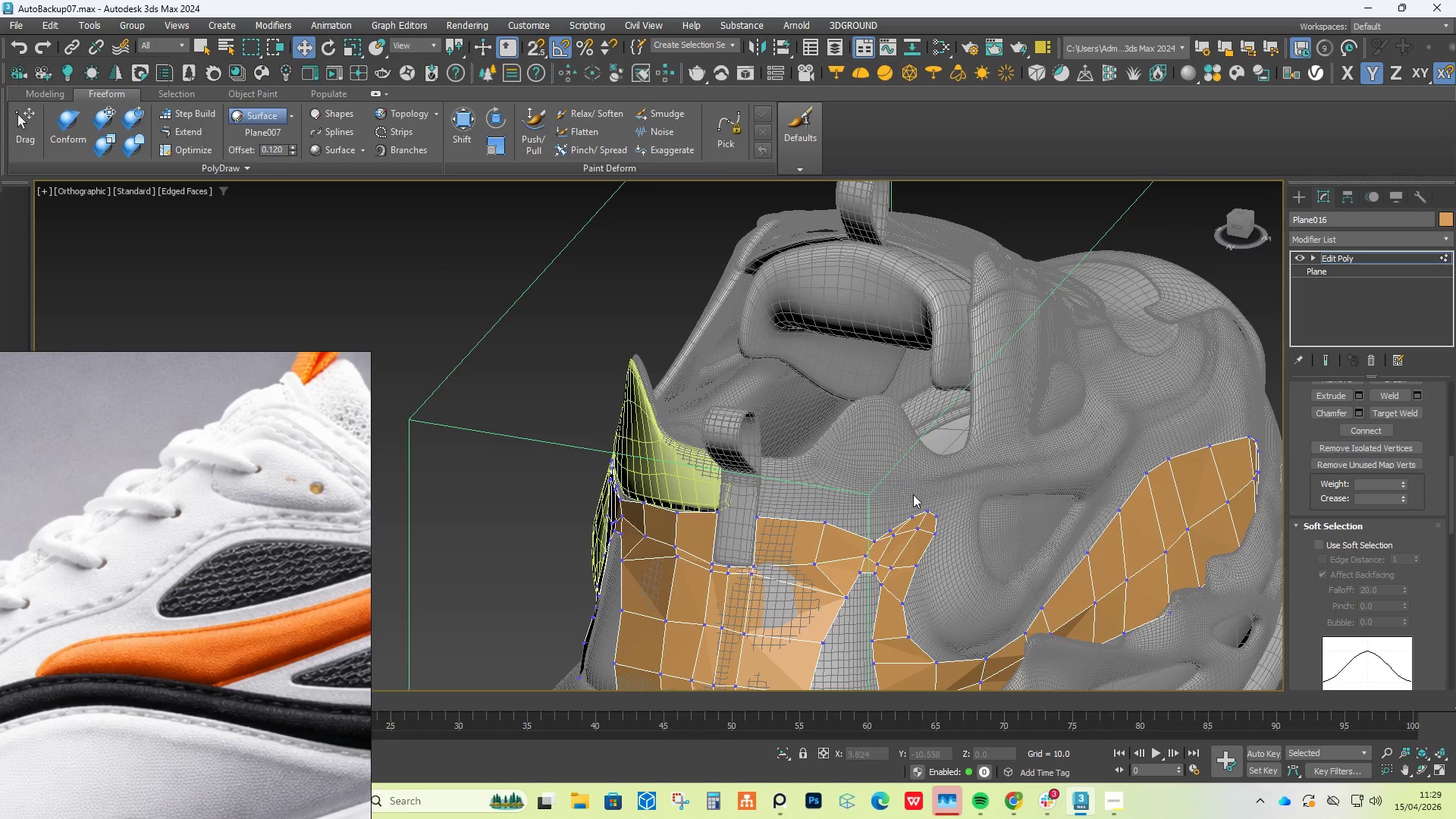 
scroll: coordinate [1008, 311], scroll_direction: down, amount: 2.0
 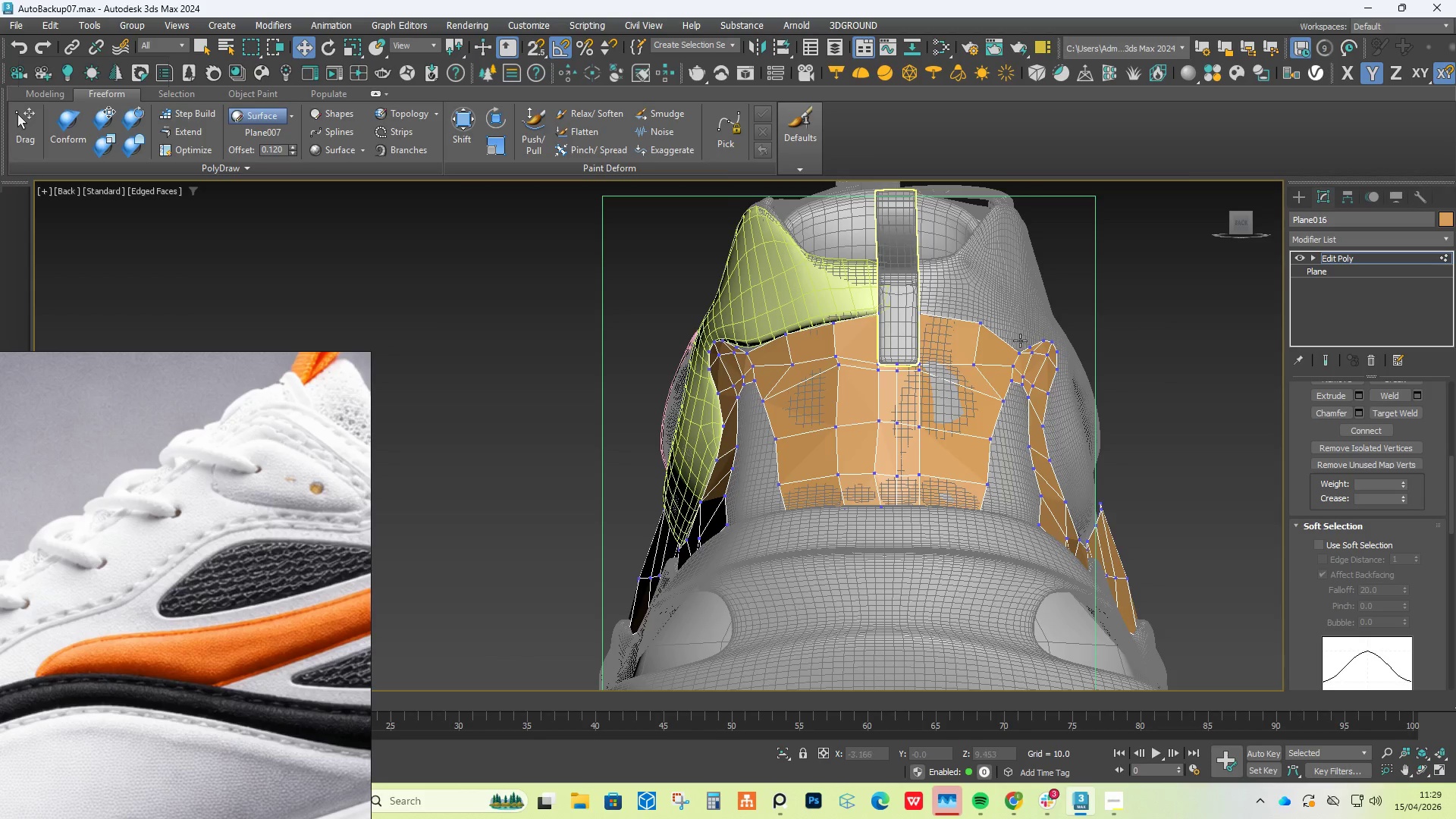 
hold_key(key=AltLeft, duration=0.5)
 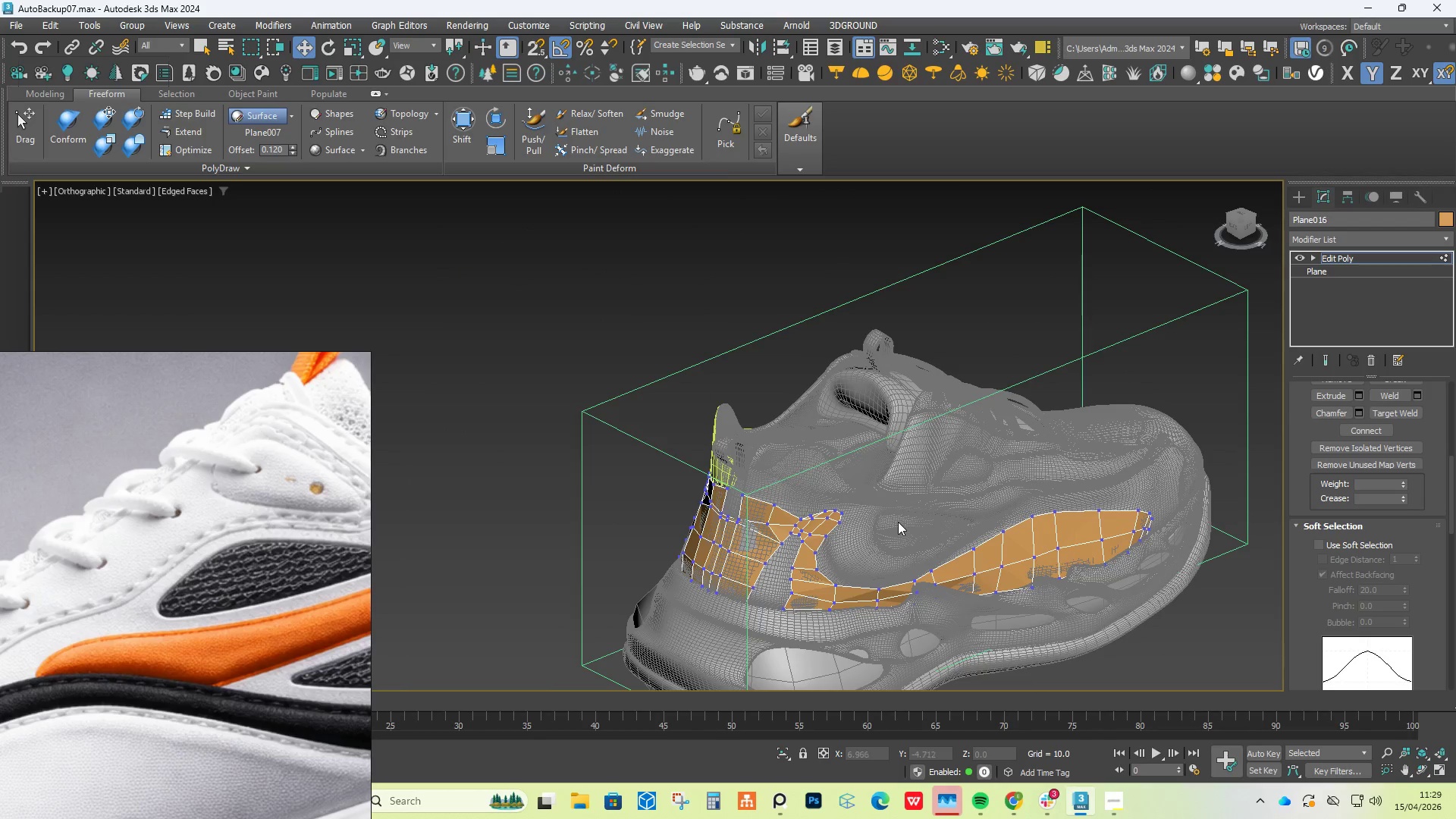 
scroll: coordinate [914, 498], scroll_direction: down, amount: 2.0
 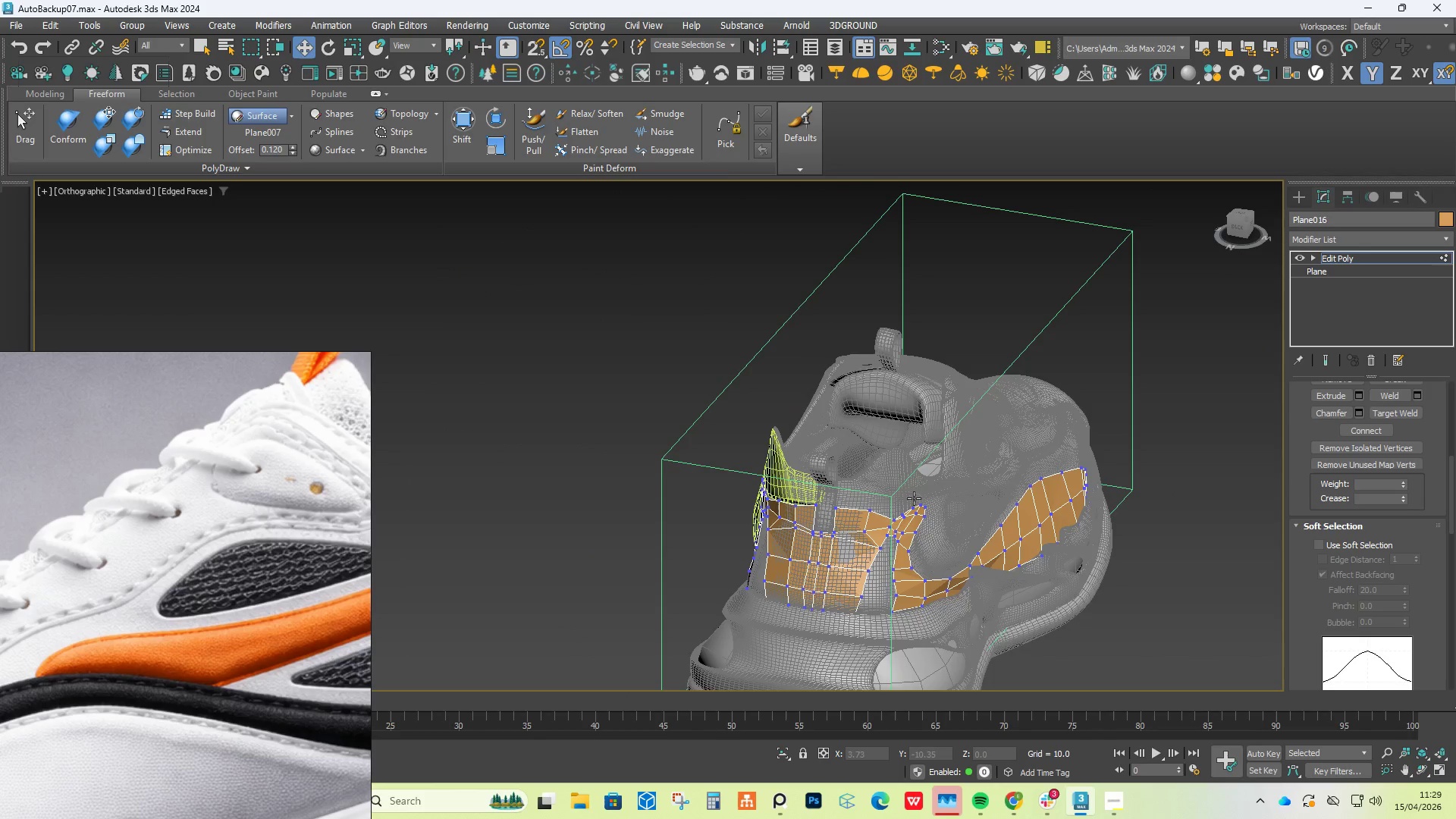 
key(F4)
 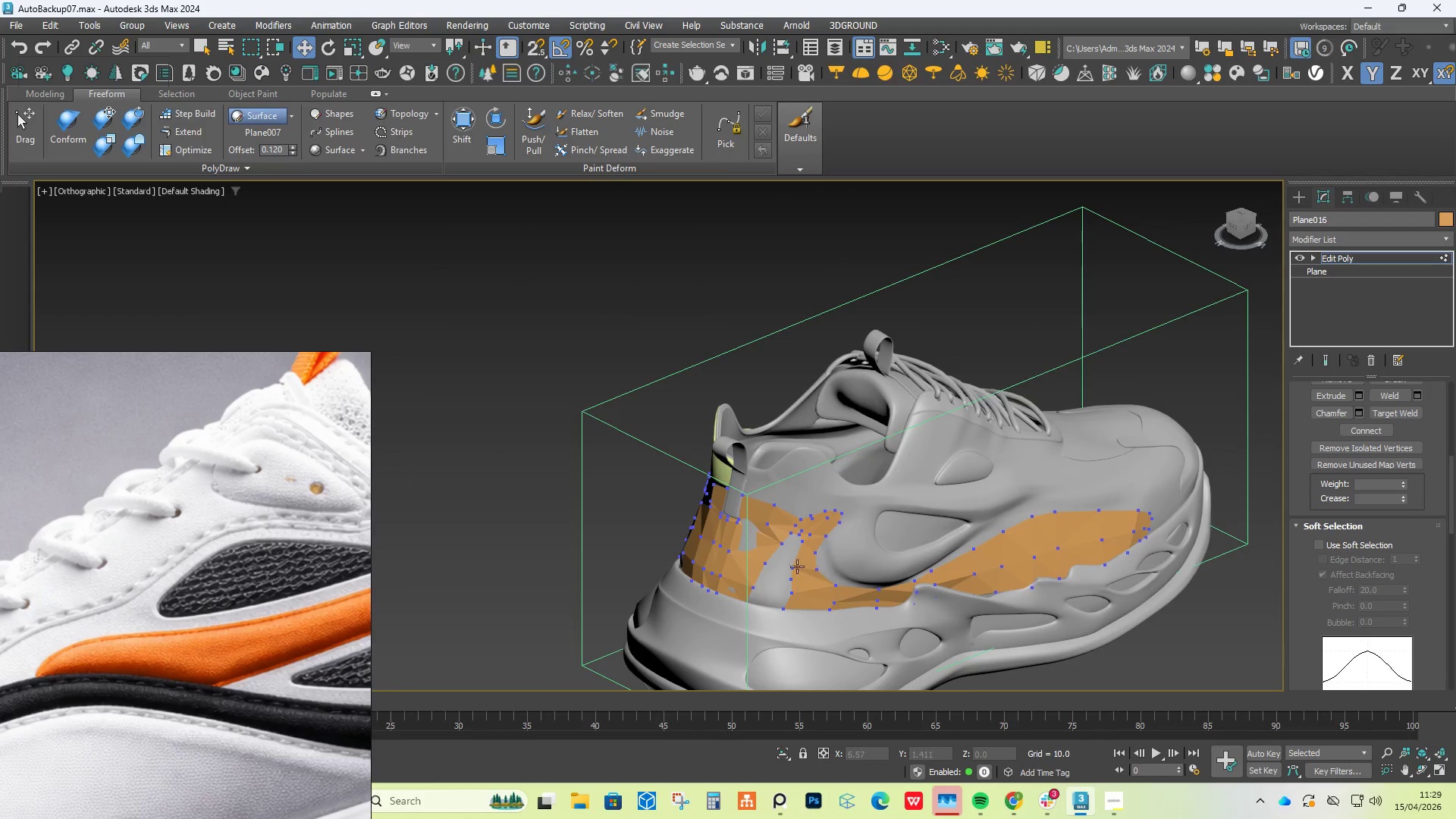 
hold_key(key=AltLeft, duration=0.67)
 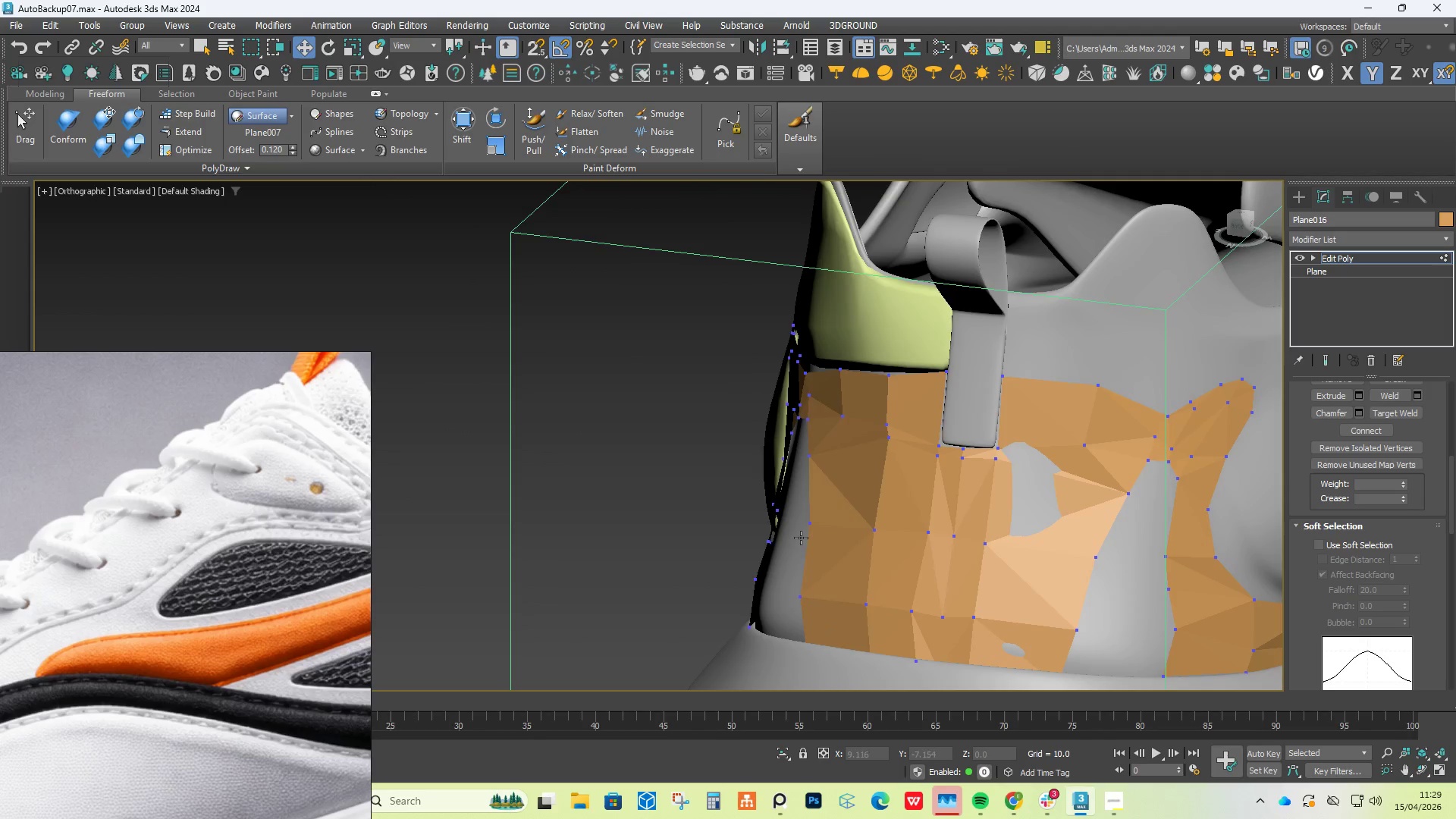 
scroll: coordinate [756, 540], scroll_direction: up, amount: 4.0
 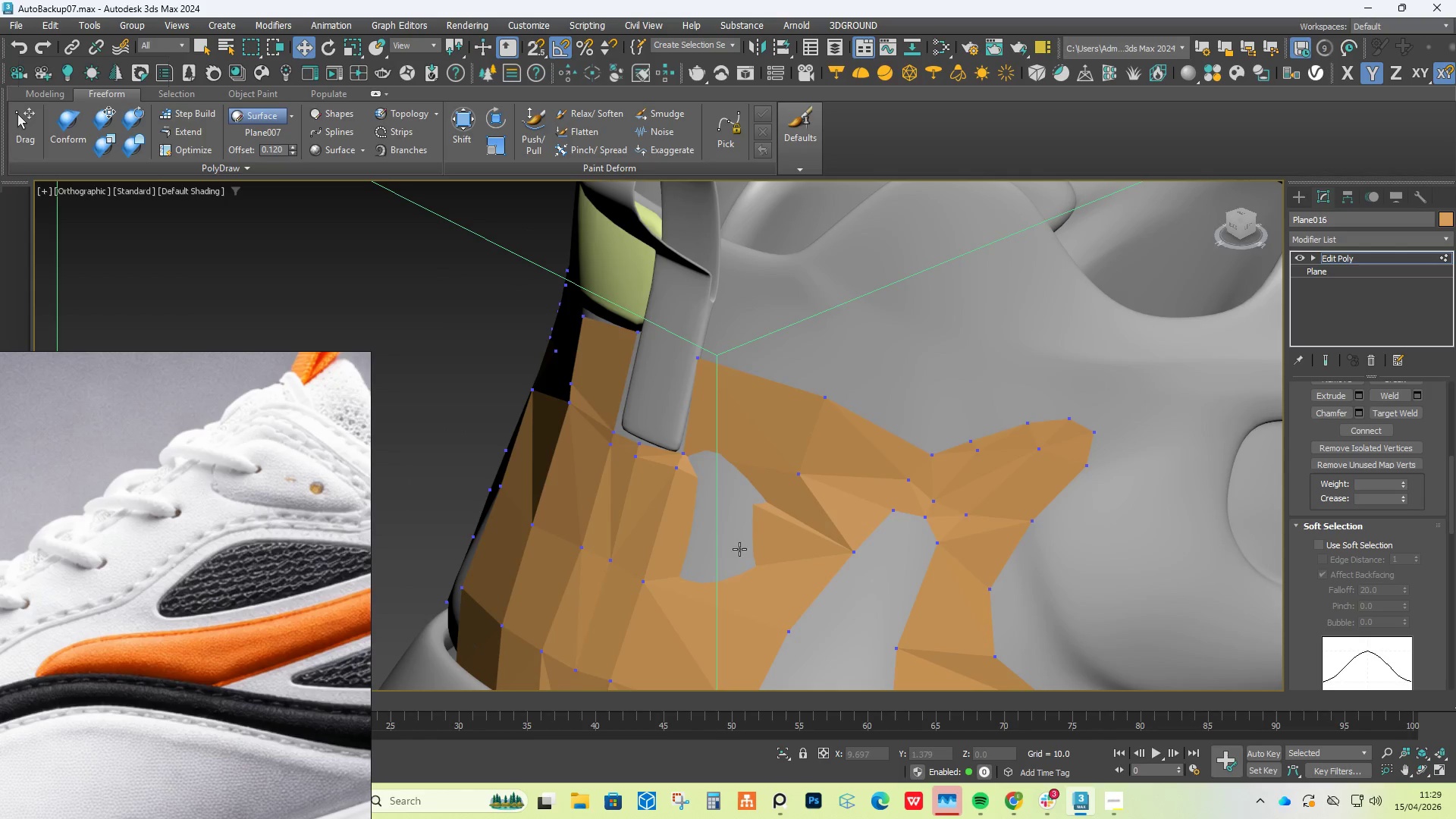 
scroll: coordinate [999, 463], scroll_direction: none, amount: 0.0
 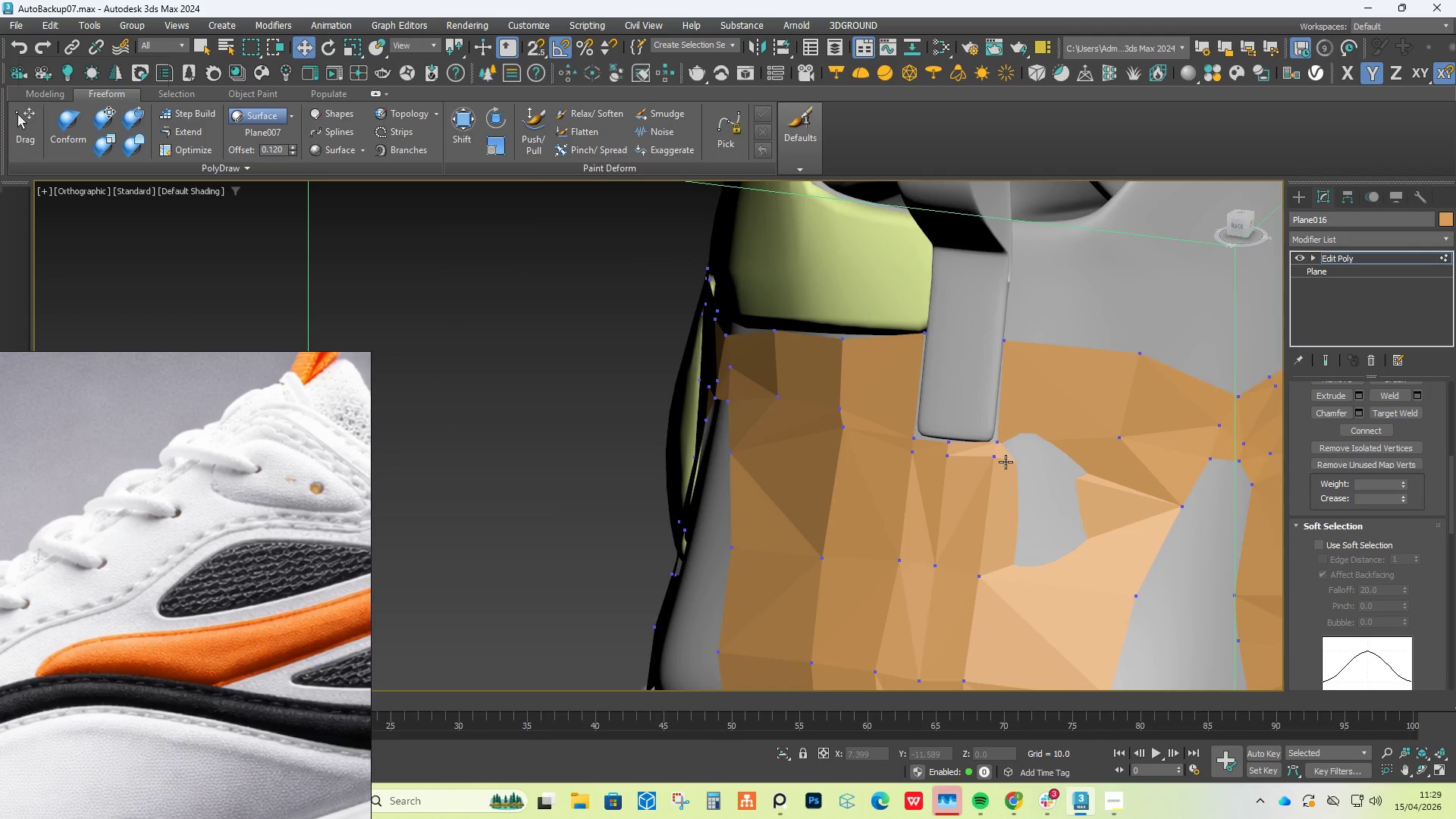 
key(F4)
 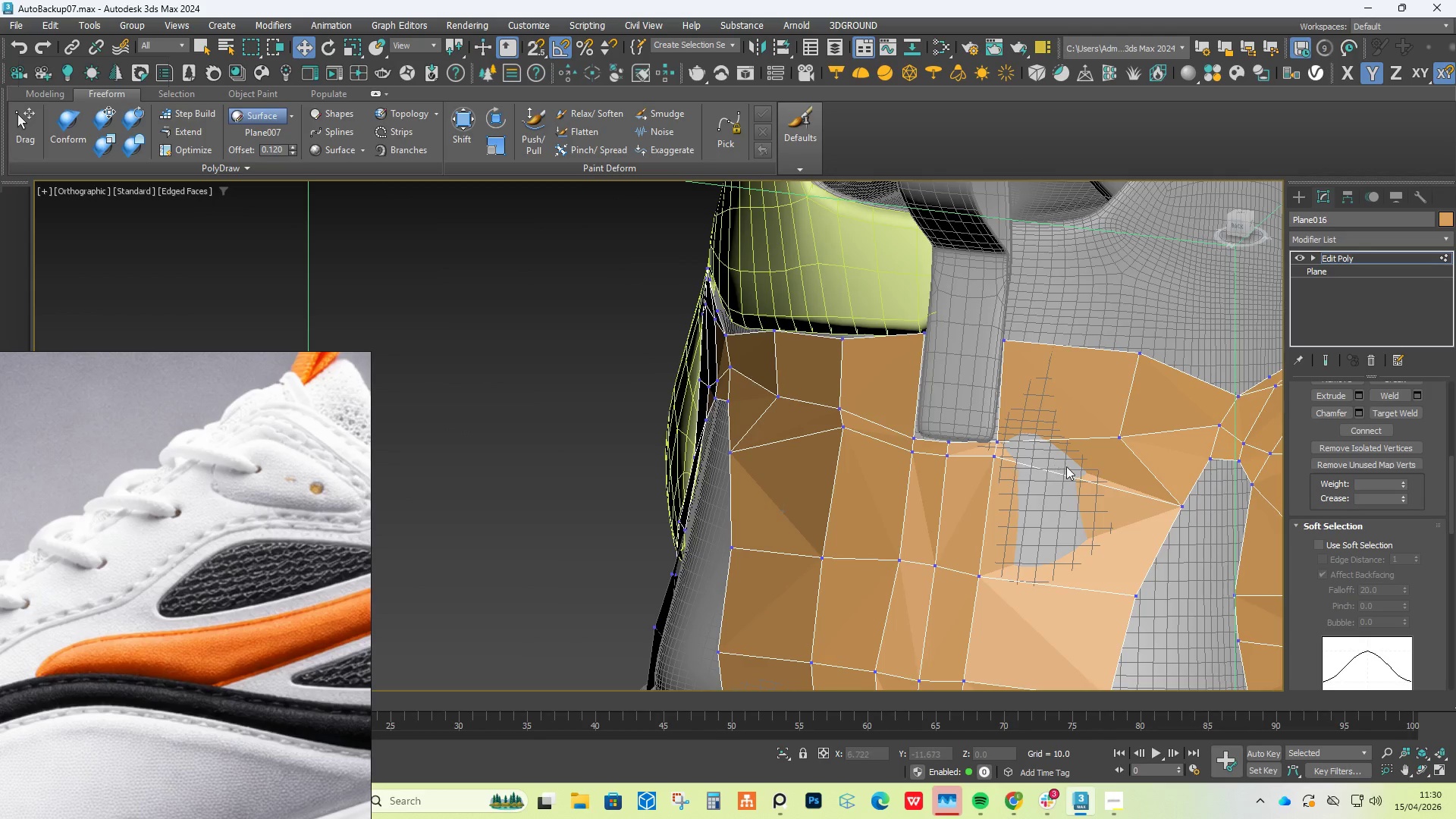 
scroll: coordinate [1068, 468], scroll_direction: up, amount: 2.0
 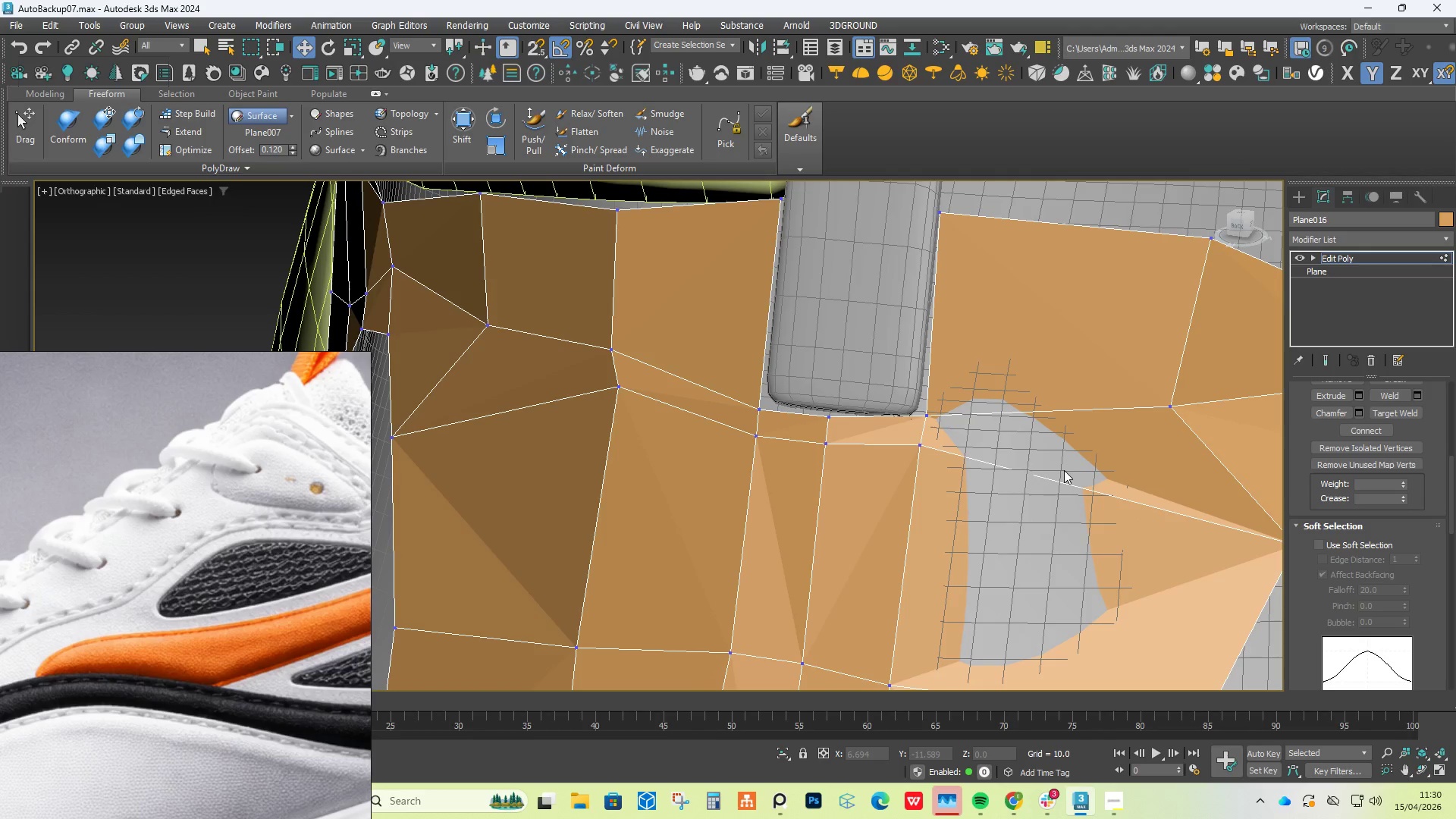 
scroll: coordinate [1067, 497], scroll_direction: down, amount: 2.0
 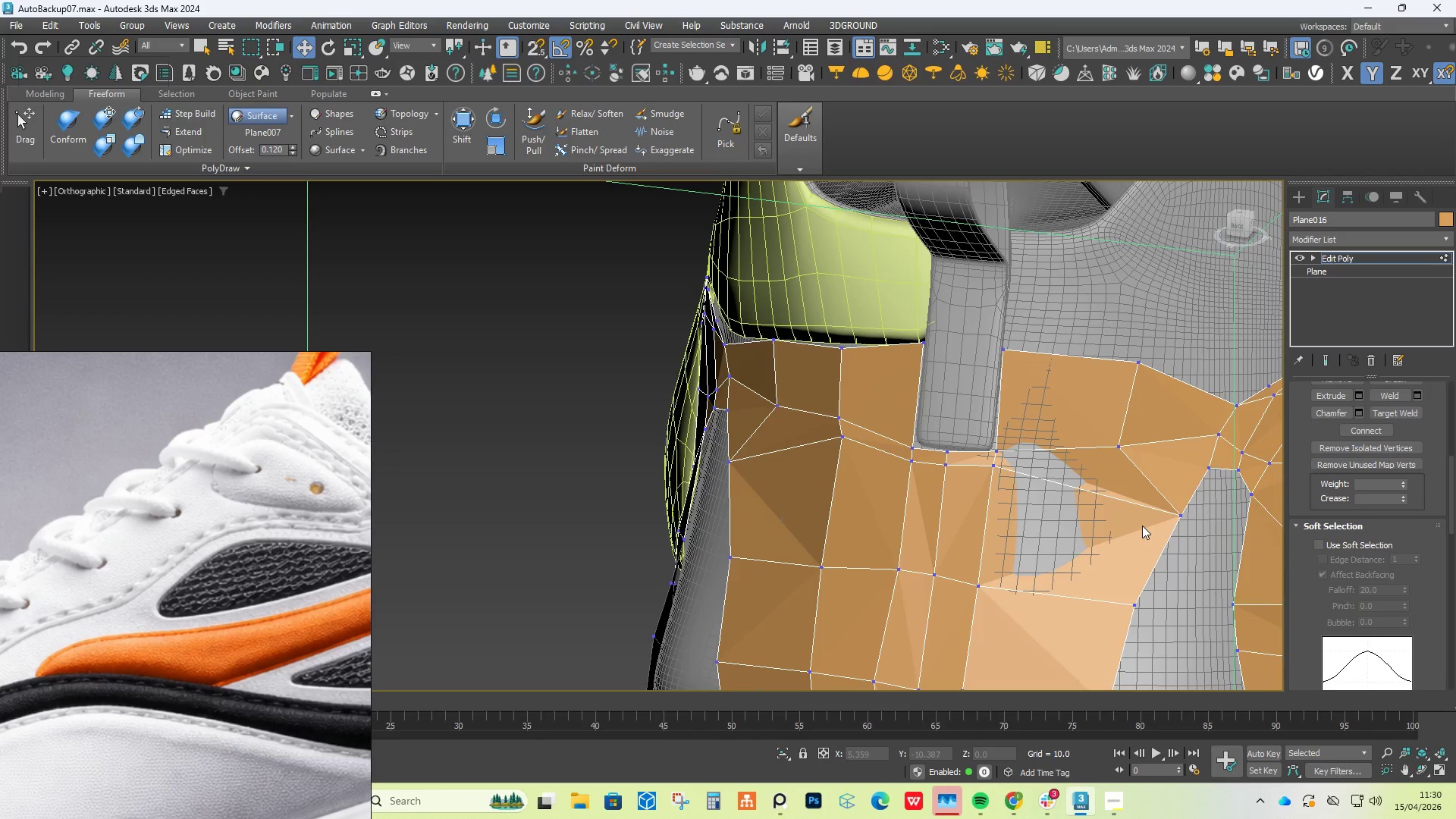 
hold_key(key=AltLeft, duration=0.72)
scroll: coordinate [1216, 504], scroll_direction: down, amount: 2.0
 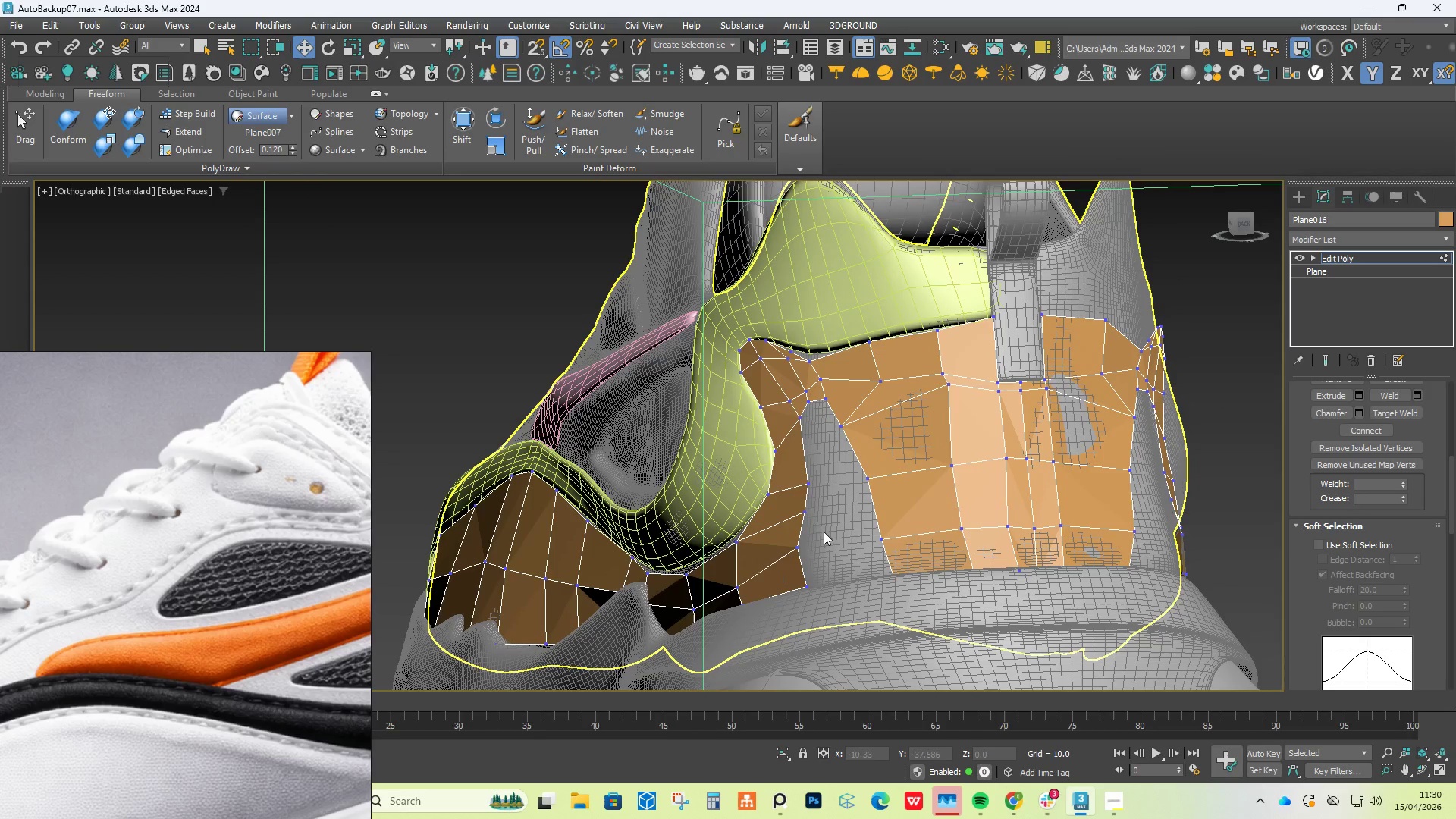 
hold_key(key=AltLeft, duration=1.5)
 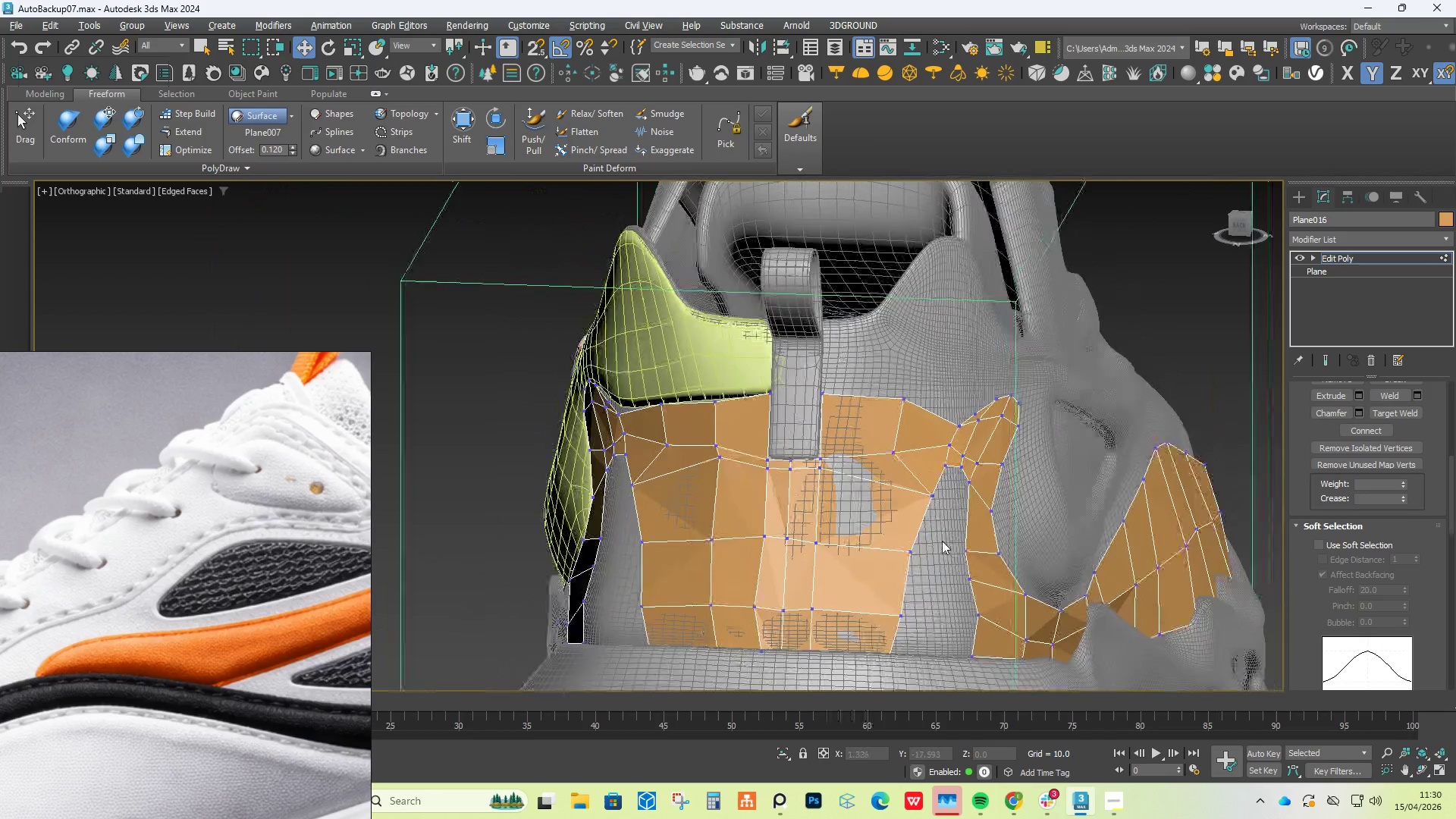 
hold_key(key=AltLeft, duration=1.09)
 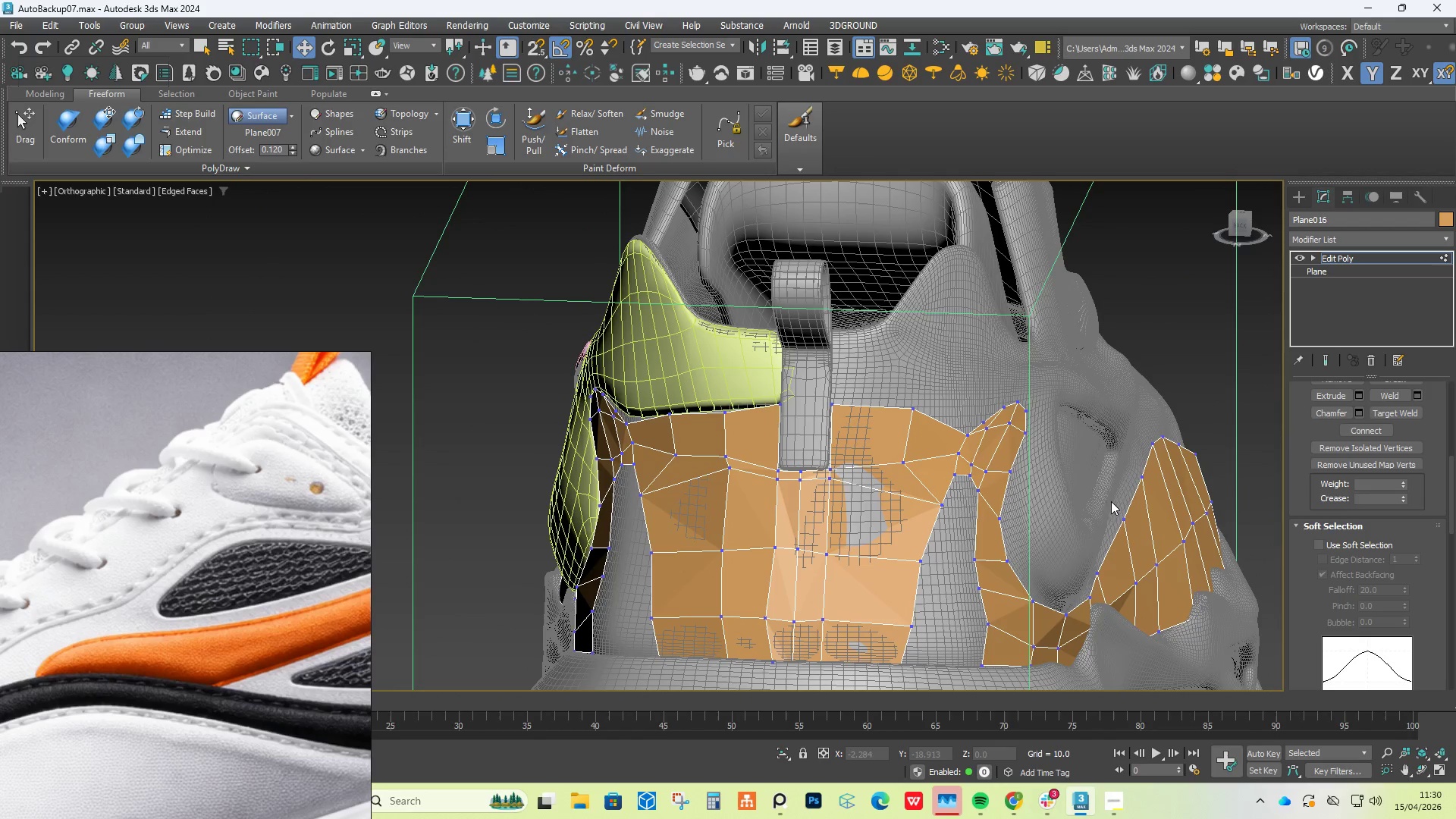 
left_click([191, 137])
 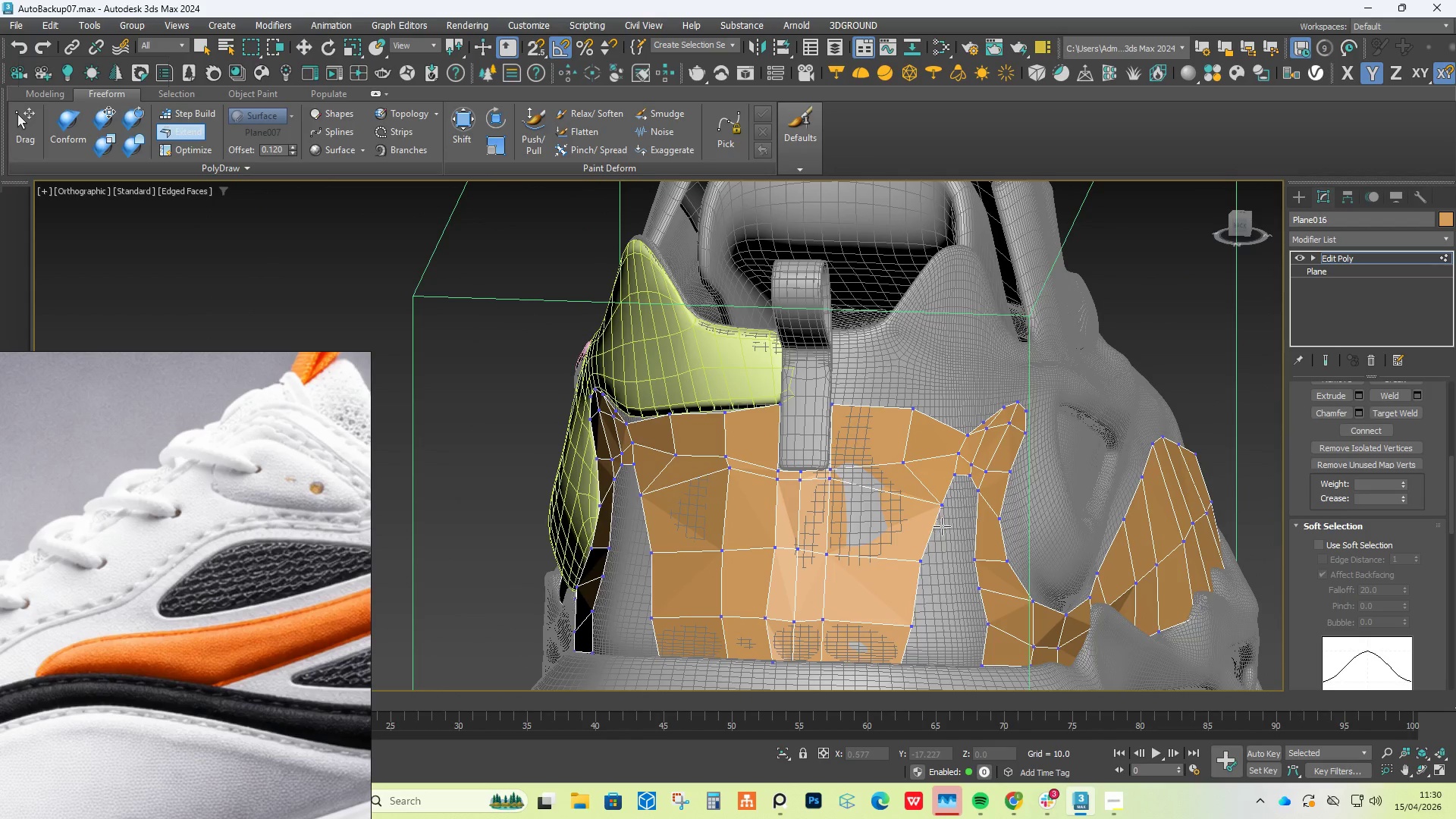 
hold_key(key=AltLeft, duration=2.8)
hold_key(key=ShiftLeft, duration=1.5)
left_click_drag(start_coordinate=[941, 505], to_coordinate=[888, 494])
 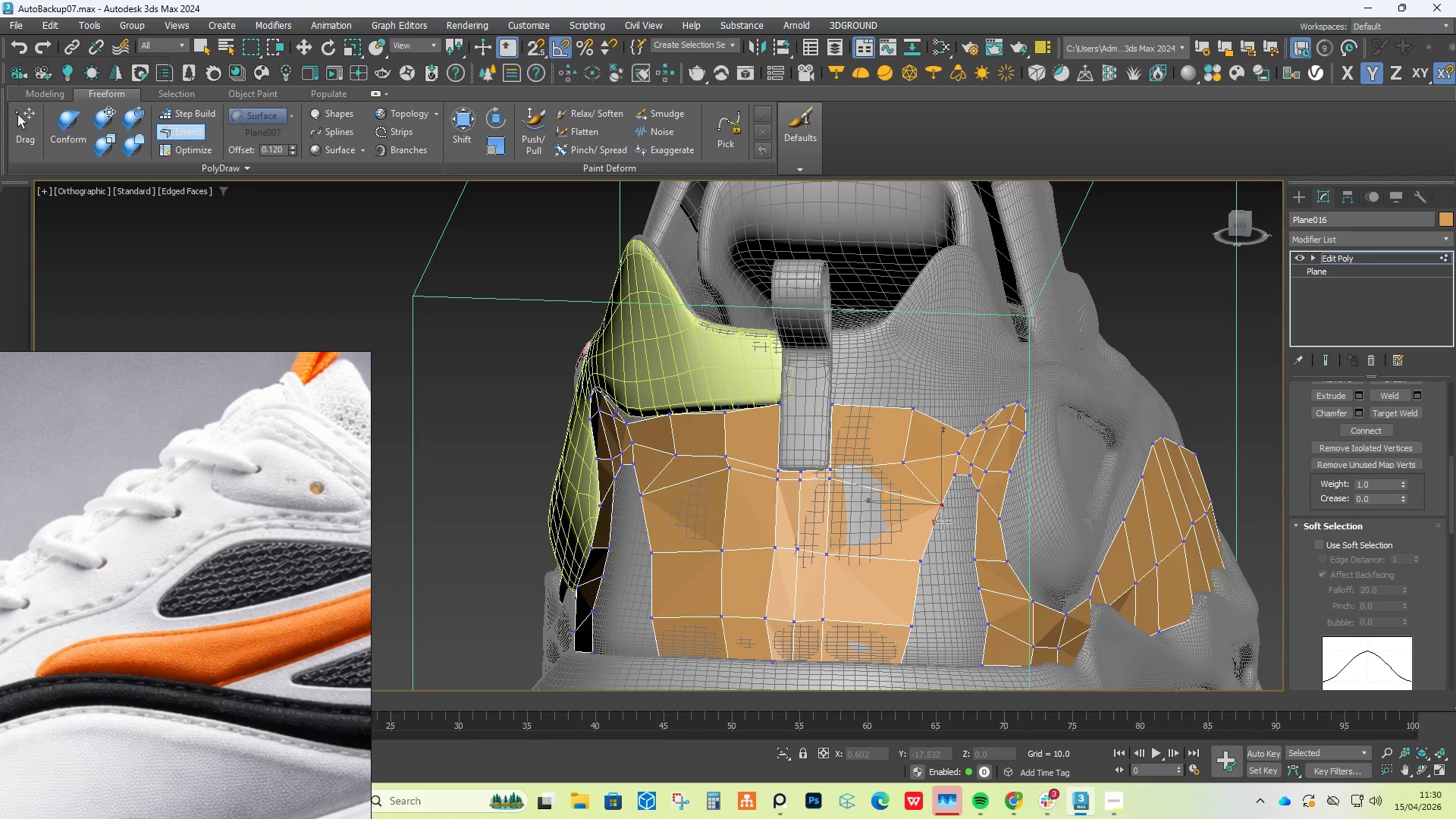 
hold_key(key=ShiftLeft, duration=1.22)
 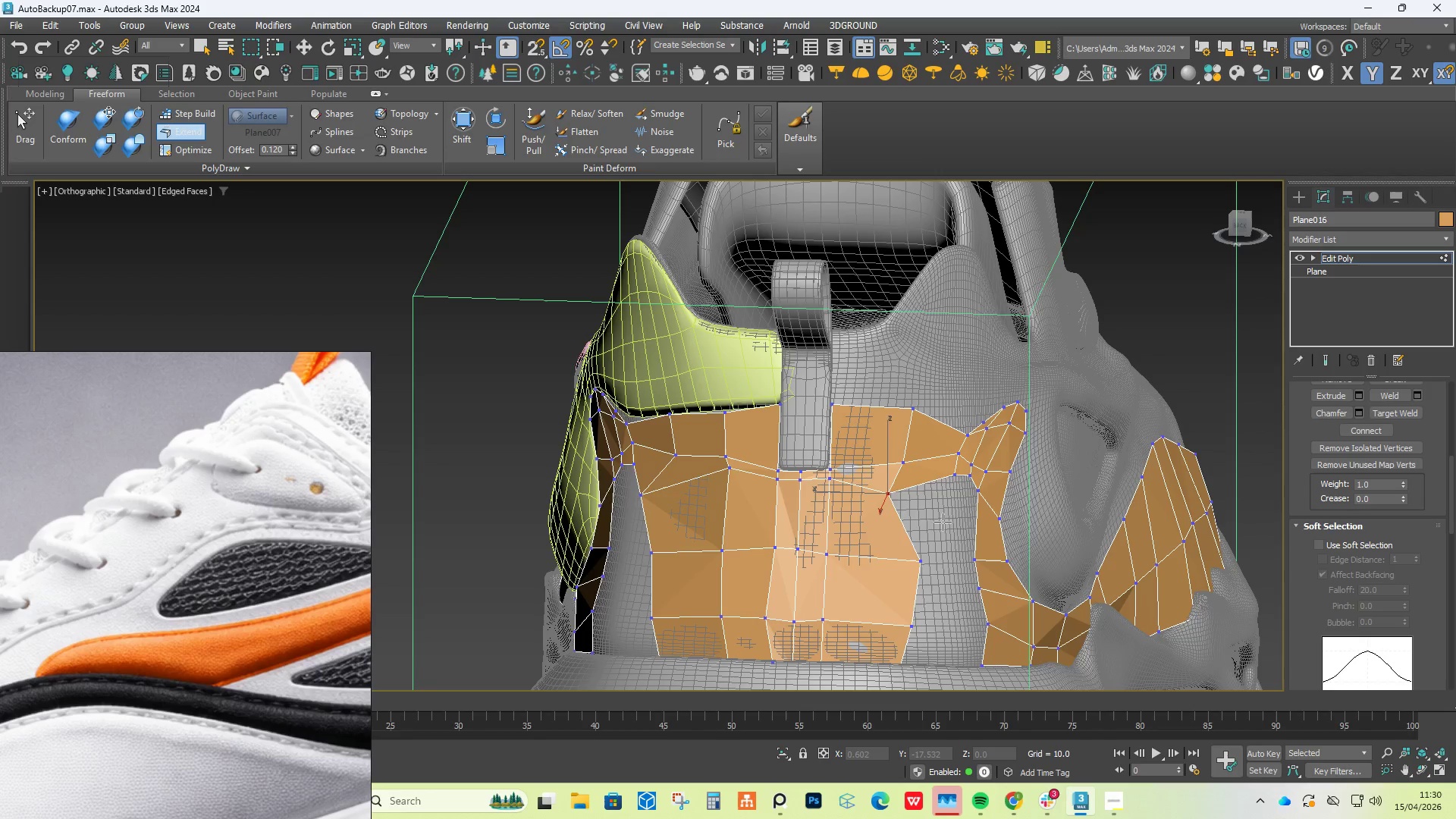 
key(Control+Z)
 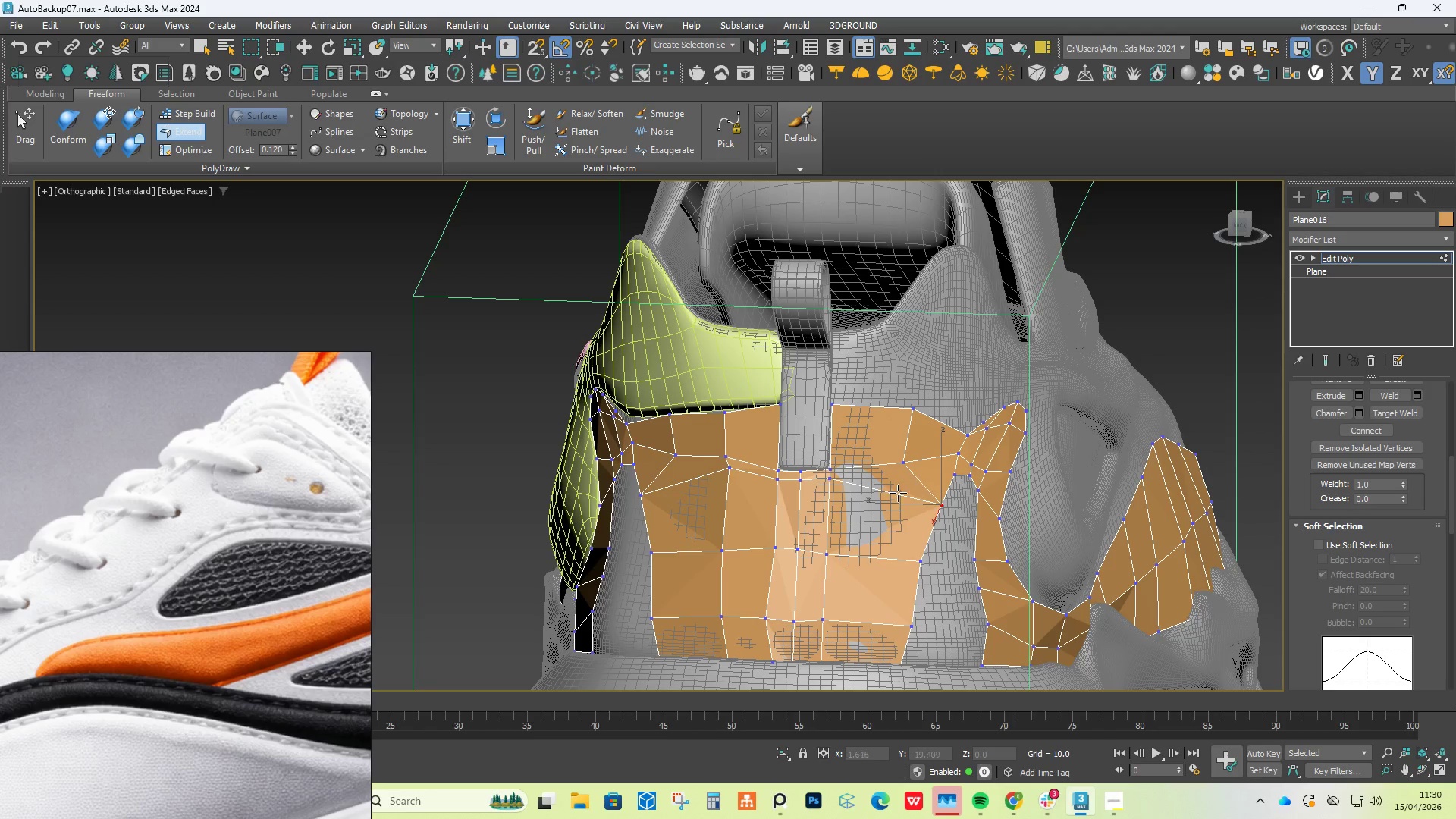 
hold_key(key=ControlLeft, duration=2.2)
 